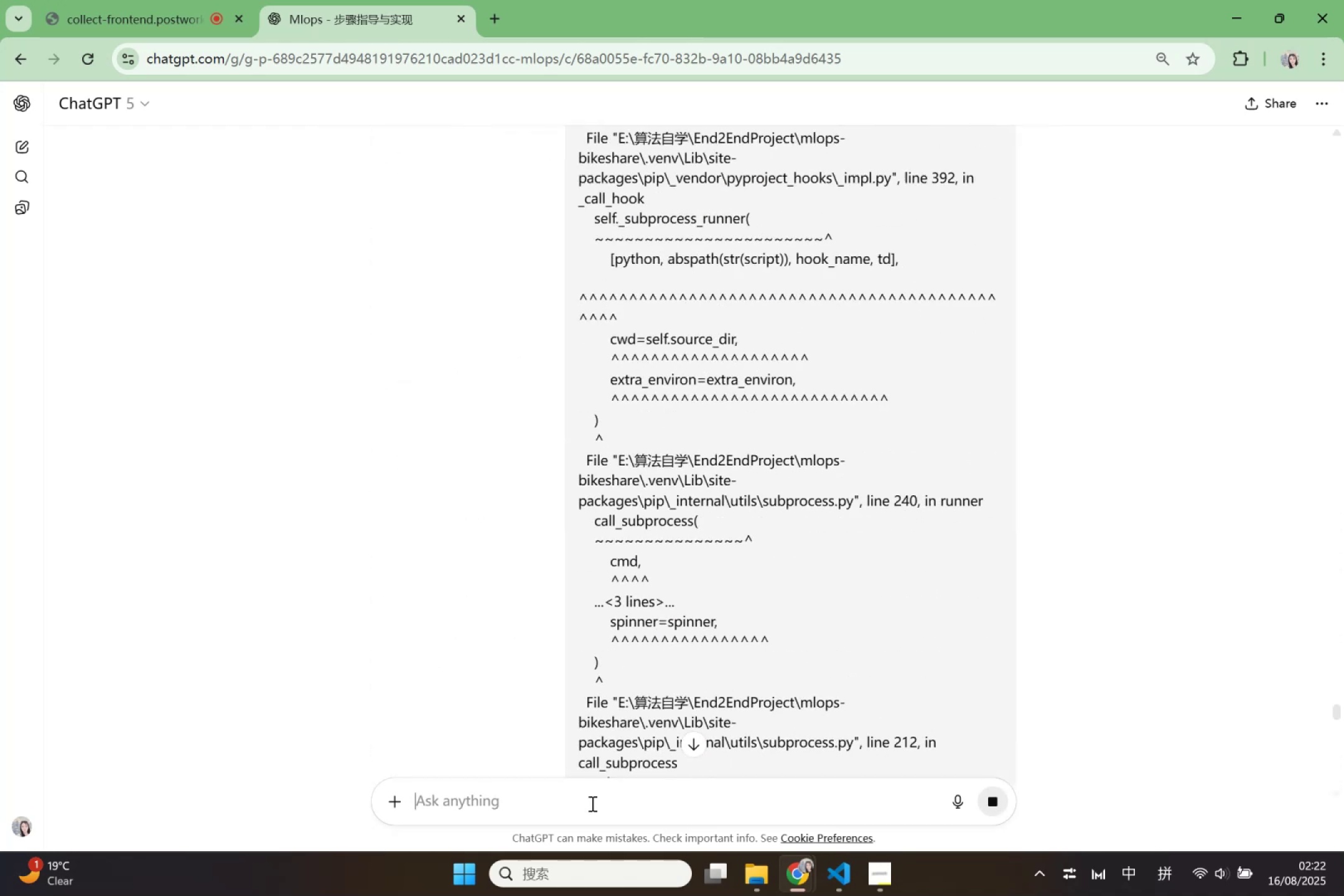 
scroll: coordinate [627, 607], scroll_direction: up, amount: 98.0
 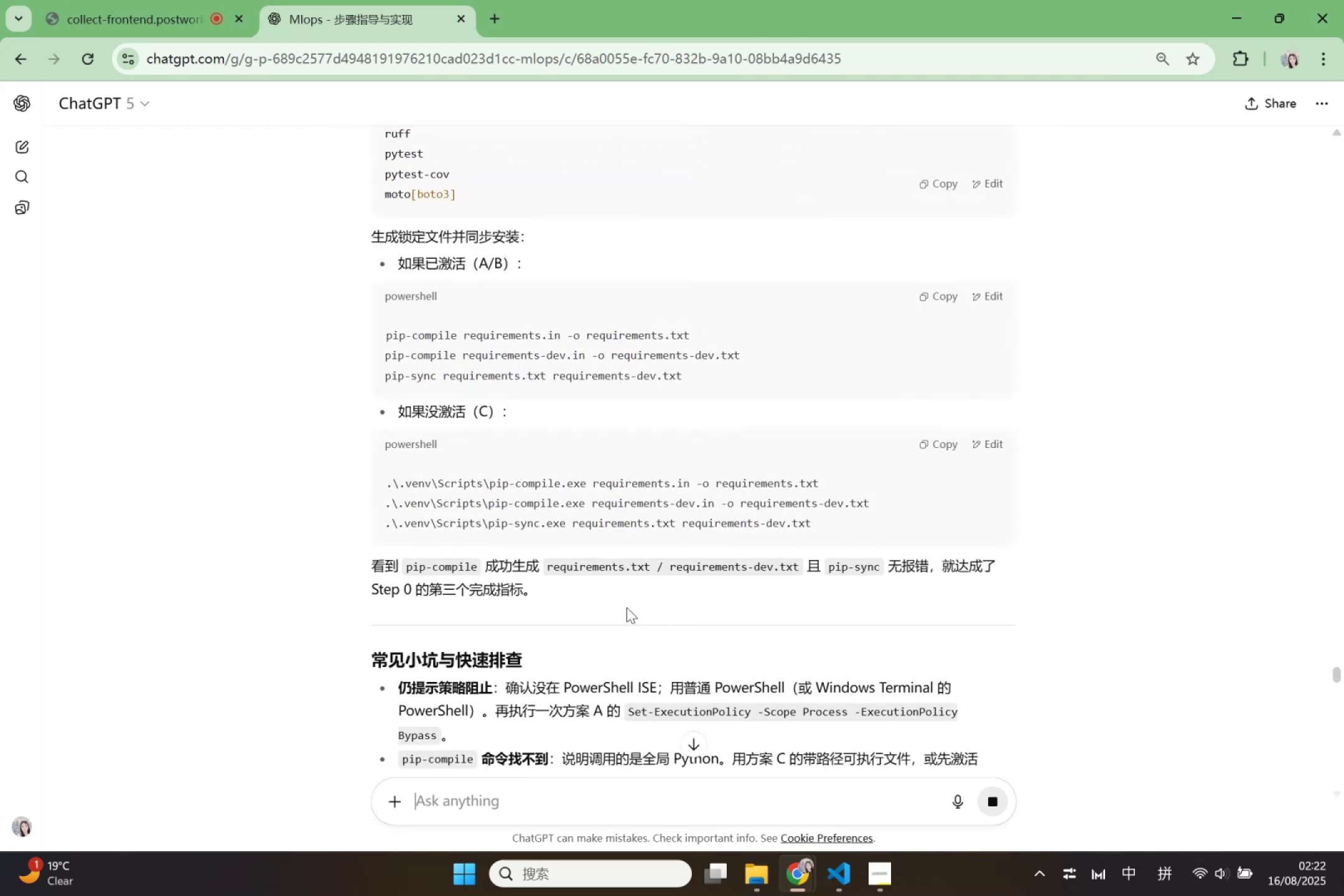 
wait(11.97)
 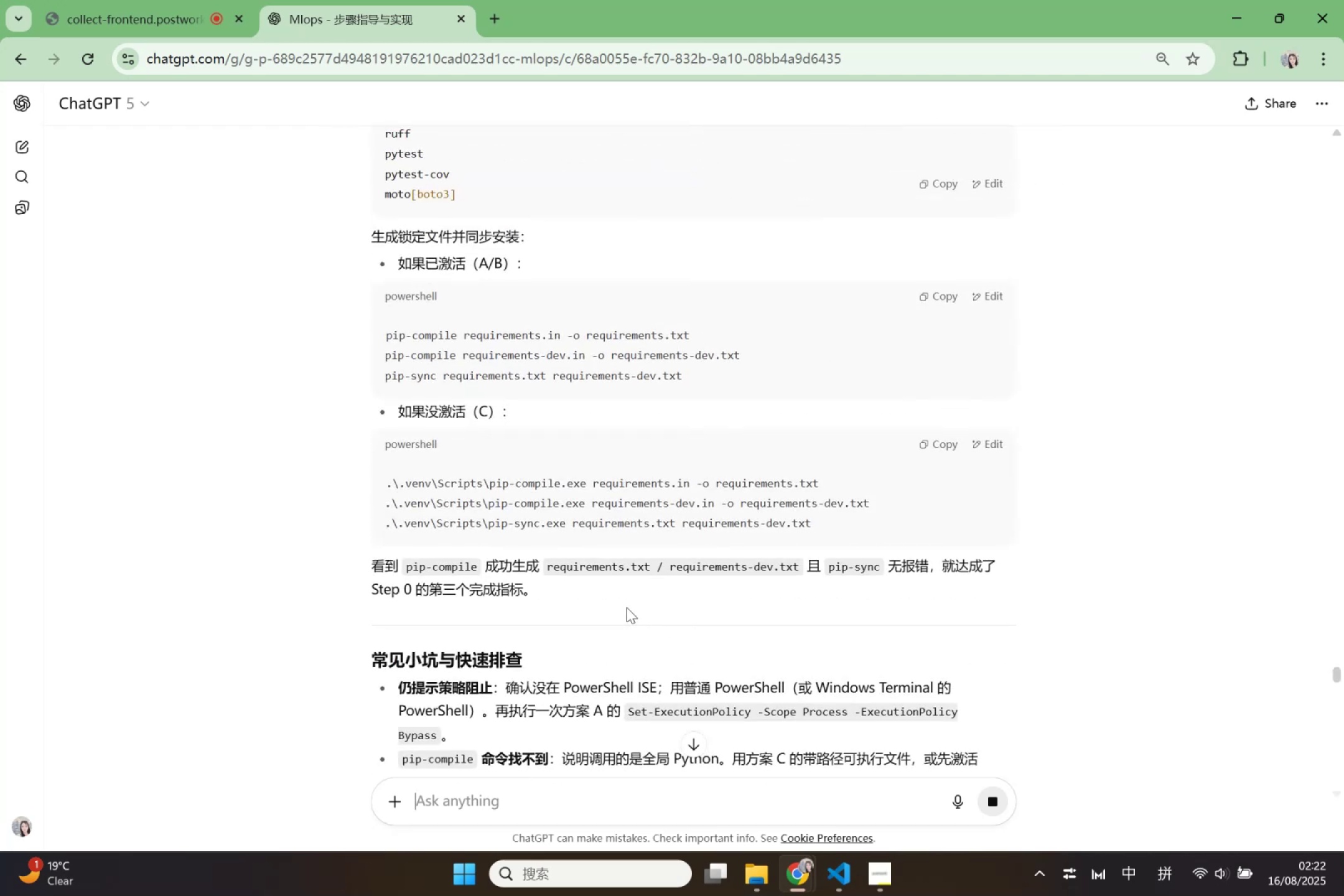 
scroll: coordinate [627, 607], scroll_direction: down, amount: 2.0
 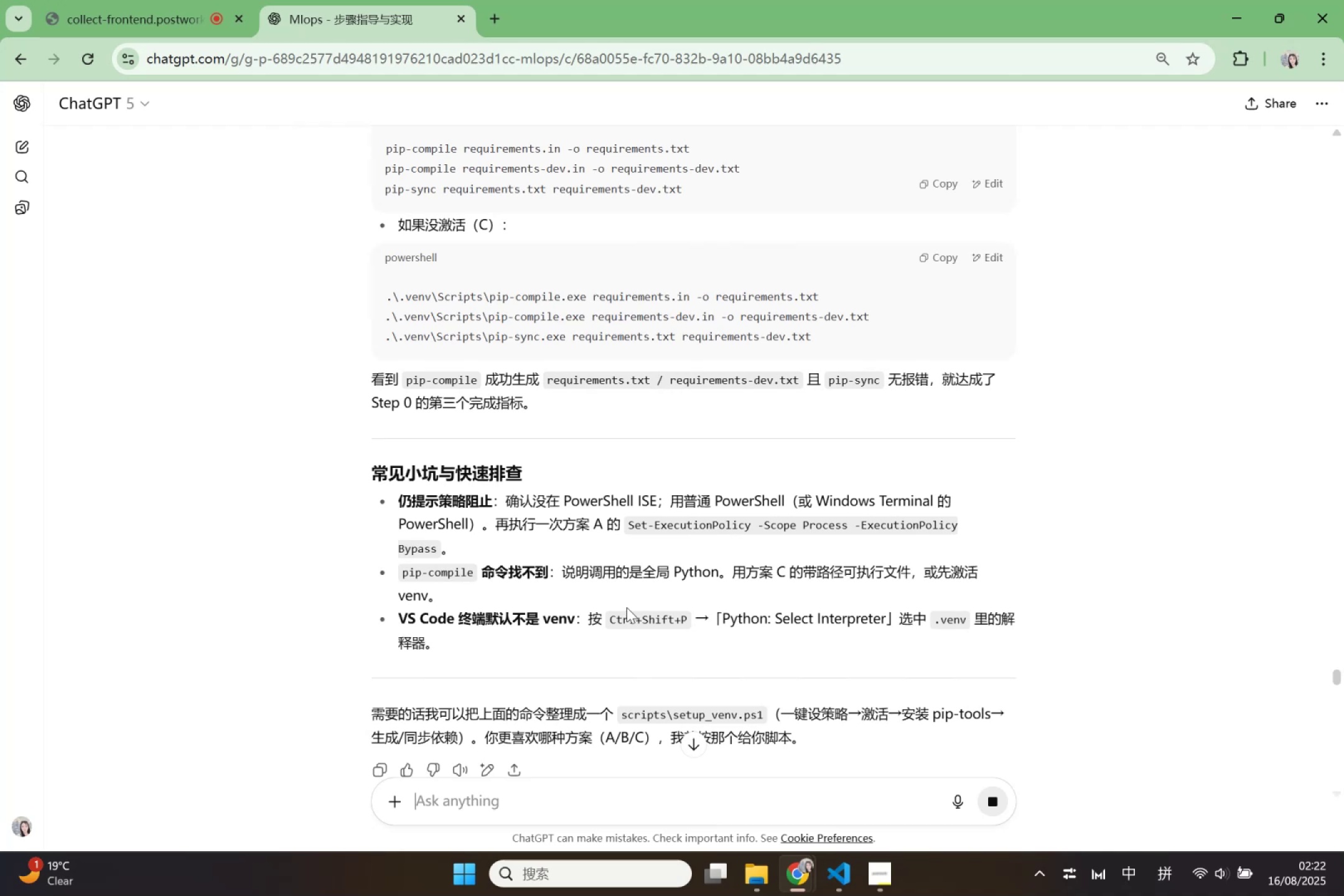 
wait(10.85)
 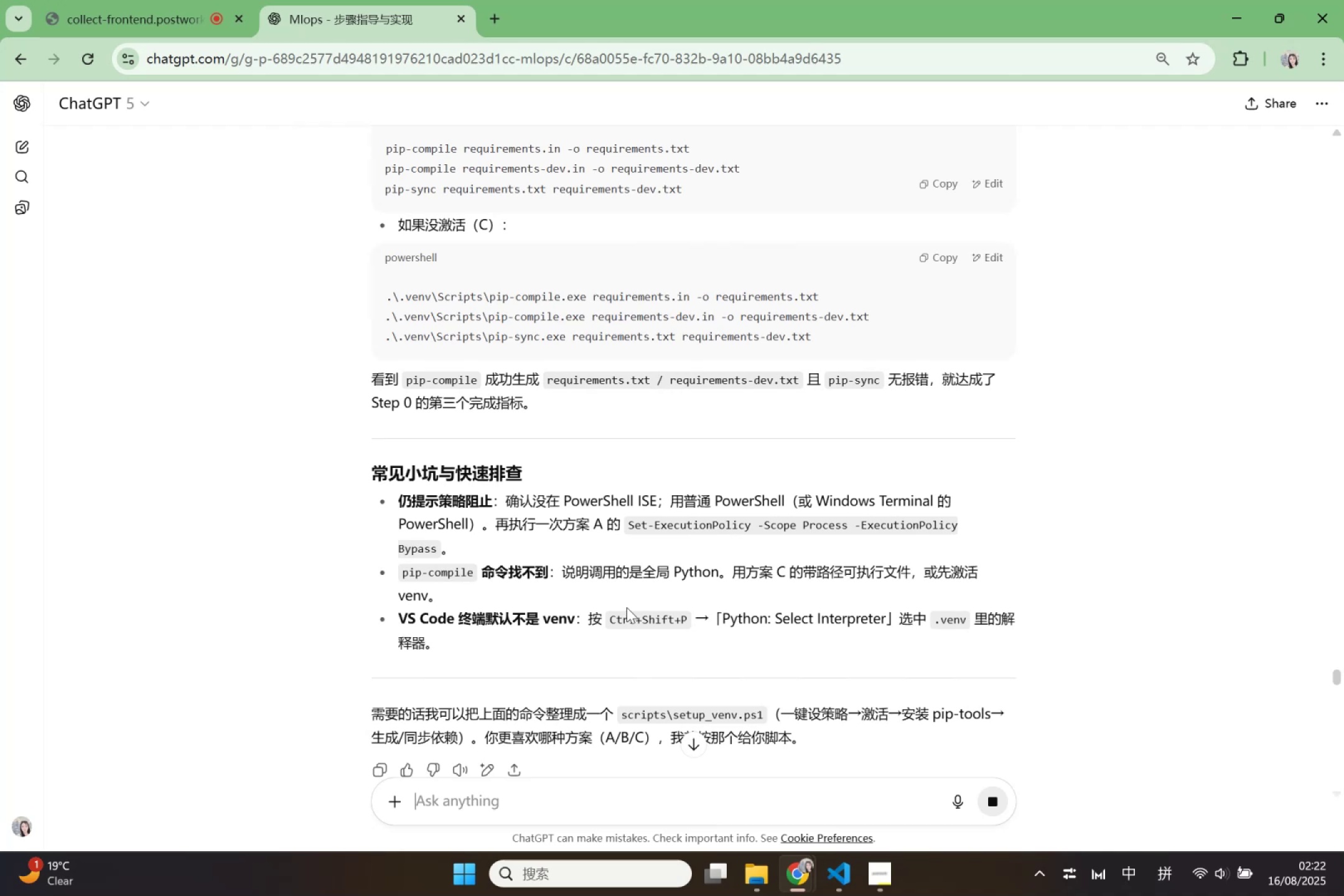 
scroll: coordinate [692, 714], scroll_direction: down, amount: 94.0
 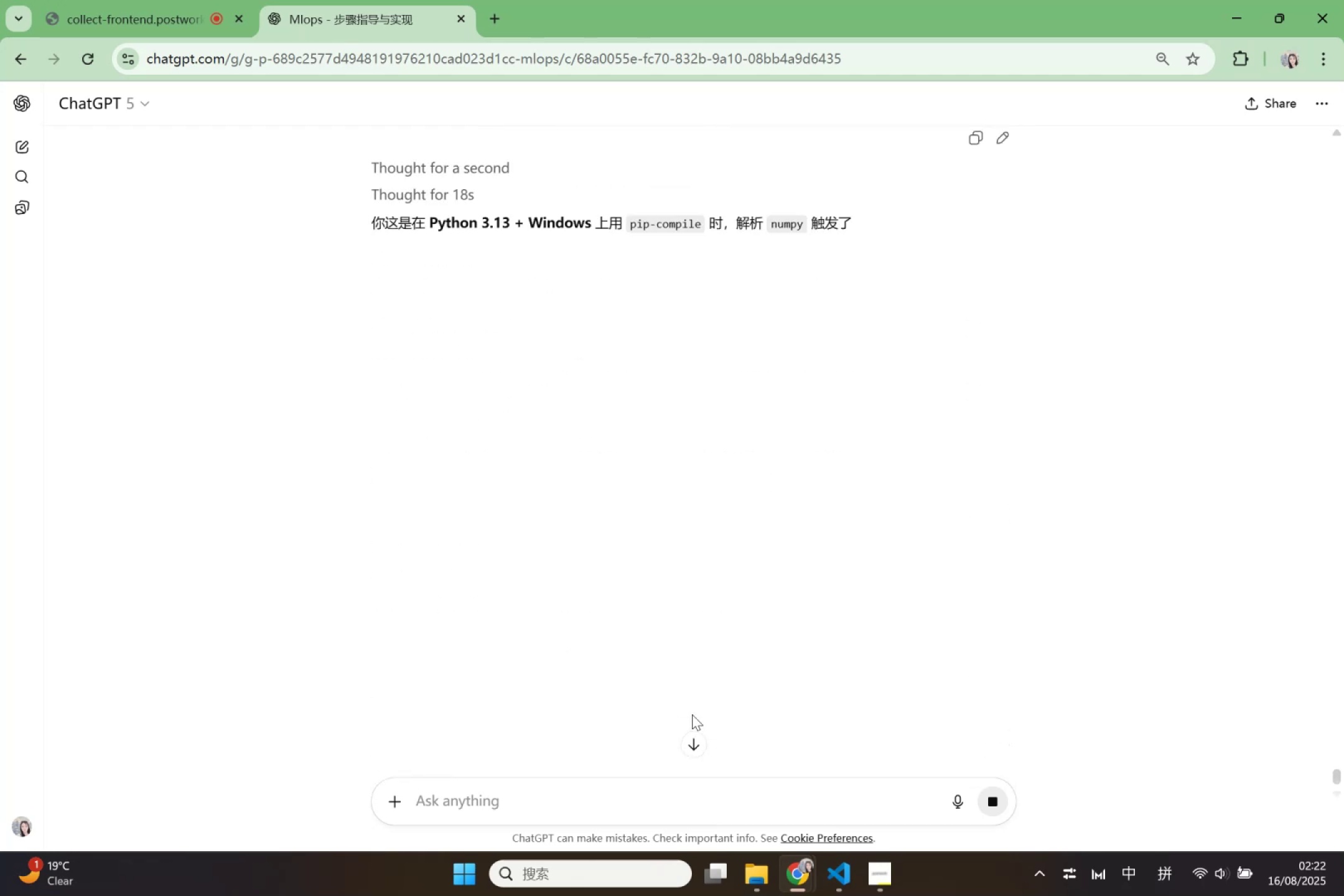 
wait(6.86)
 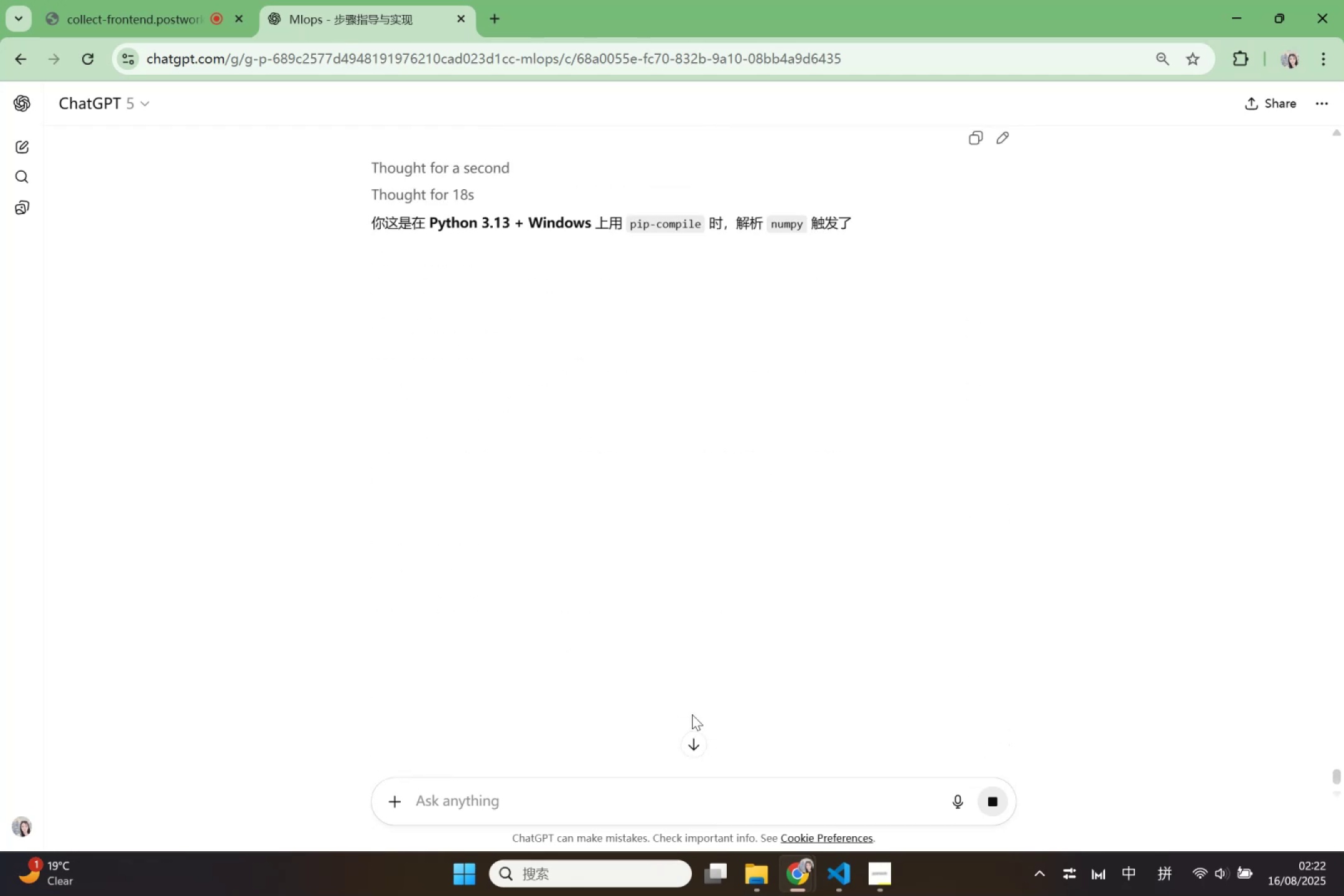 
scroll: coordinate [696, 692], scroll_direction: down, amount: 1.0
 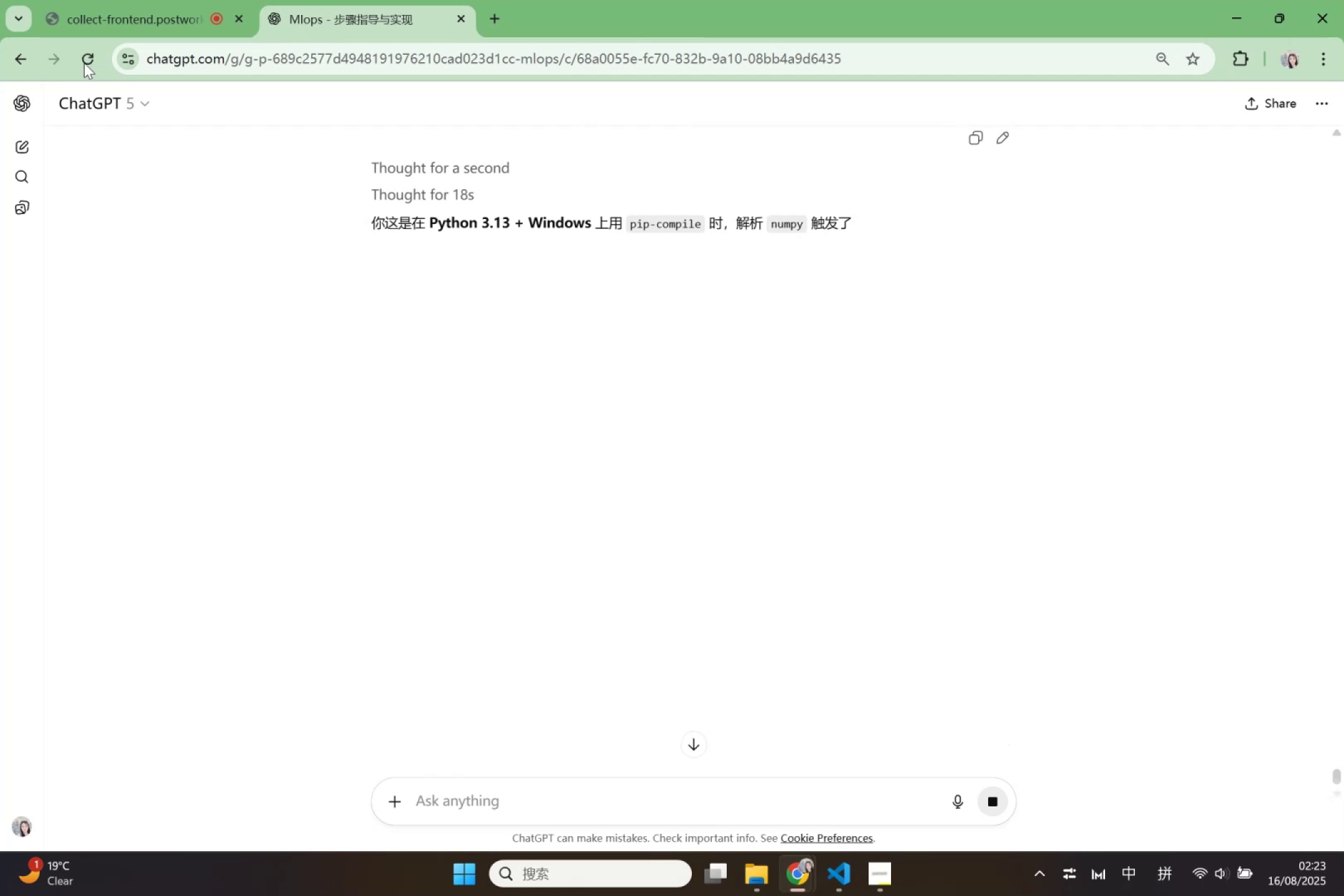 
left_click([85, 63])
 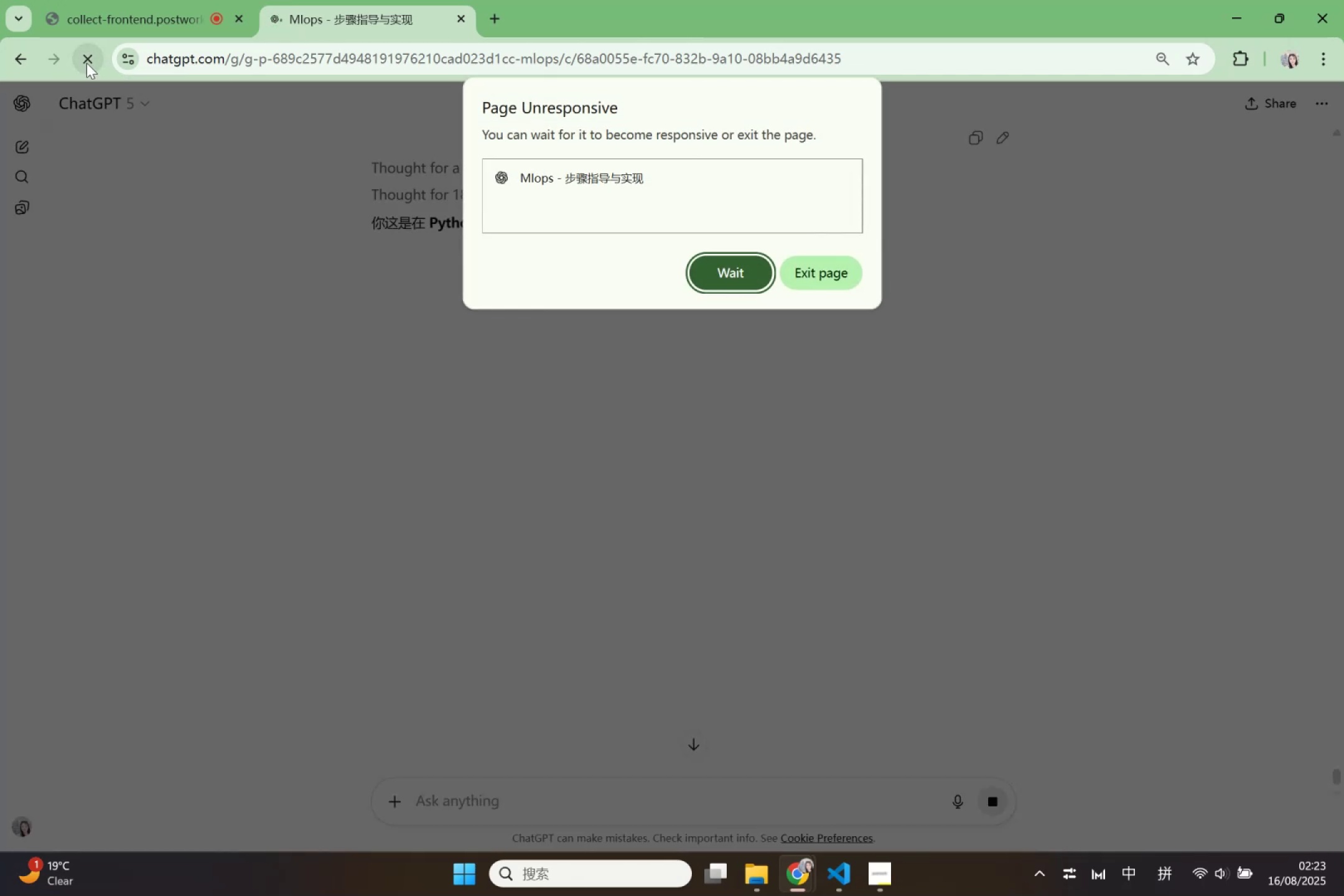 
wait(7.06)
 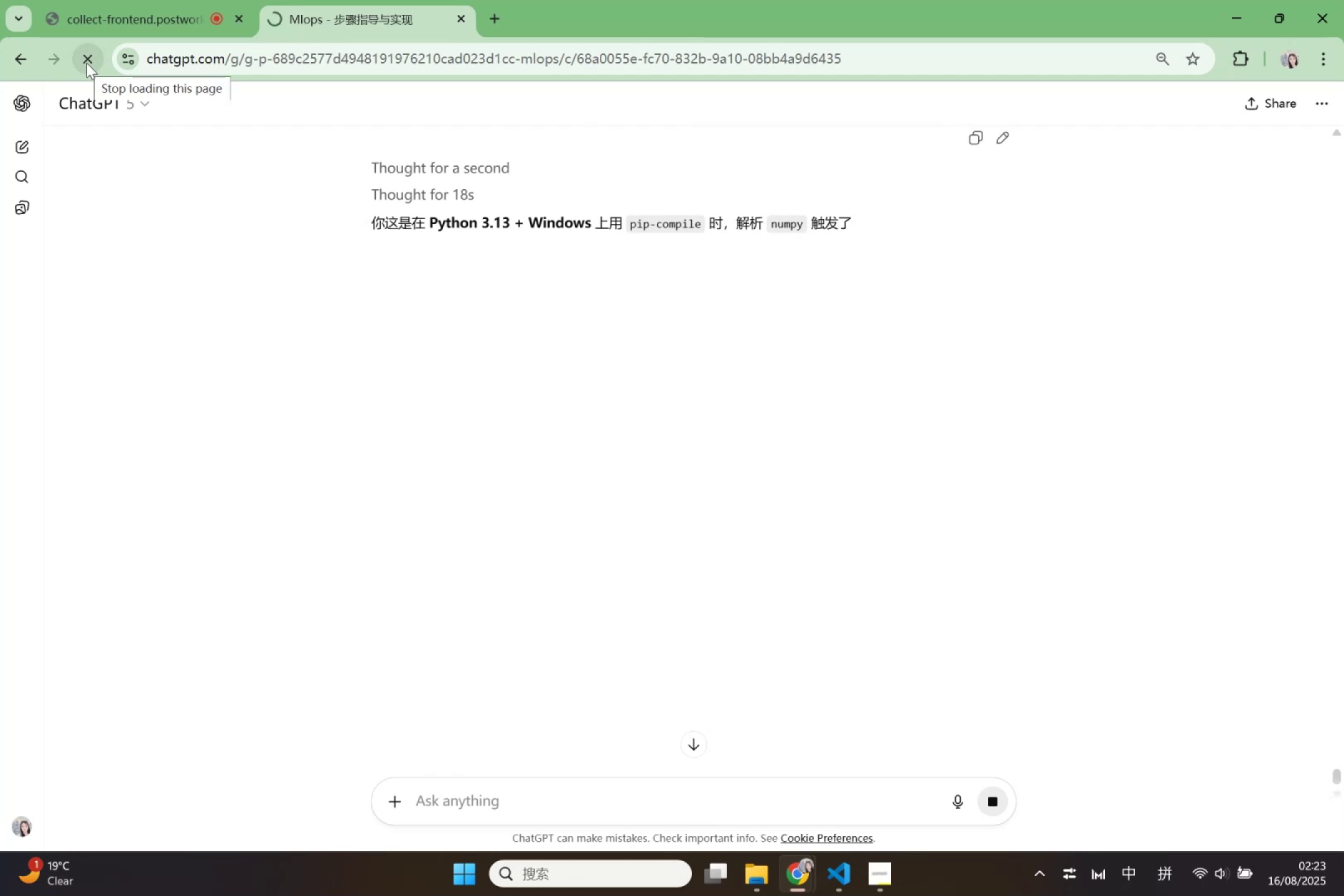 
left_click([846, 283])
 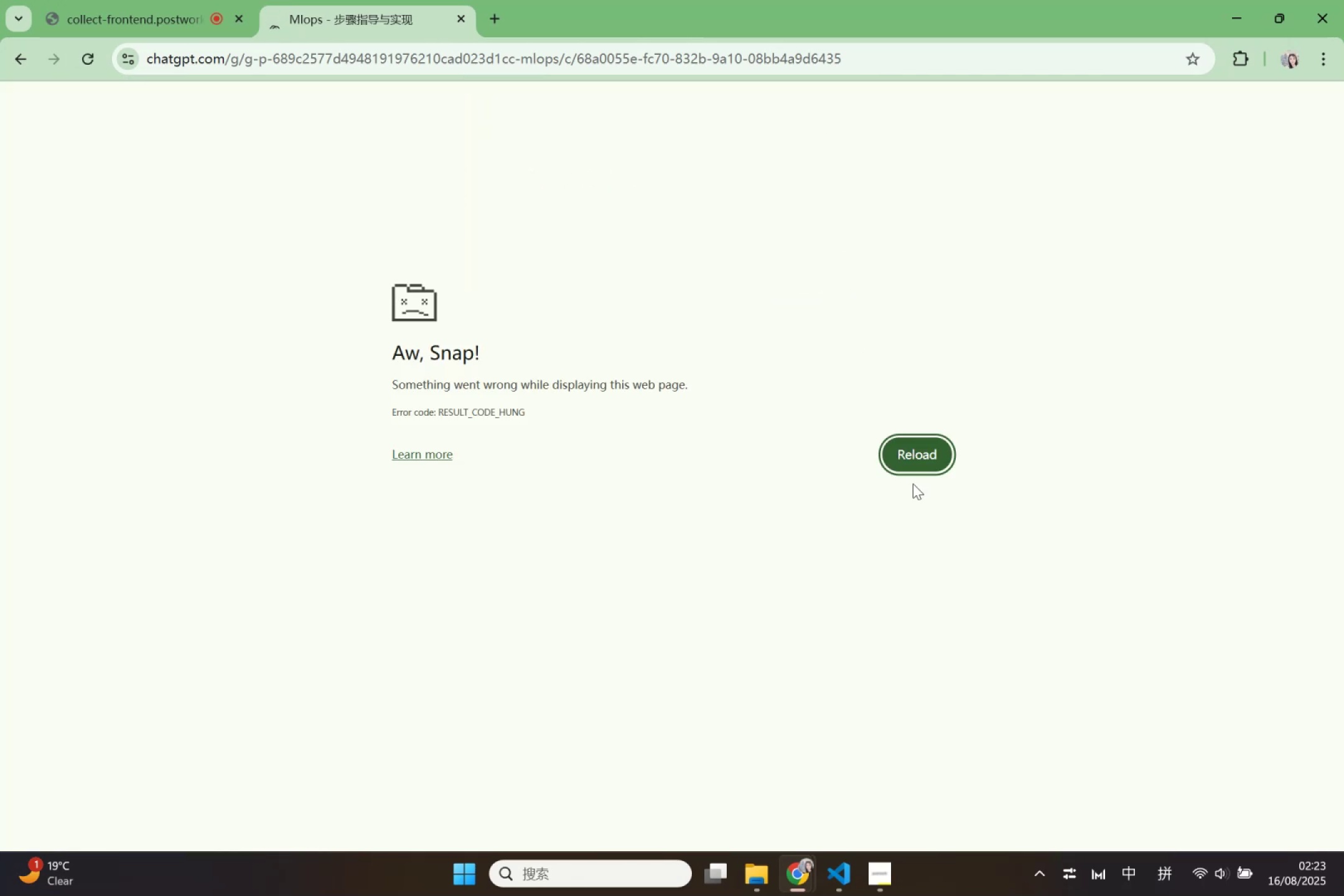 
left_click([910, 461])
 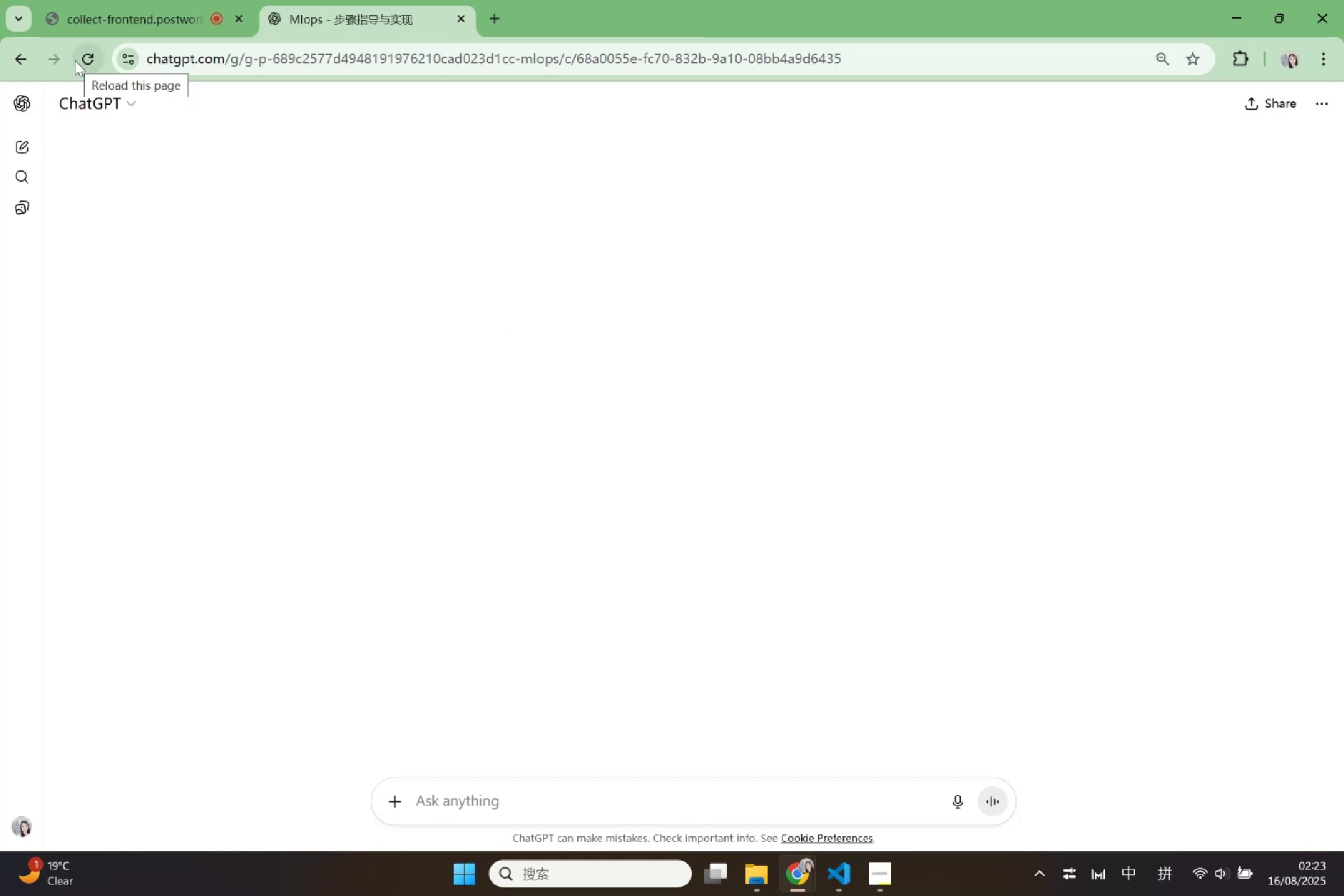 
left_click([75, 60])
 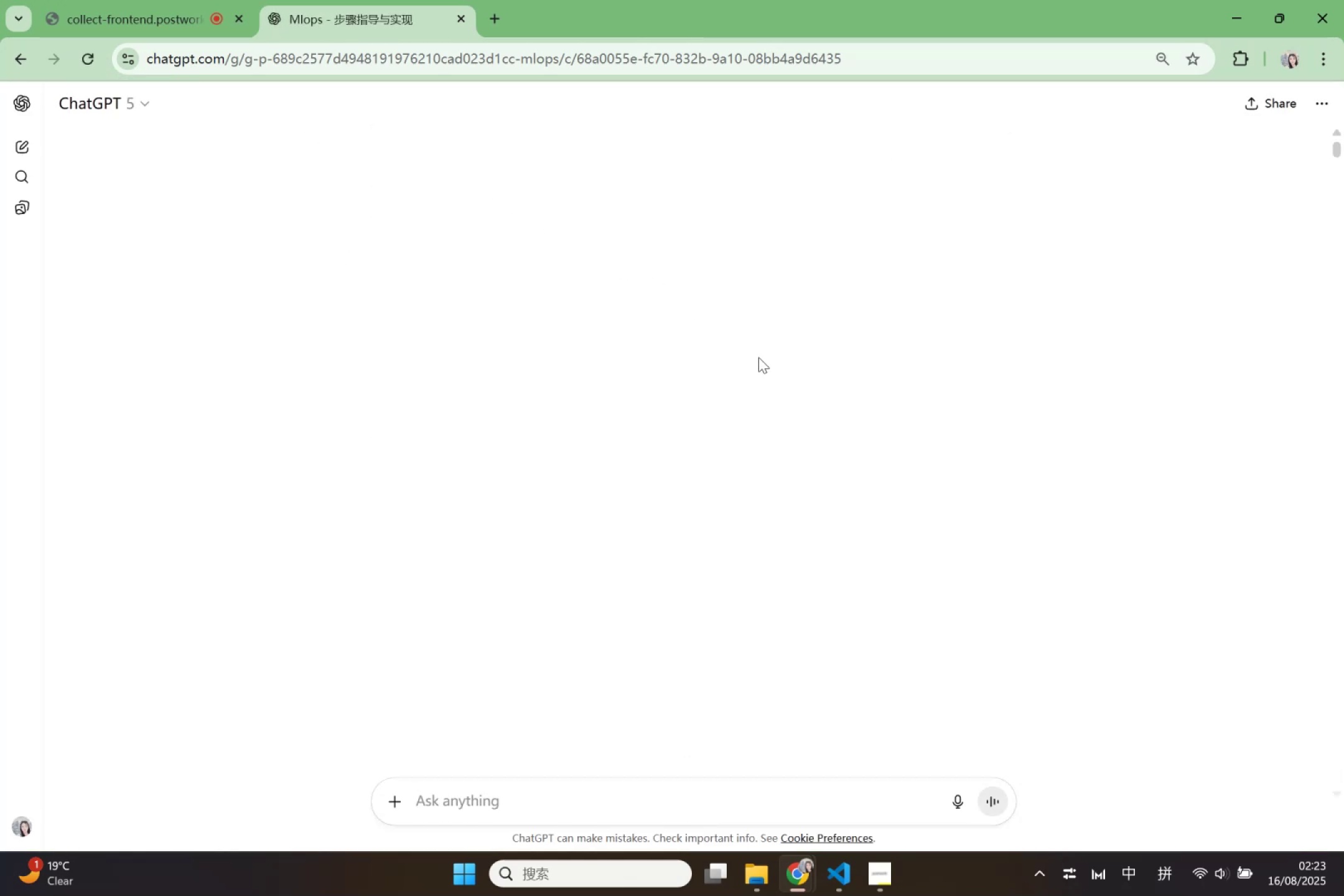 
scroll: coordinate [824, 498], scroll_direction: up, amount: 21.0
 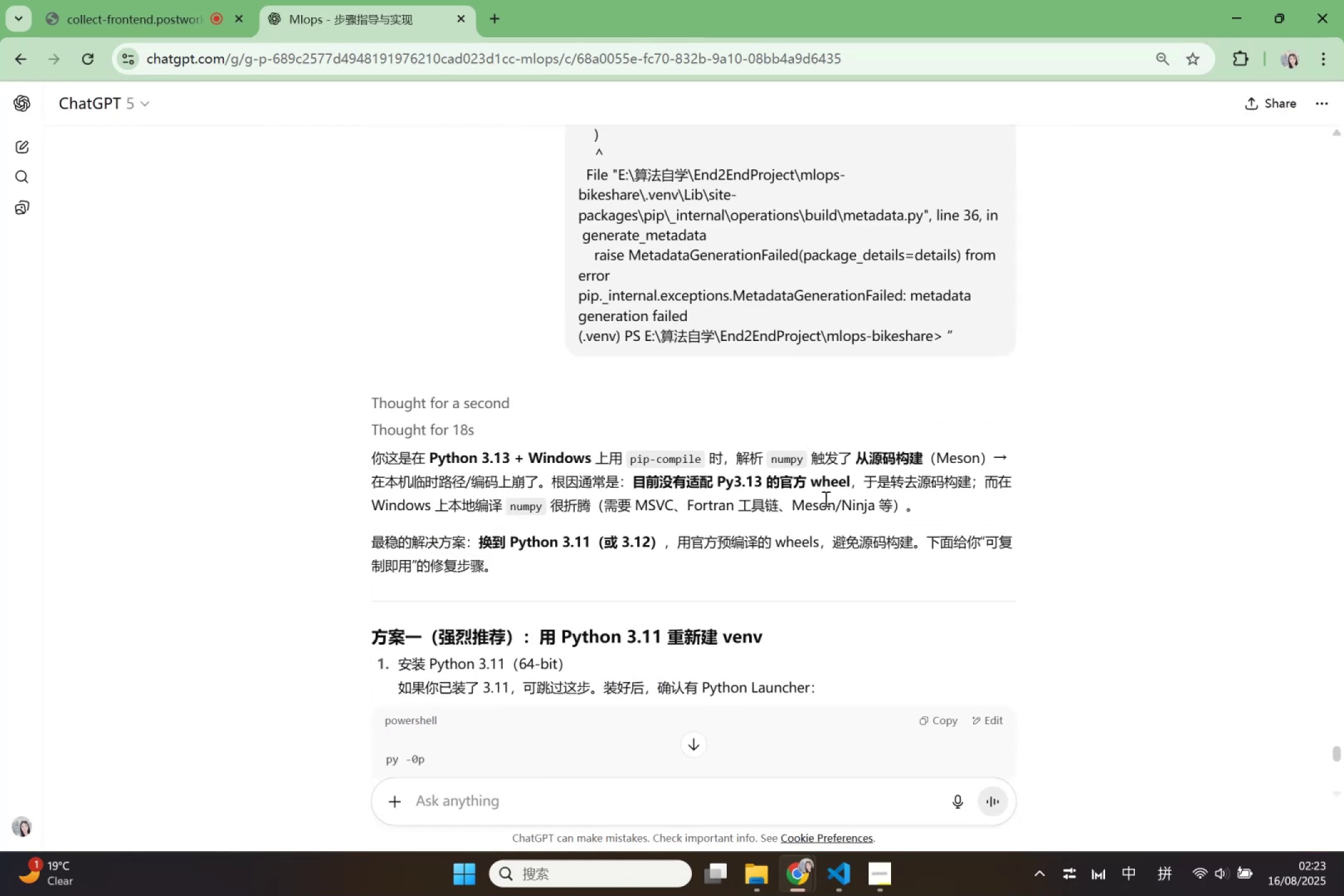 
scroll: coordinate [824, 498], scroll_direction: down, amount: 2.0
 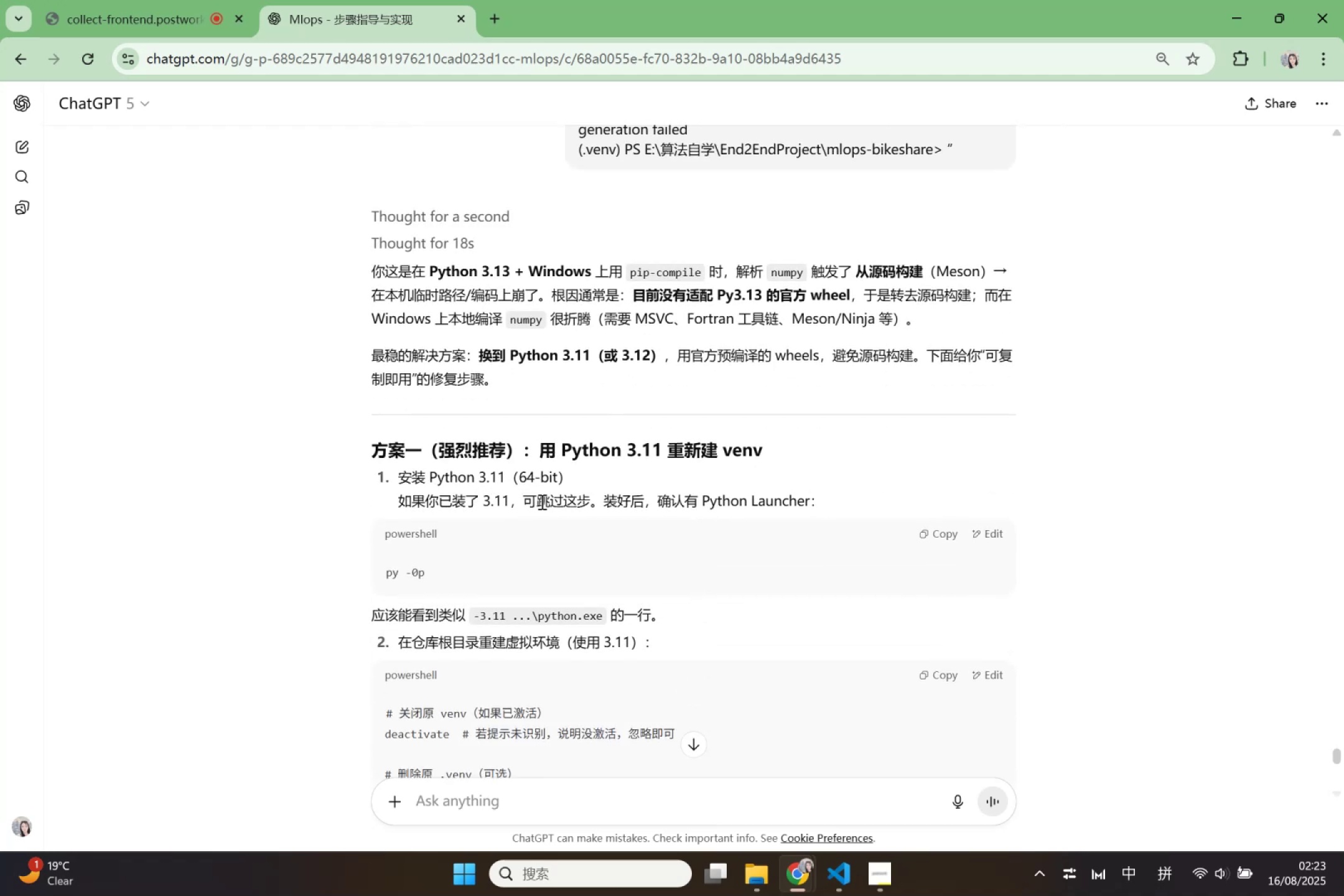 
wait(12.4)
 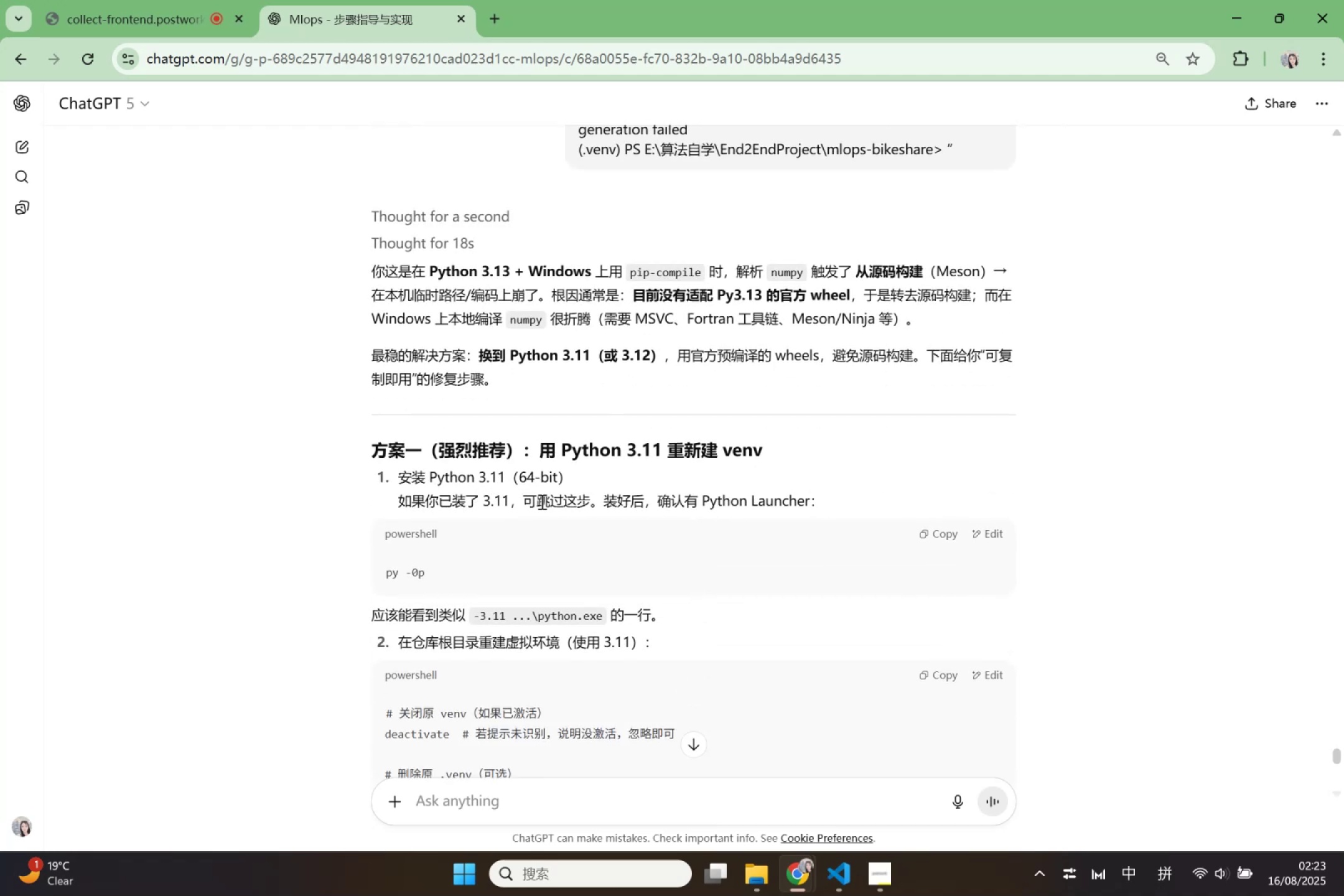 
scroll: coordinate [551, 524], scroll_direction: down, amount: 8.0
 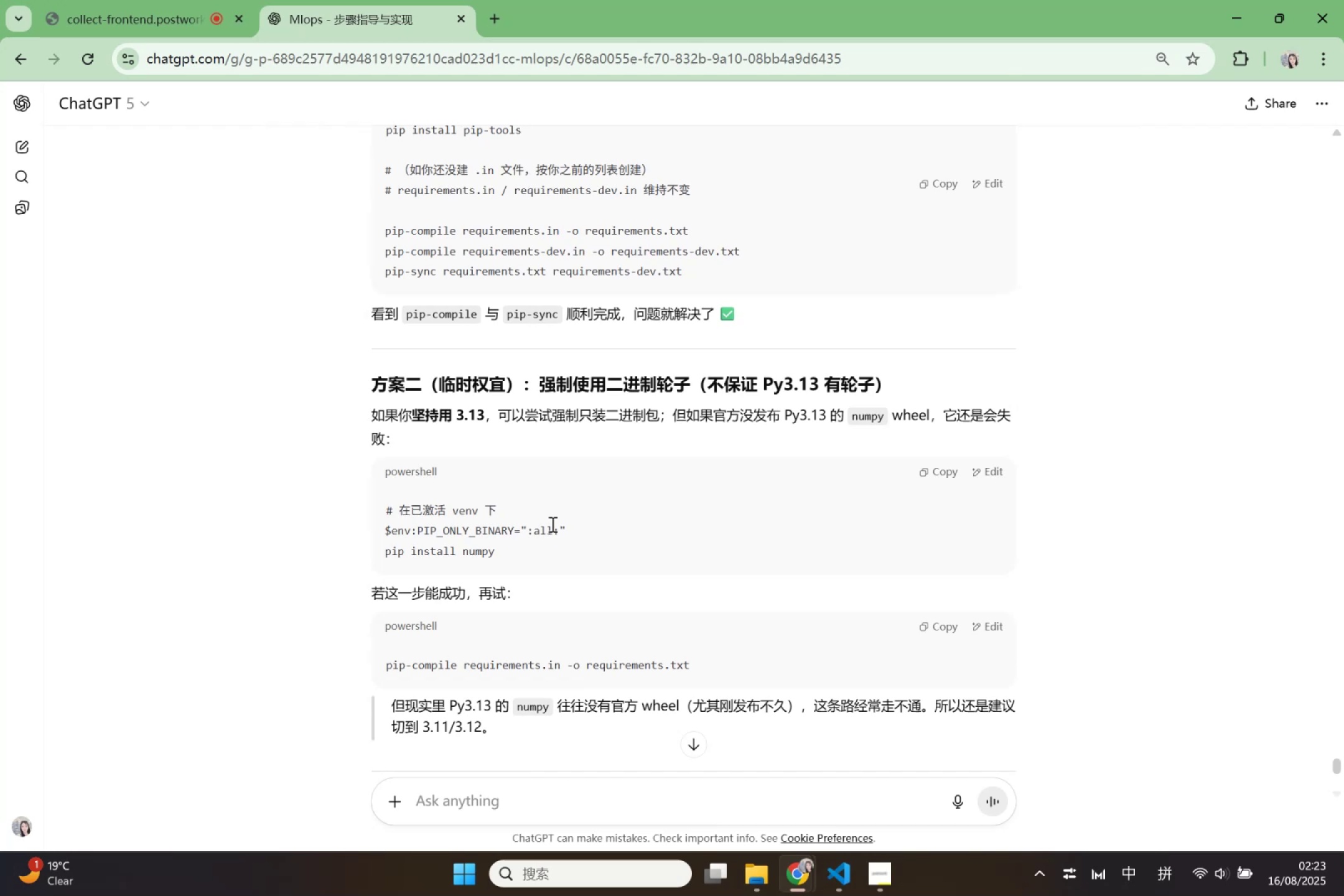 
scroll: coordinate [551, 524], scroll_direction: up, amount: 10.0
 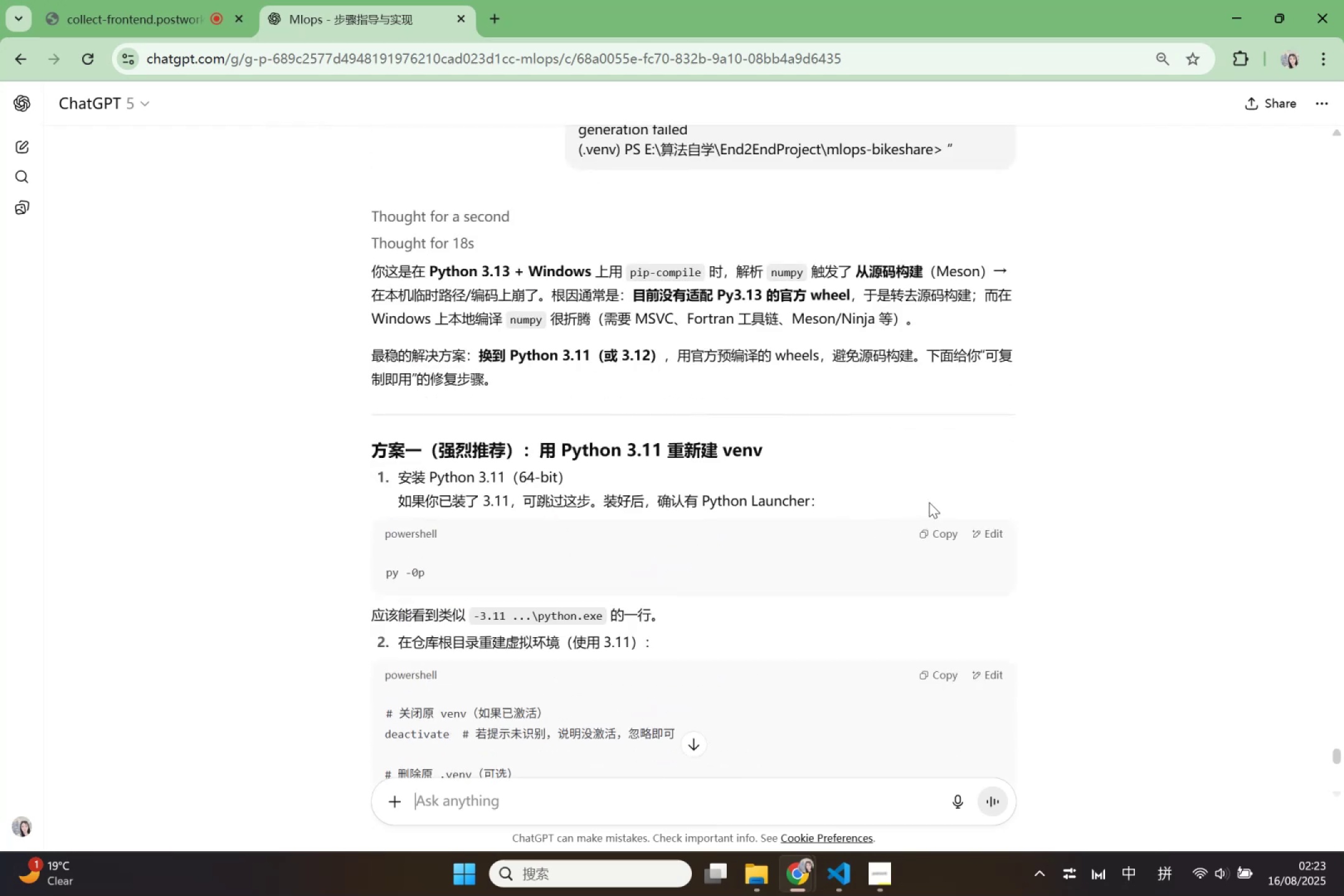 
left_click([941, 532])
 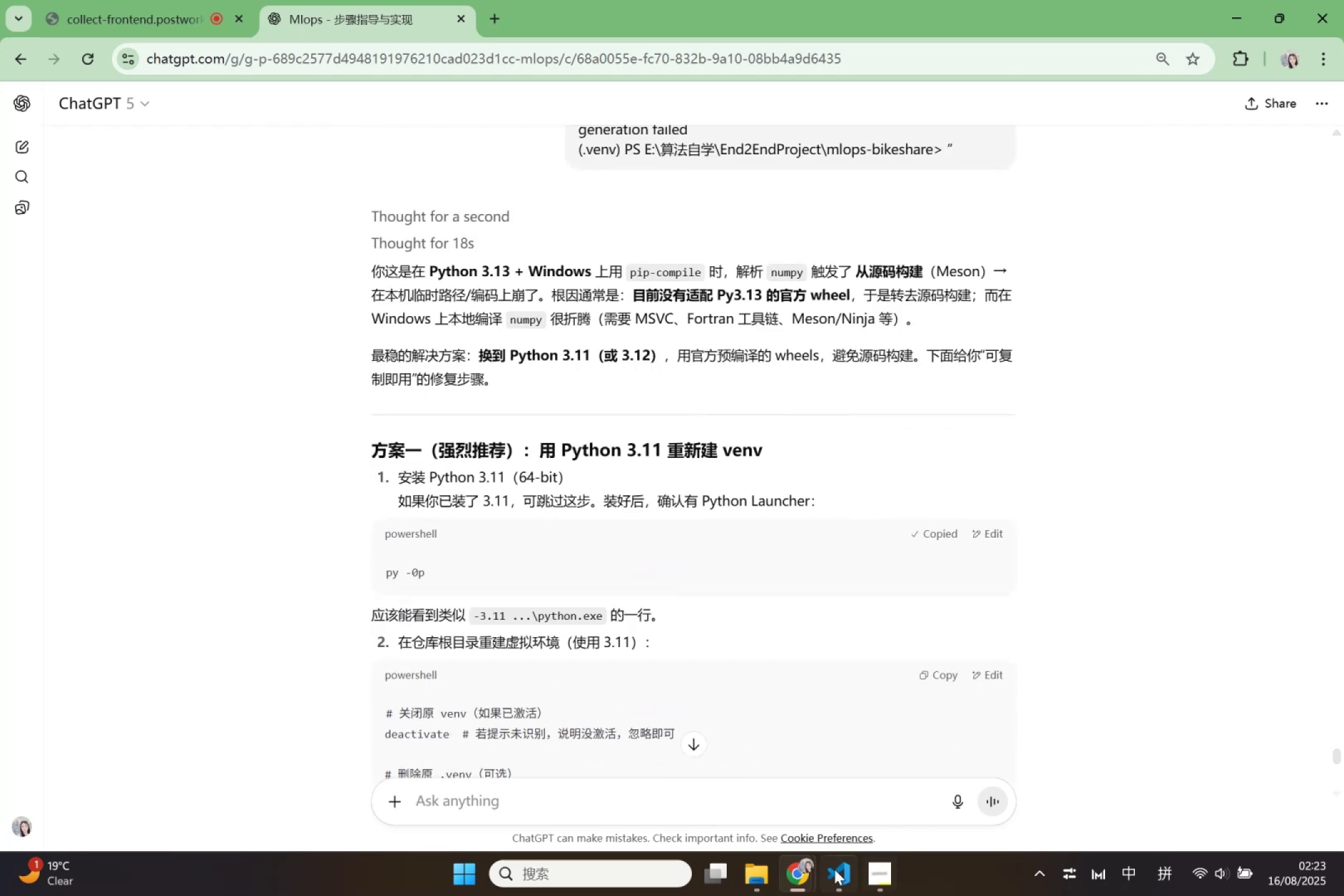 
left_click([831, 871])
 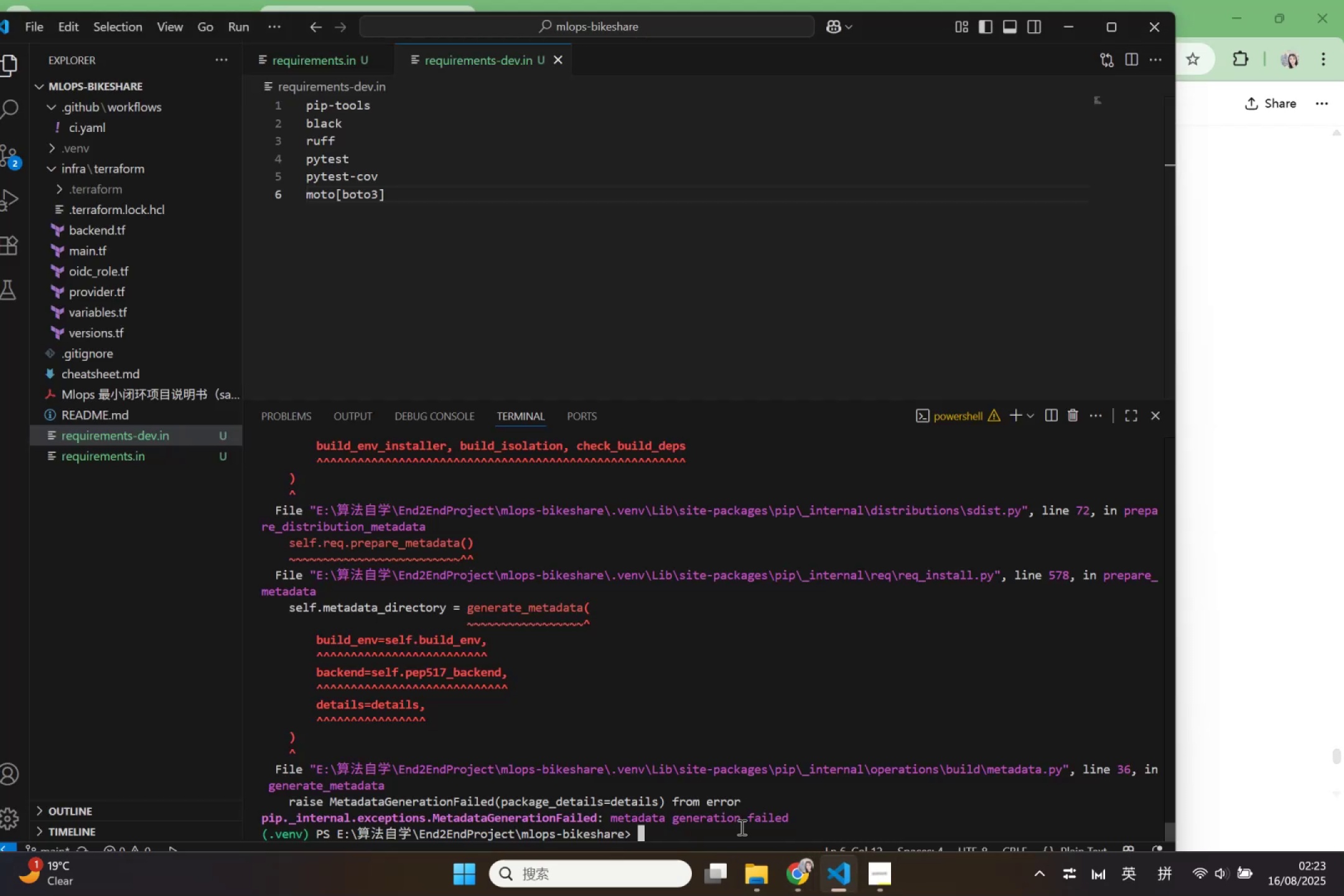 
left_click([740, 840])
 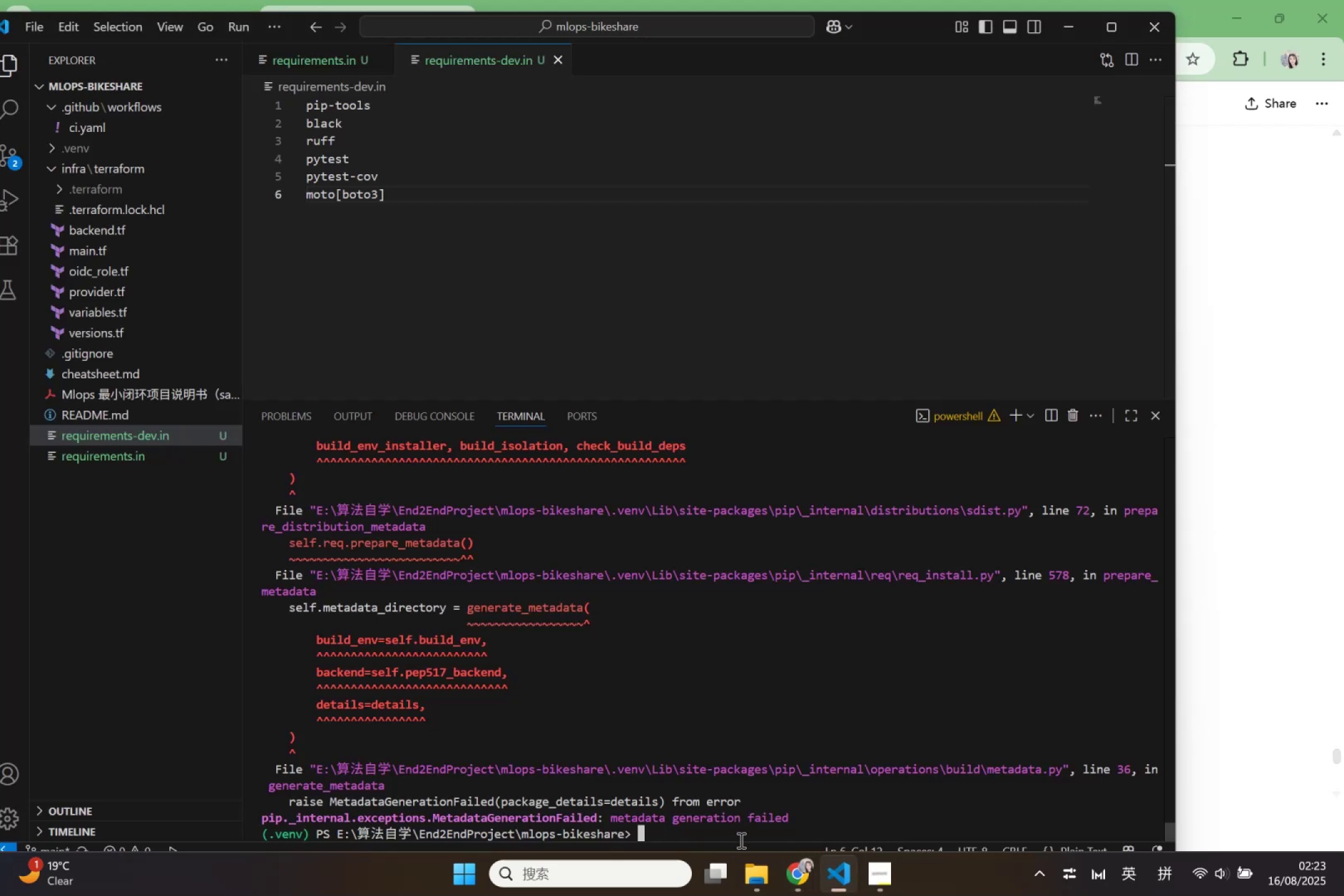 
key(Control+V)
 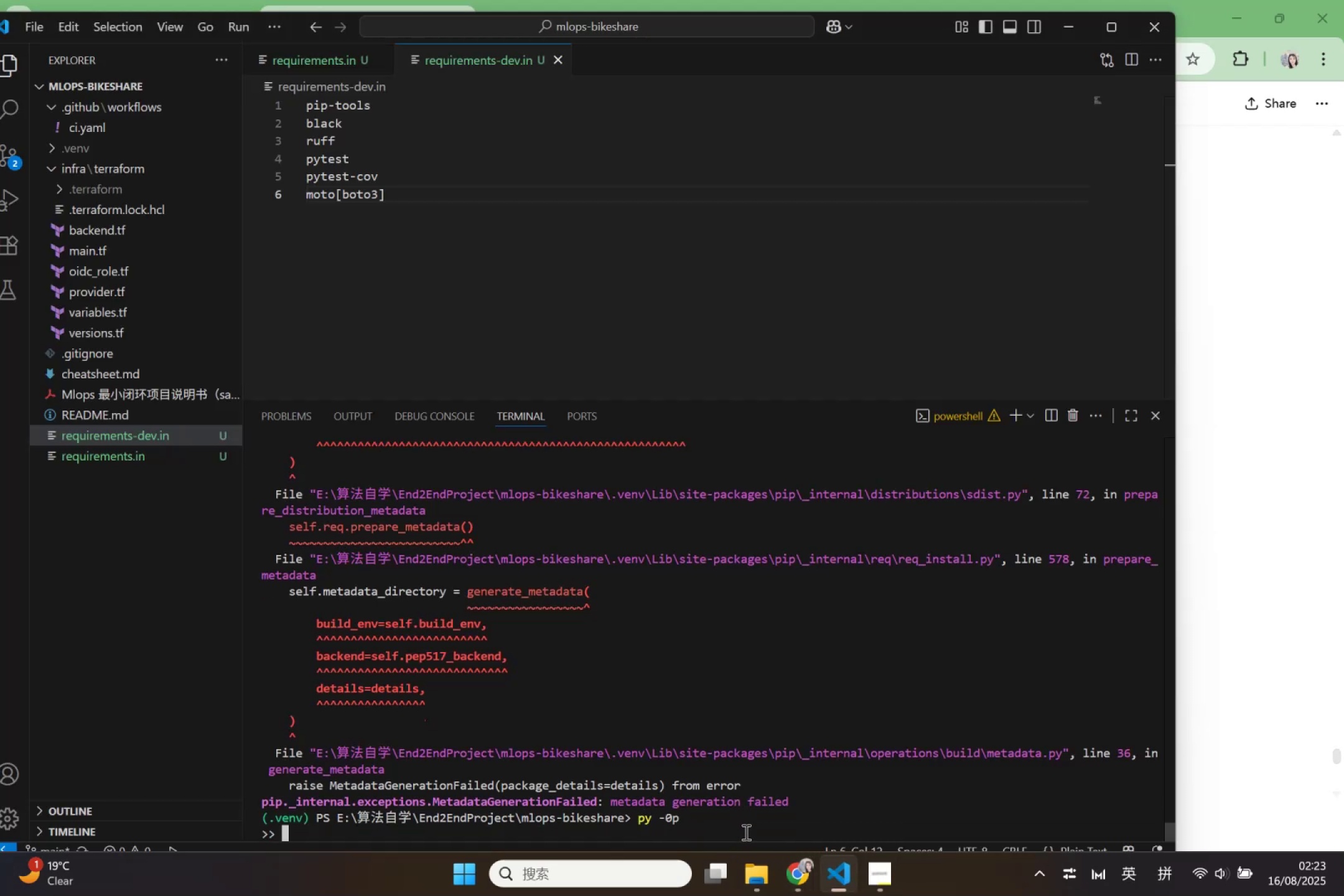 
key(Backspace)
 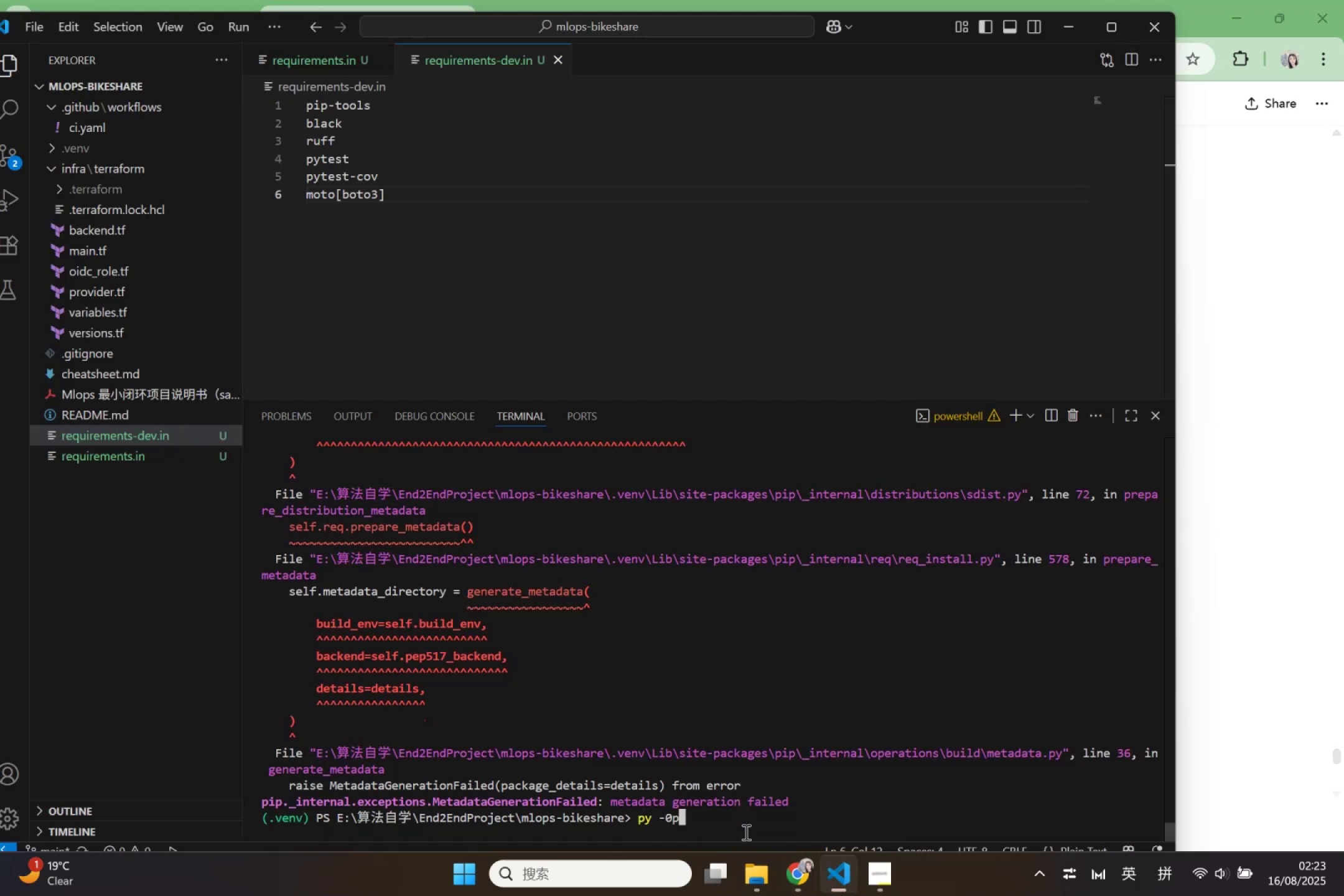 
key(Enter)
 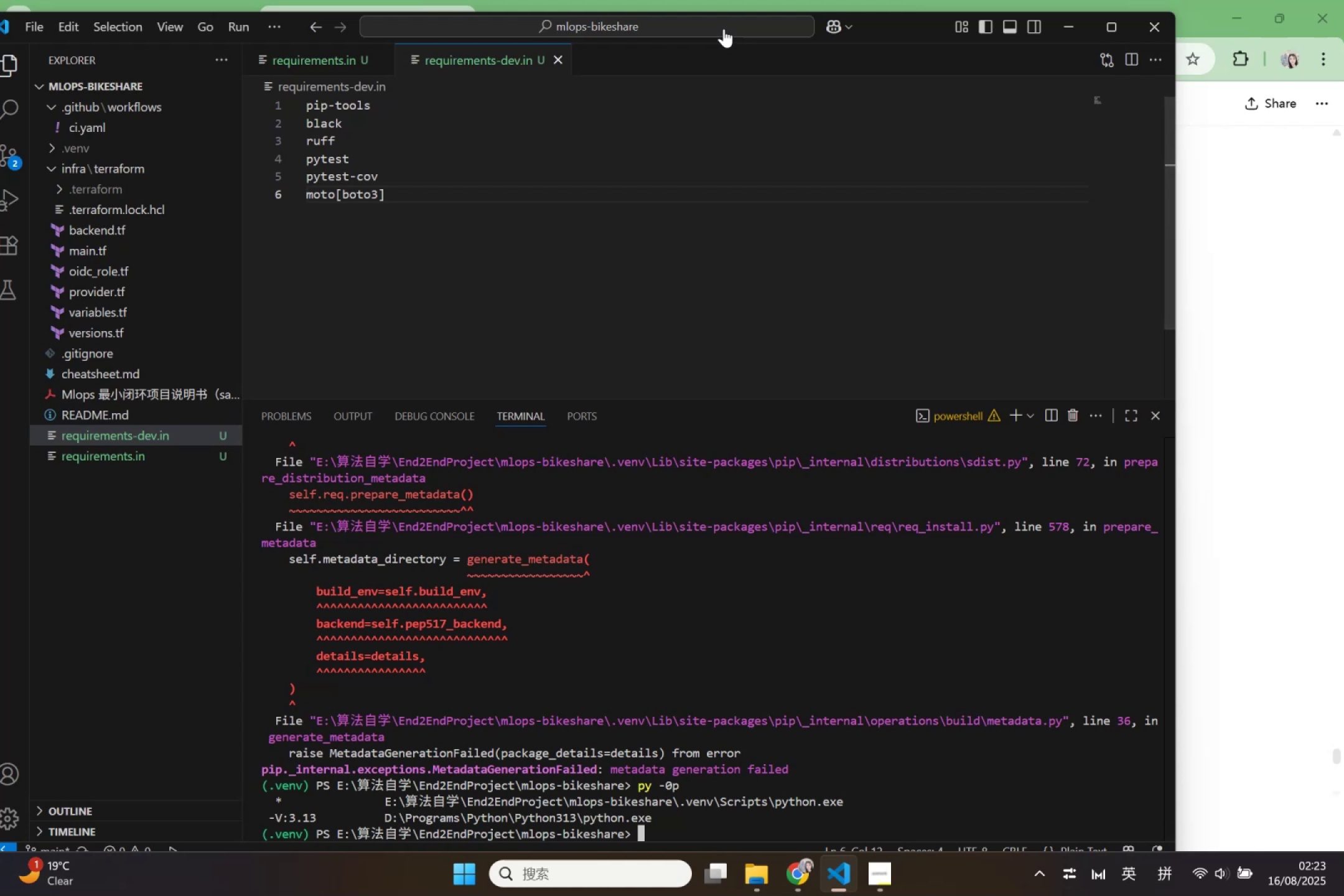 
left_click_drag(start_coordinate=[890, 40], to_coordinate=[1018, 168])
 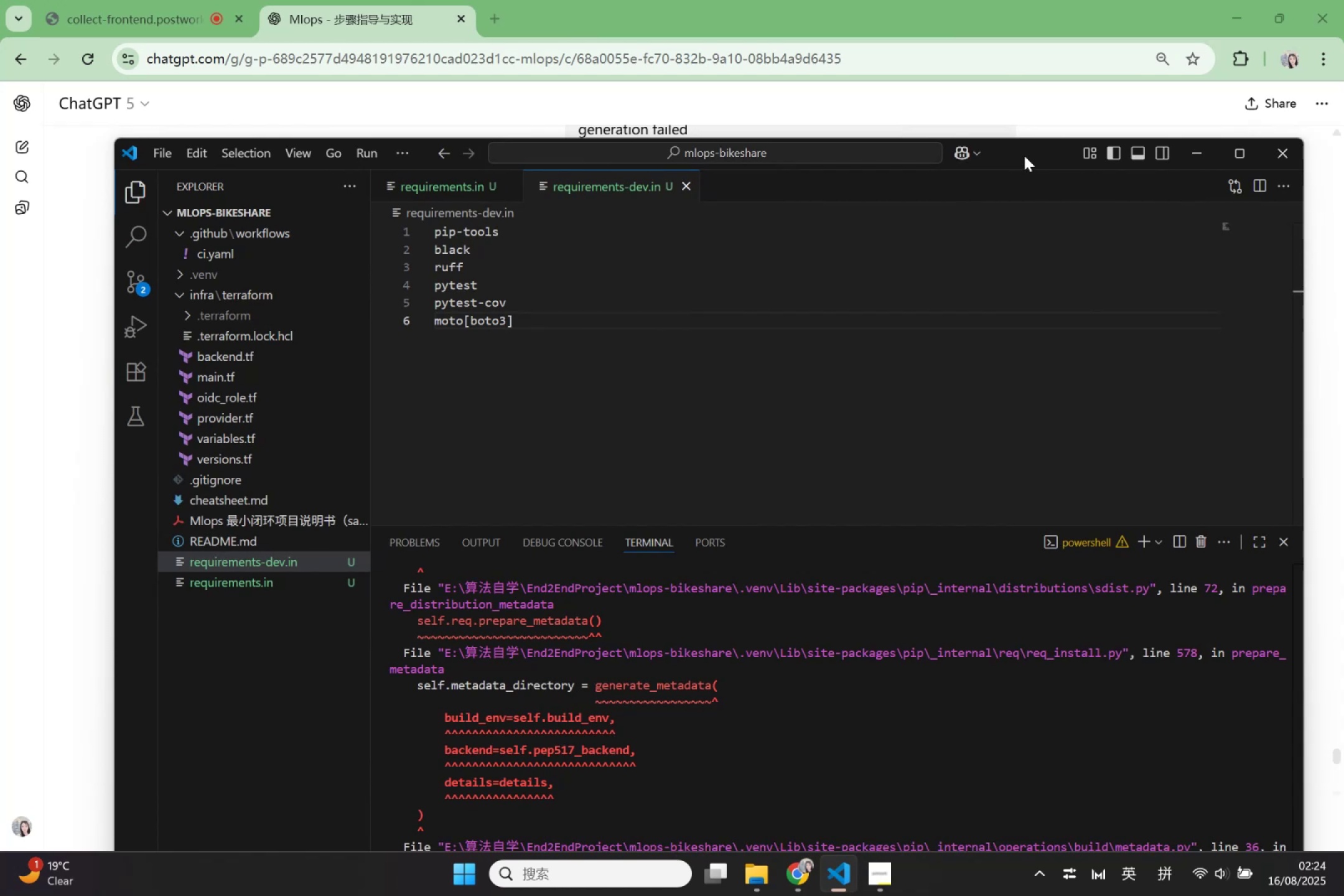 
left_click([1200, 159])
 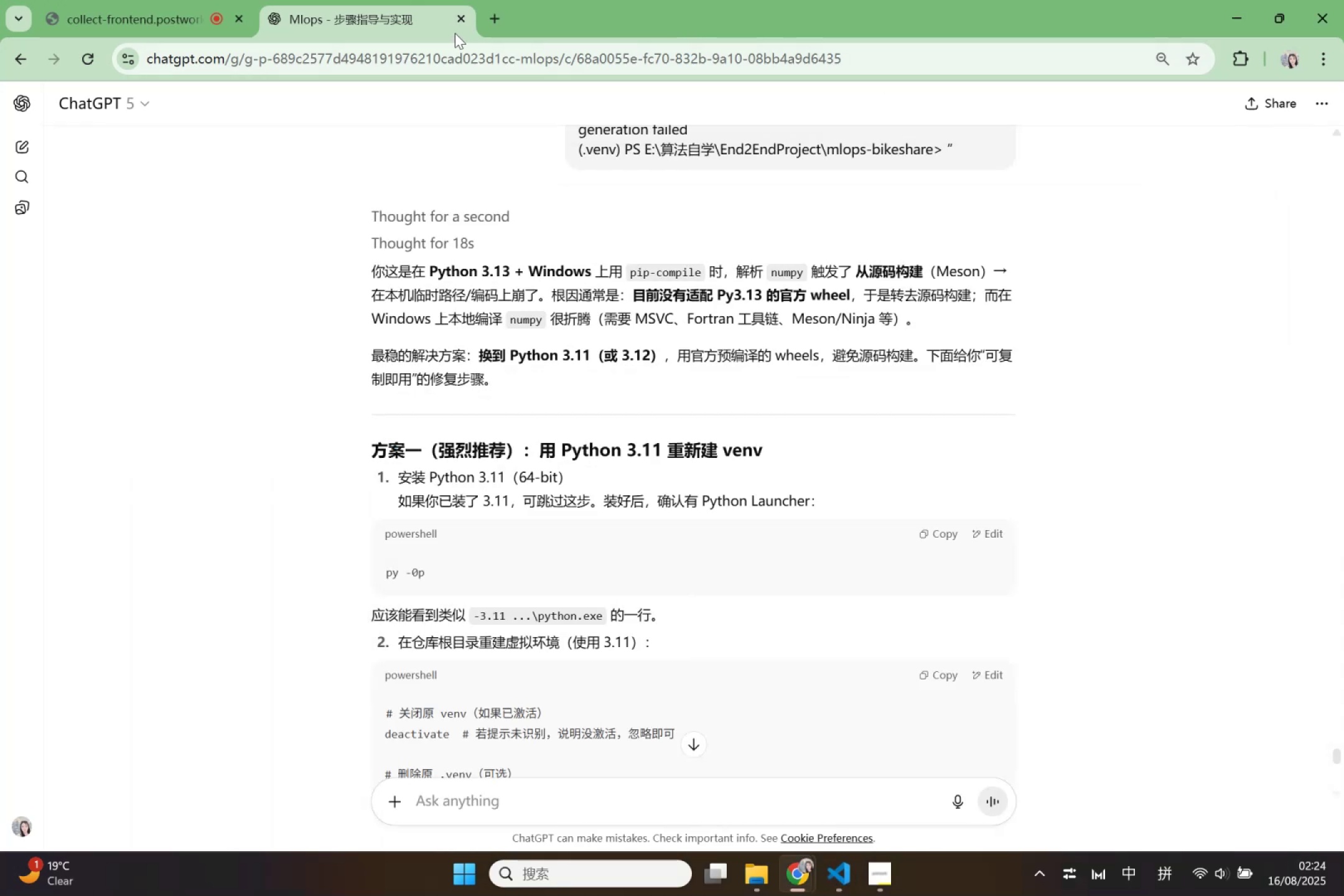 
left_click([492, 20])
 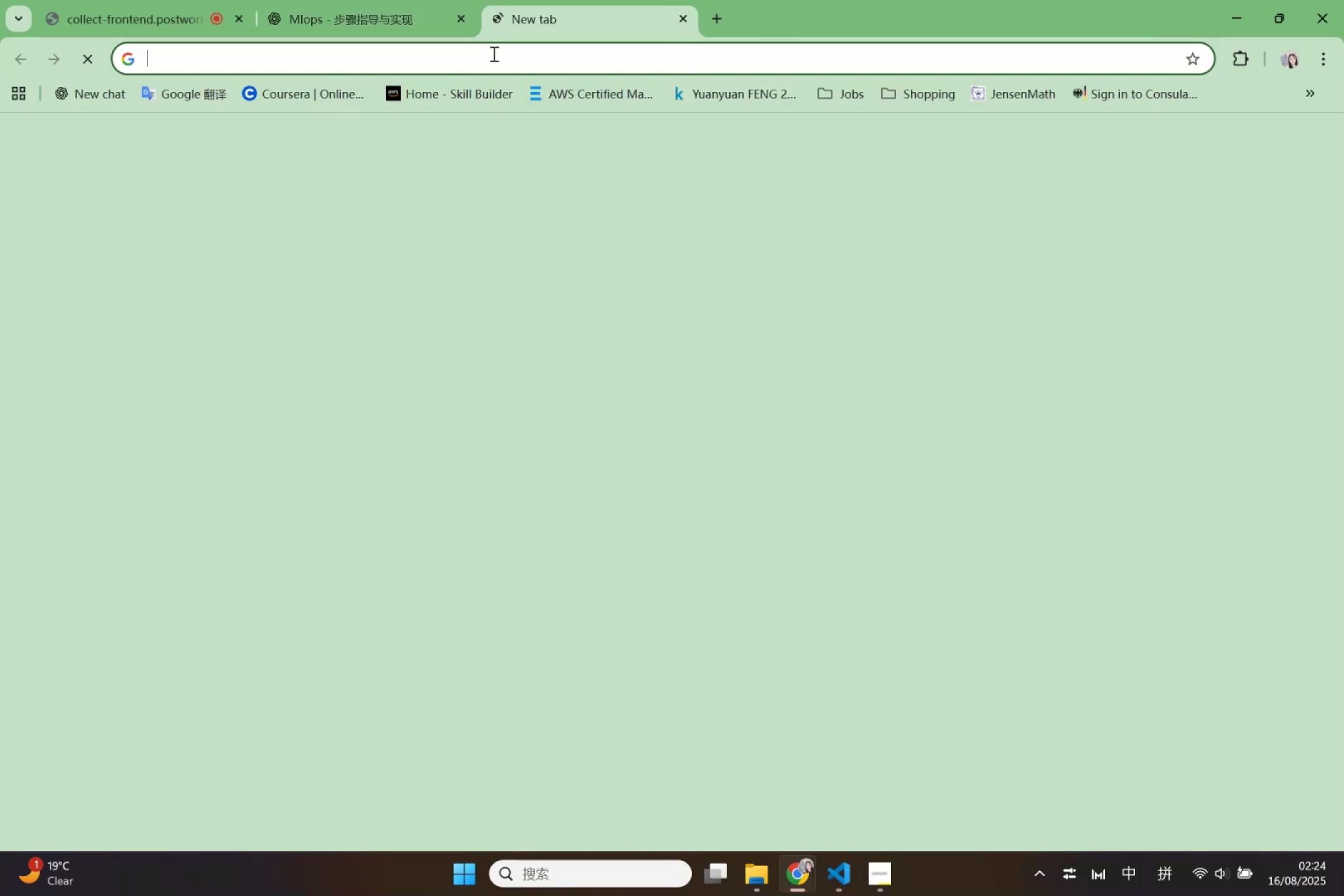 
left_click([493, 54])
 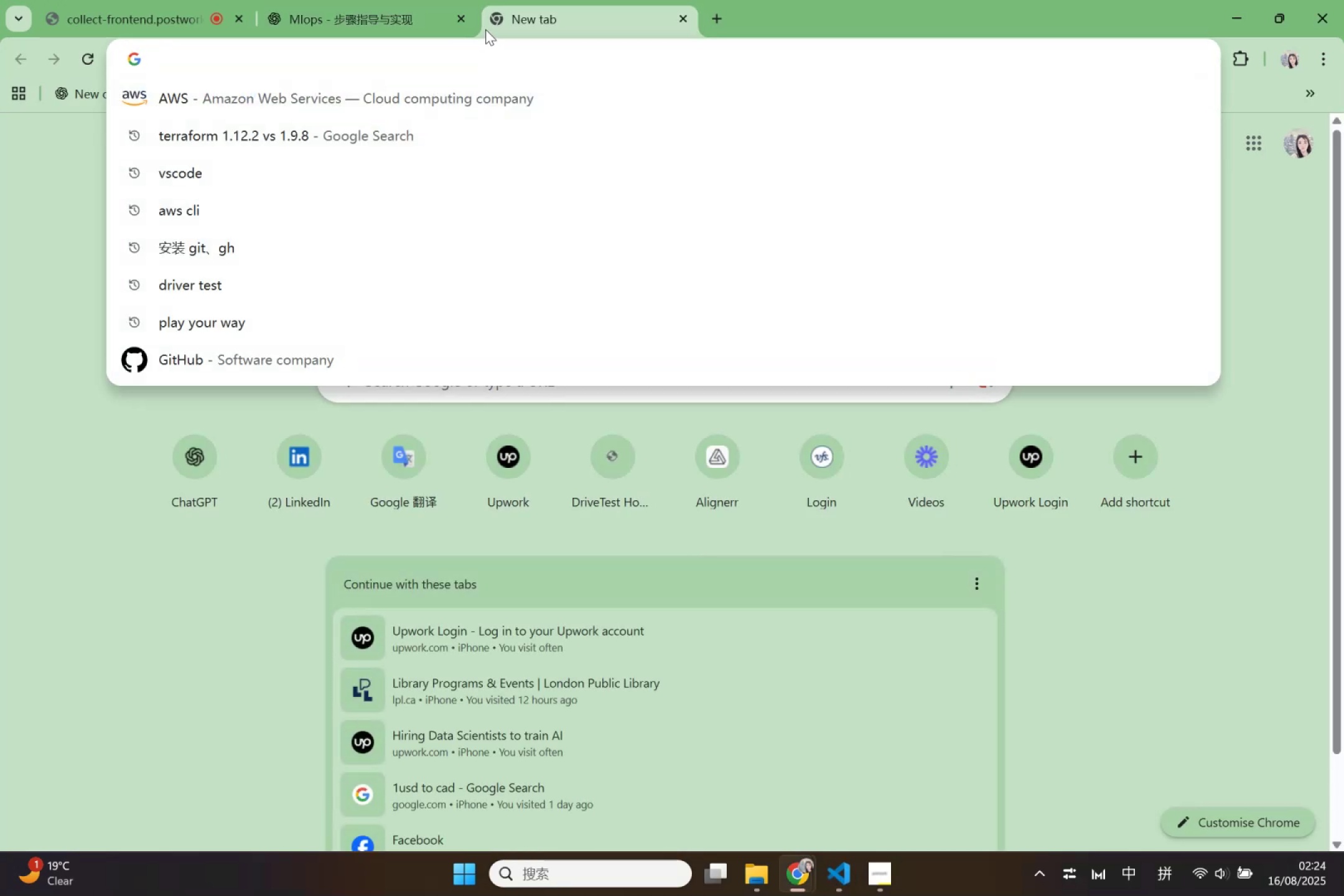 
type(python)
 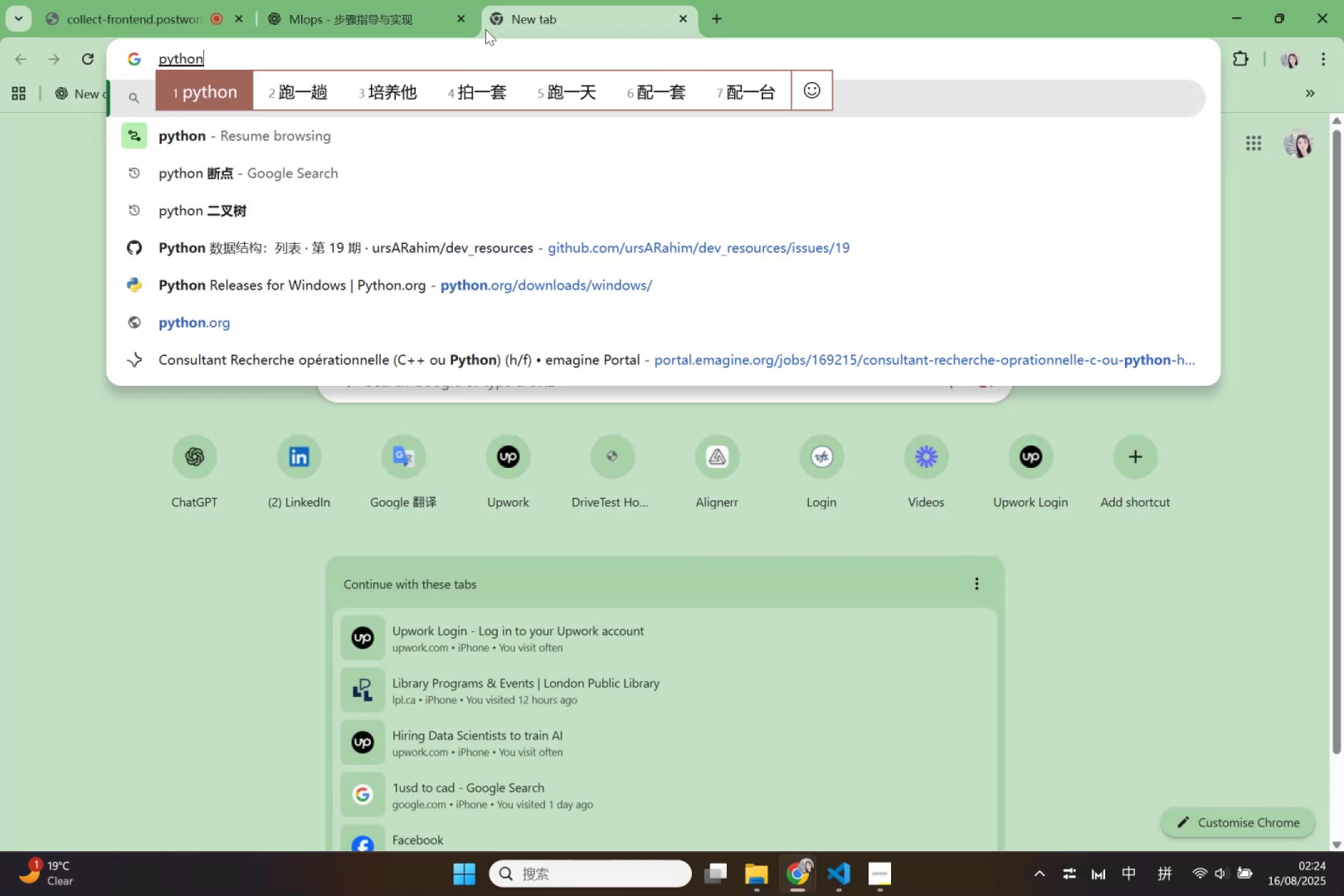 
key(Enter)
 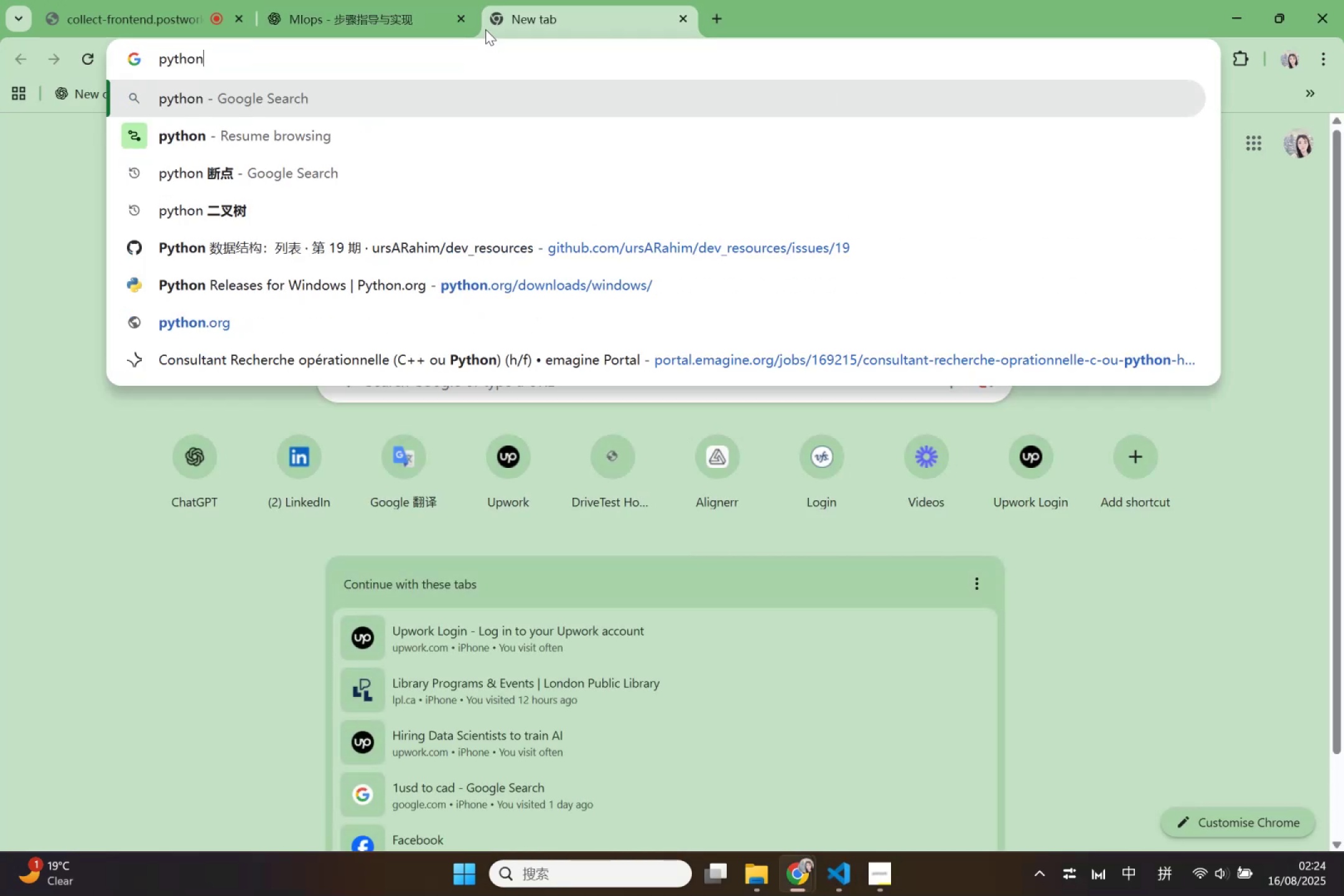 
key(ArrowDown)
 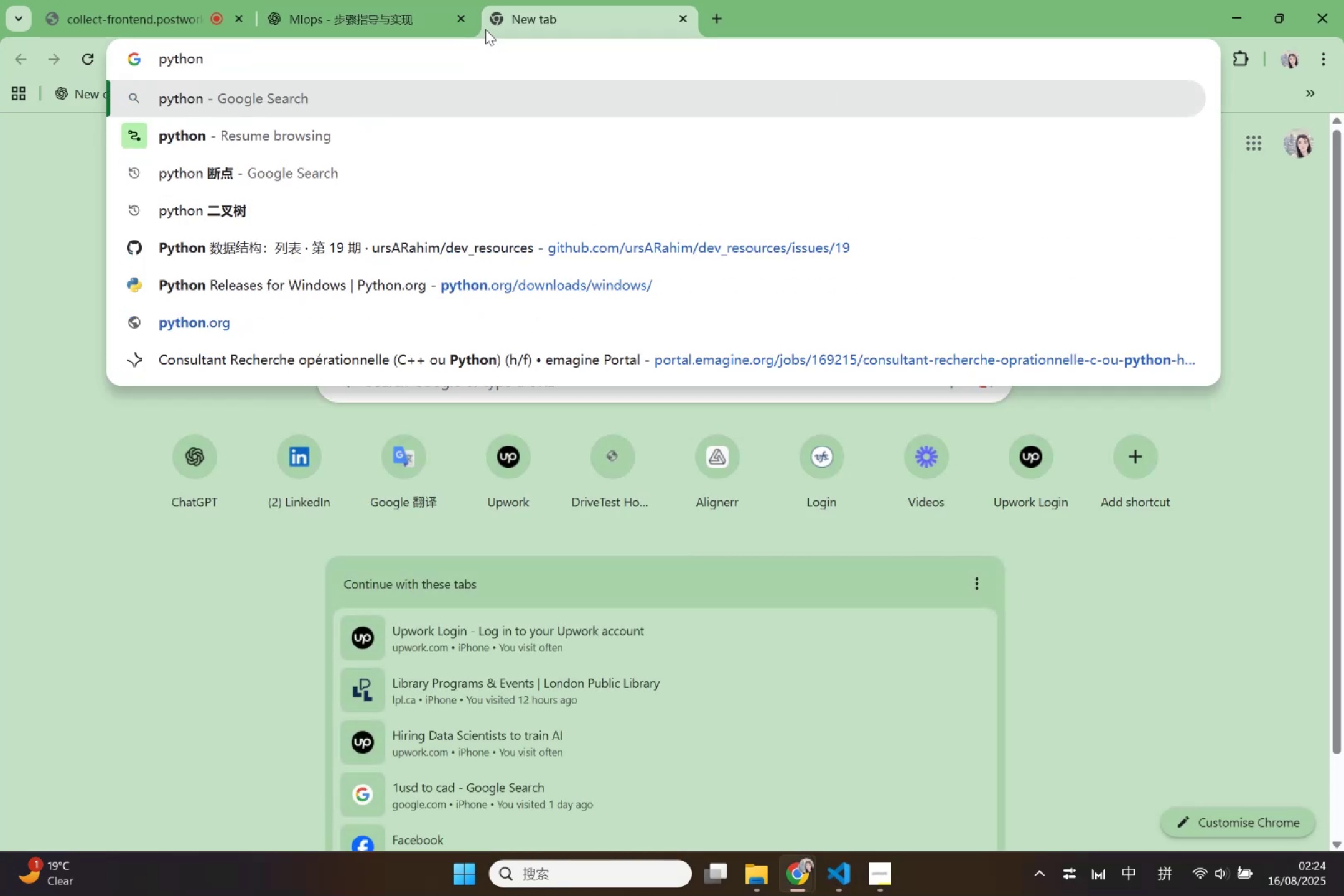 
key(ArrowDown)
 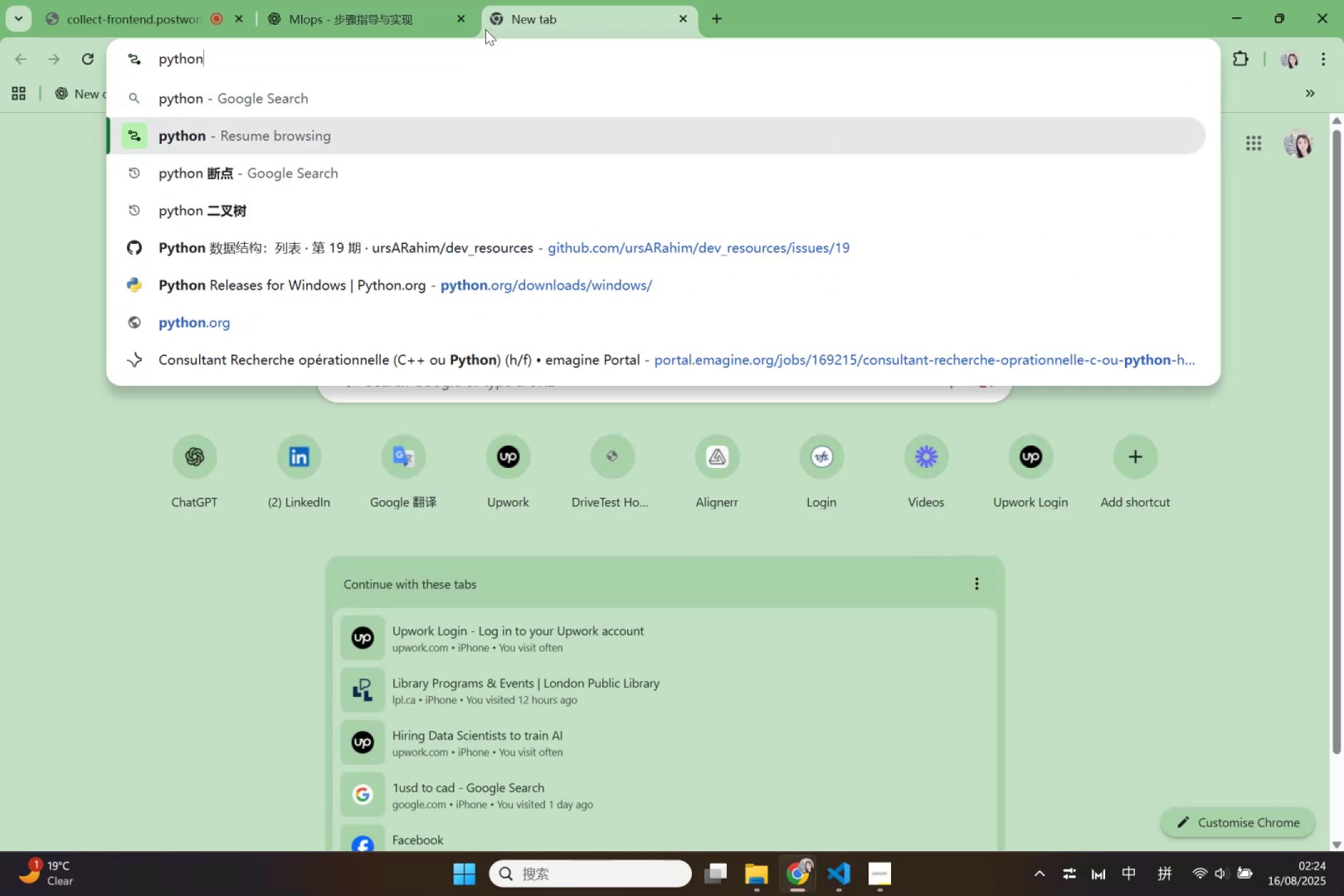 
key(ArrowDown)
 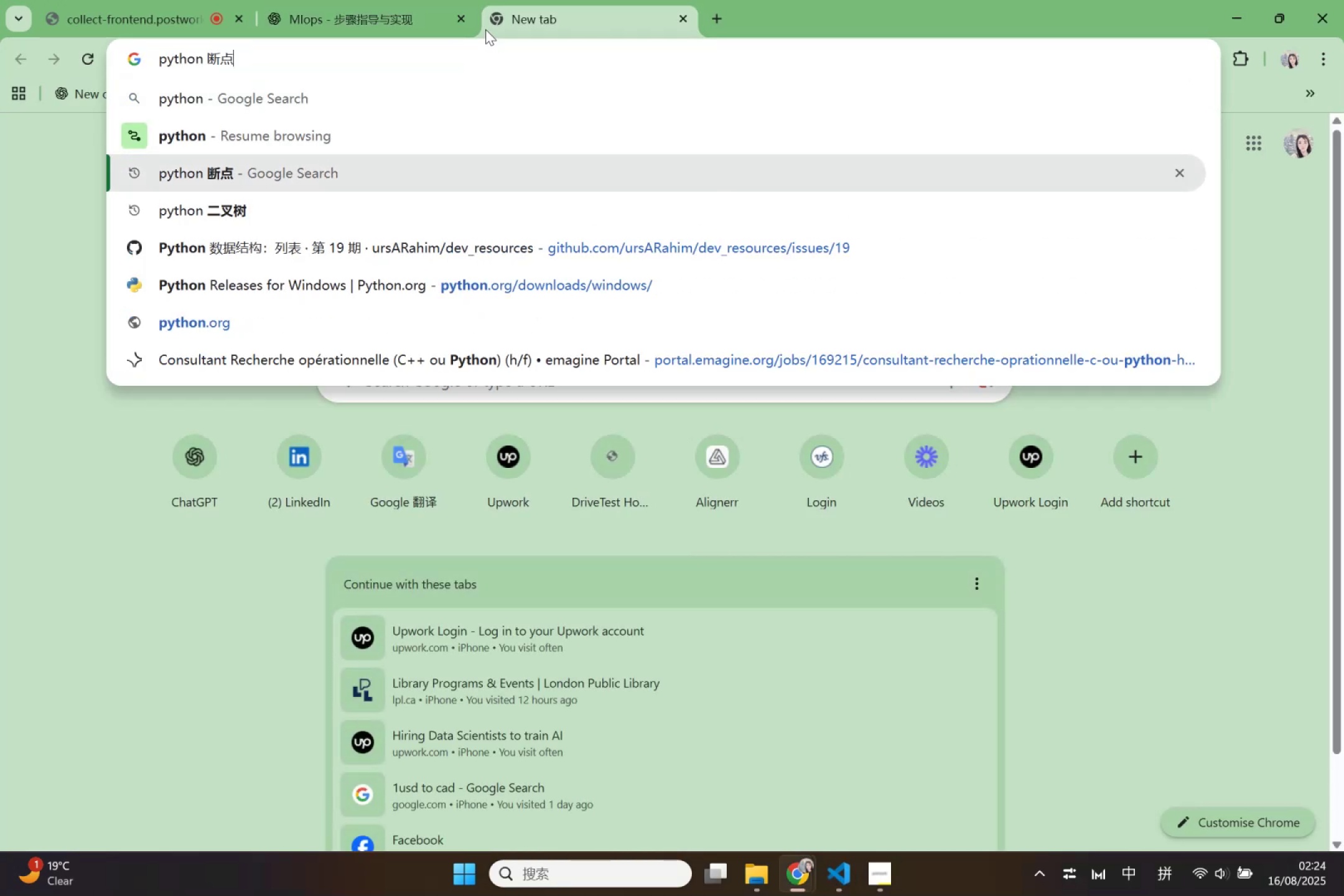 
key(ArrowDown)
 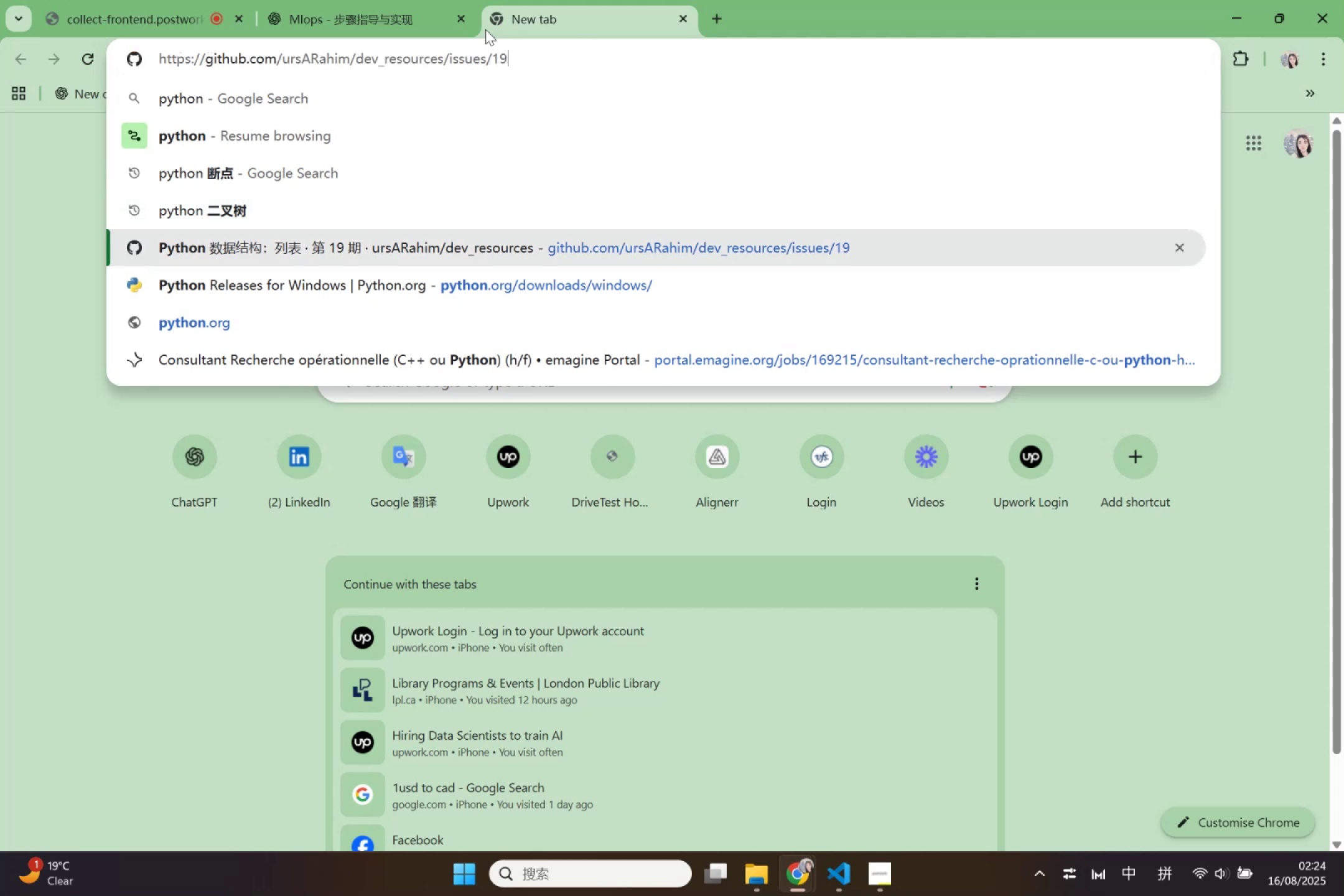 
key(ArrowDown)
 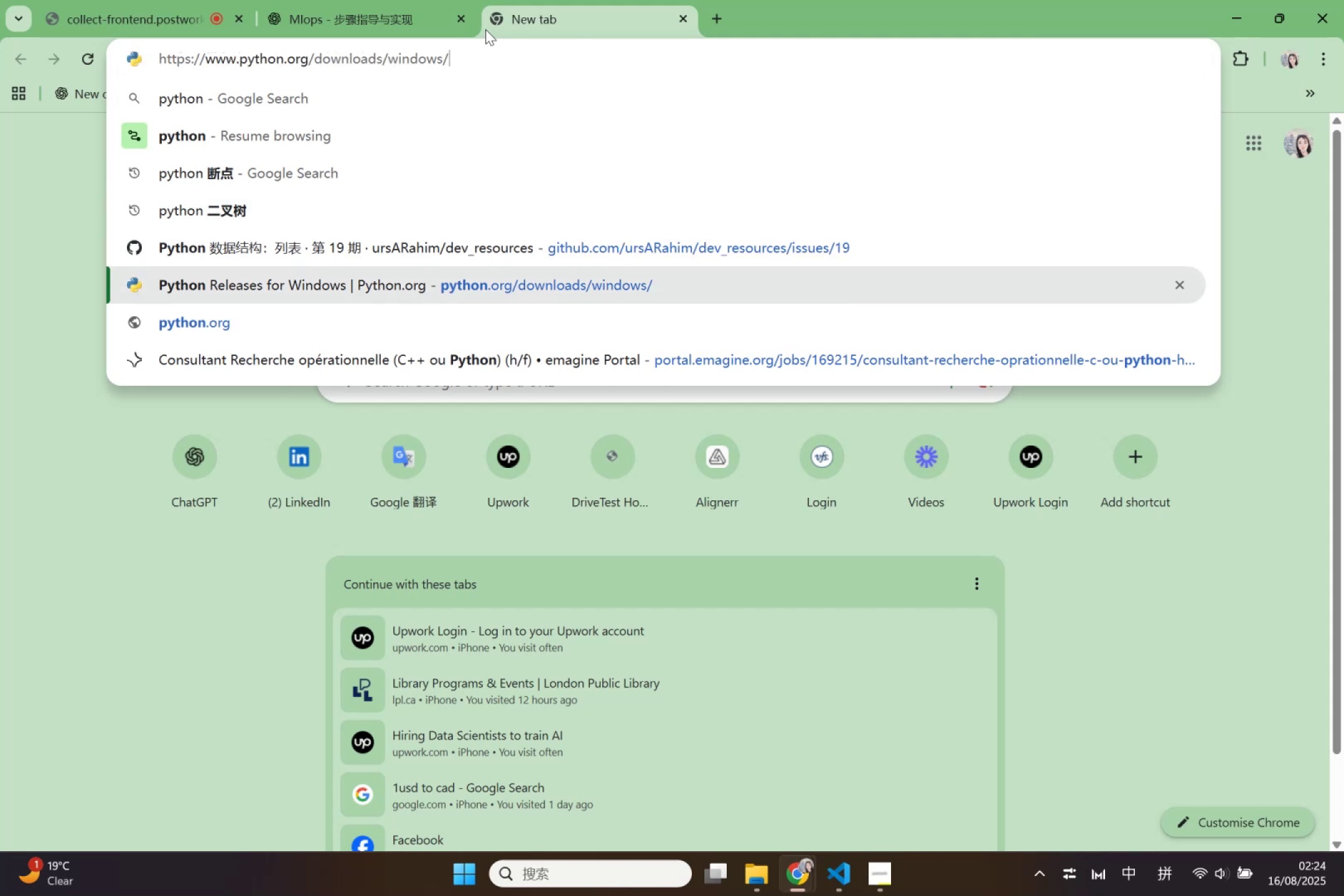 
key(Enter)
 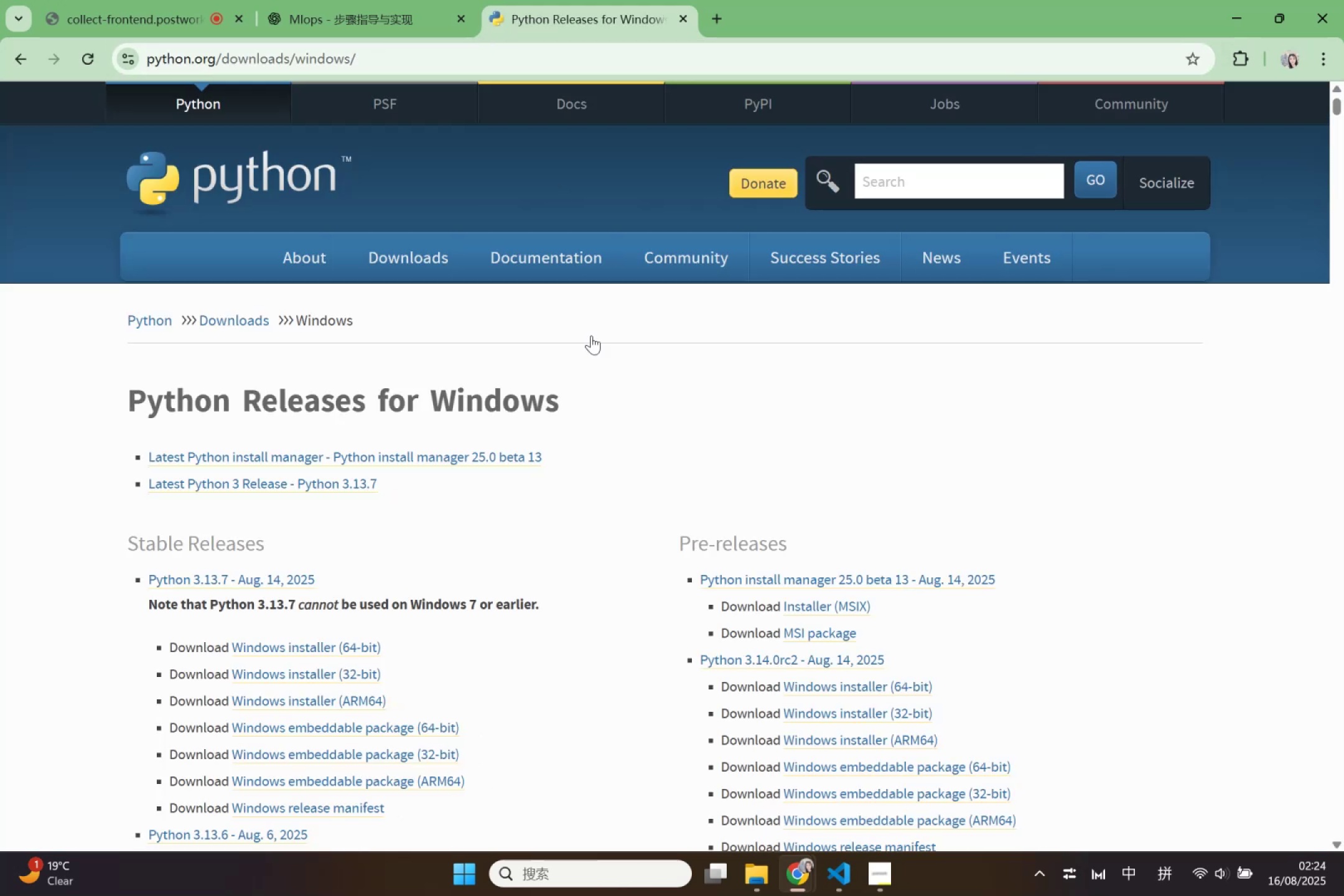 
scroll: coordinate [775, 752], scroll_direction: down, amount: 21.0
 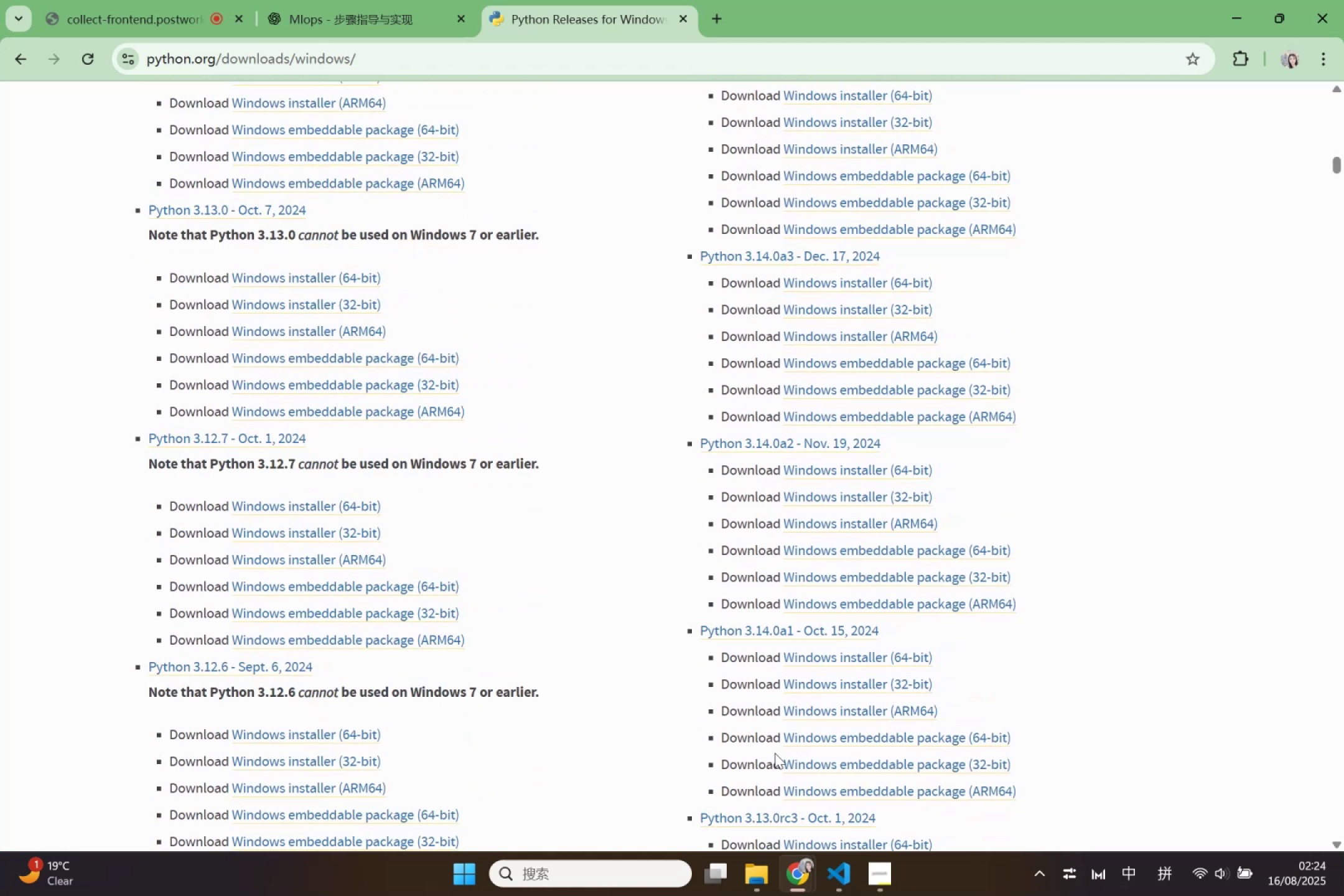 
scroll: coordinate [743, 785], scroll_direction: down, amount: 60.0
 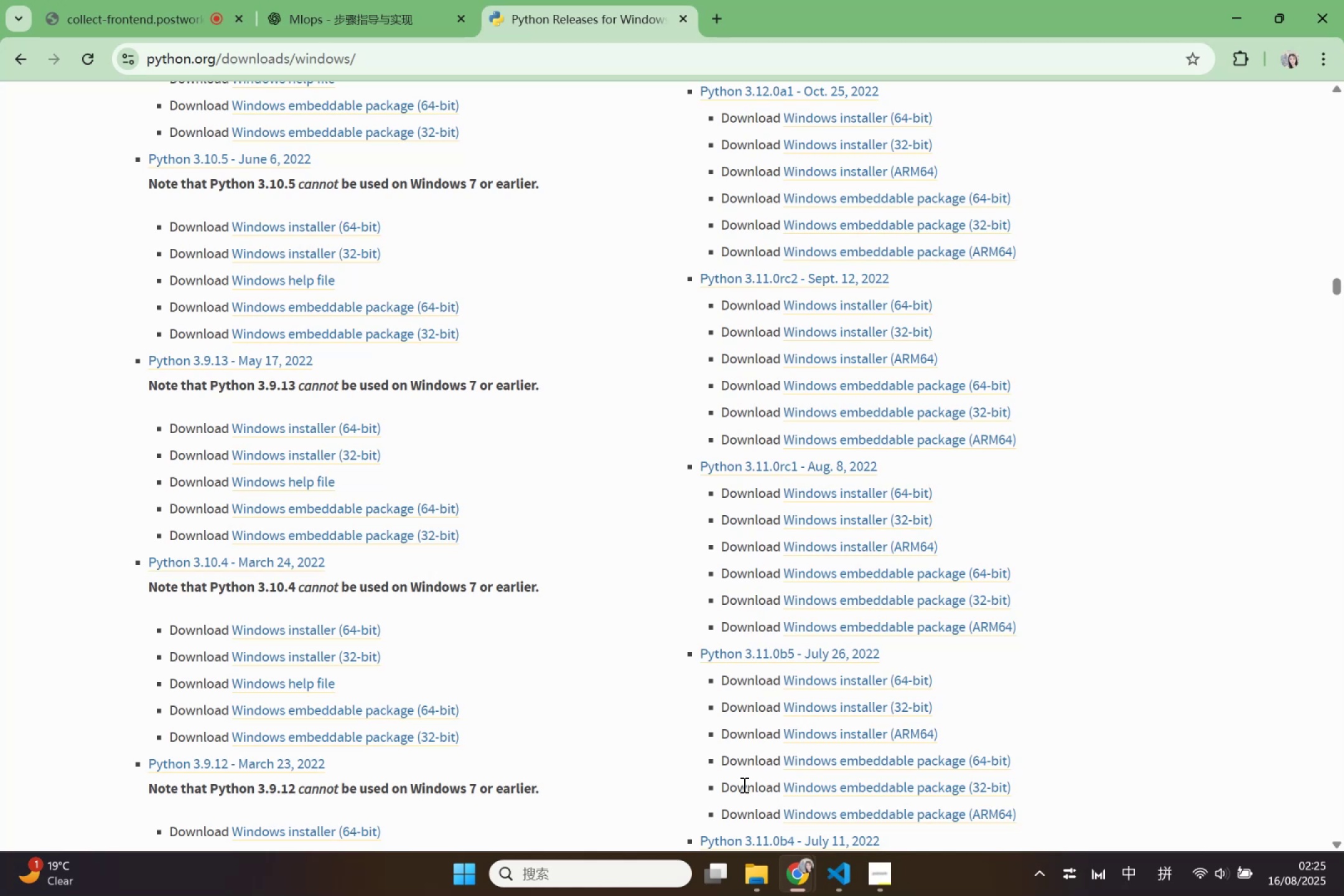 
wait(75.99)
 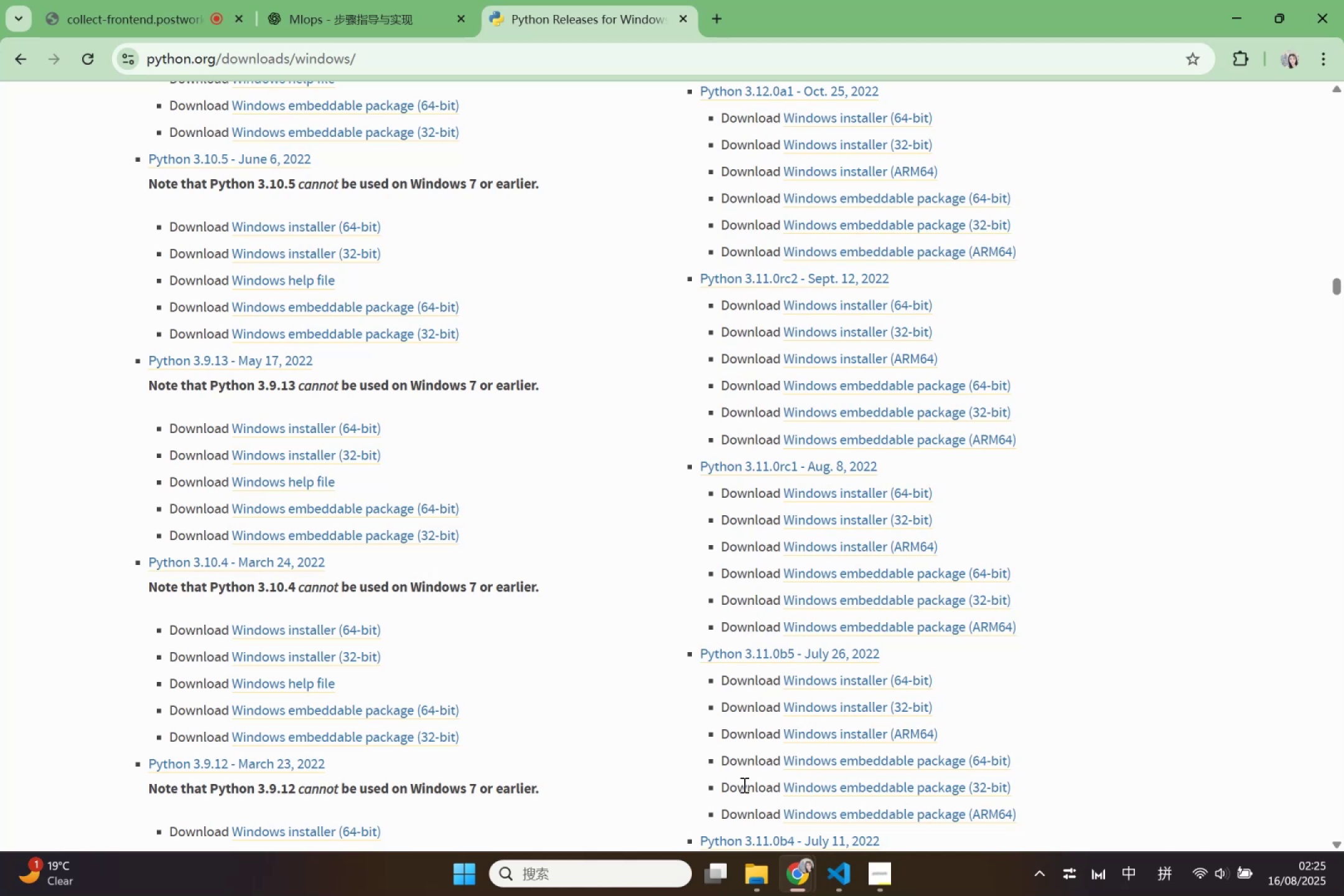 
scroll: coordinate [805, 755], scroll_direction: down, amount: 4.0
 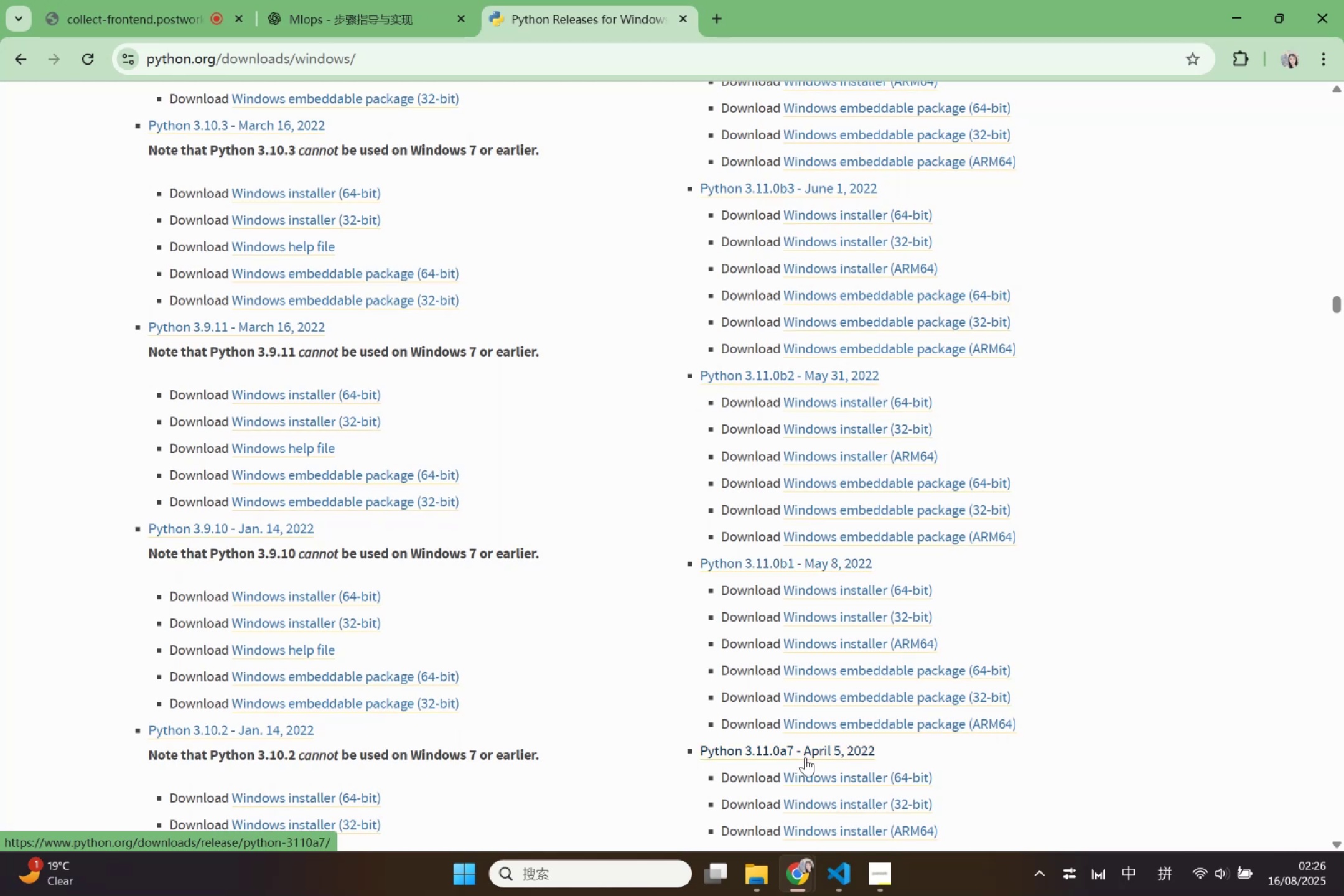 
scroll: coordinate [802, 767], scroll_direction: up, amount: 14.0
 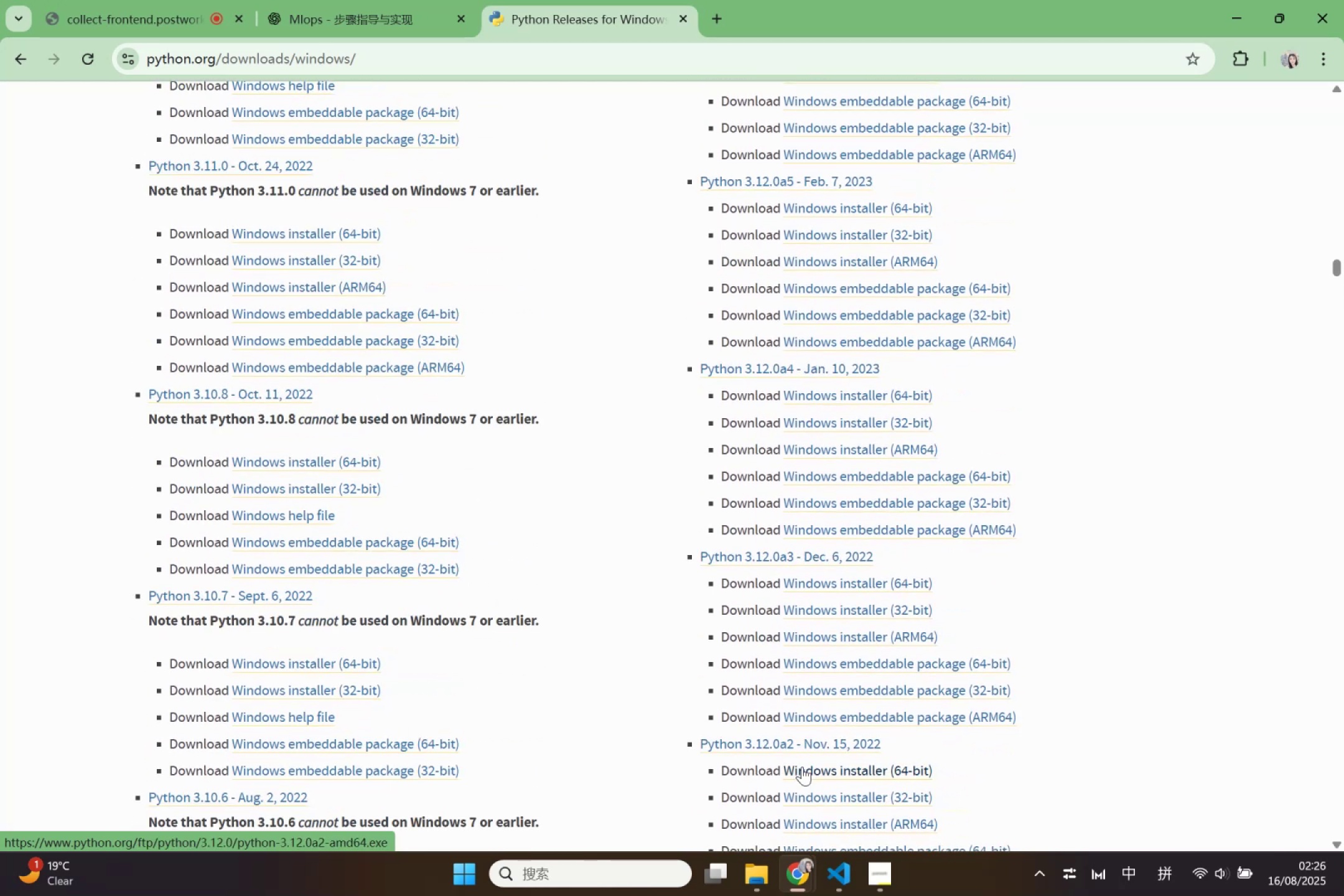 
scroll: coordinate [802, 767], scroll_direction: down, amount: 4.0
 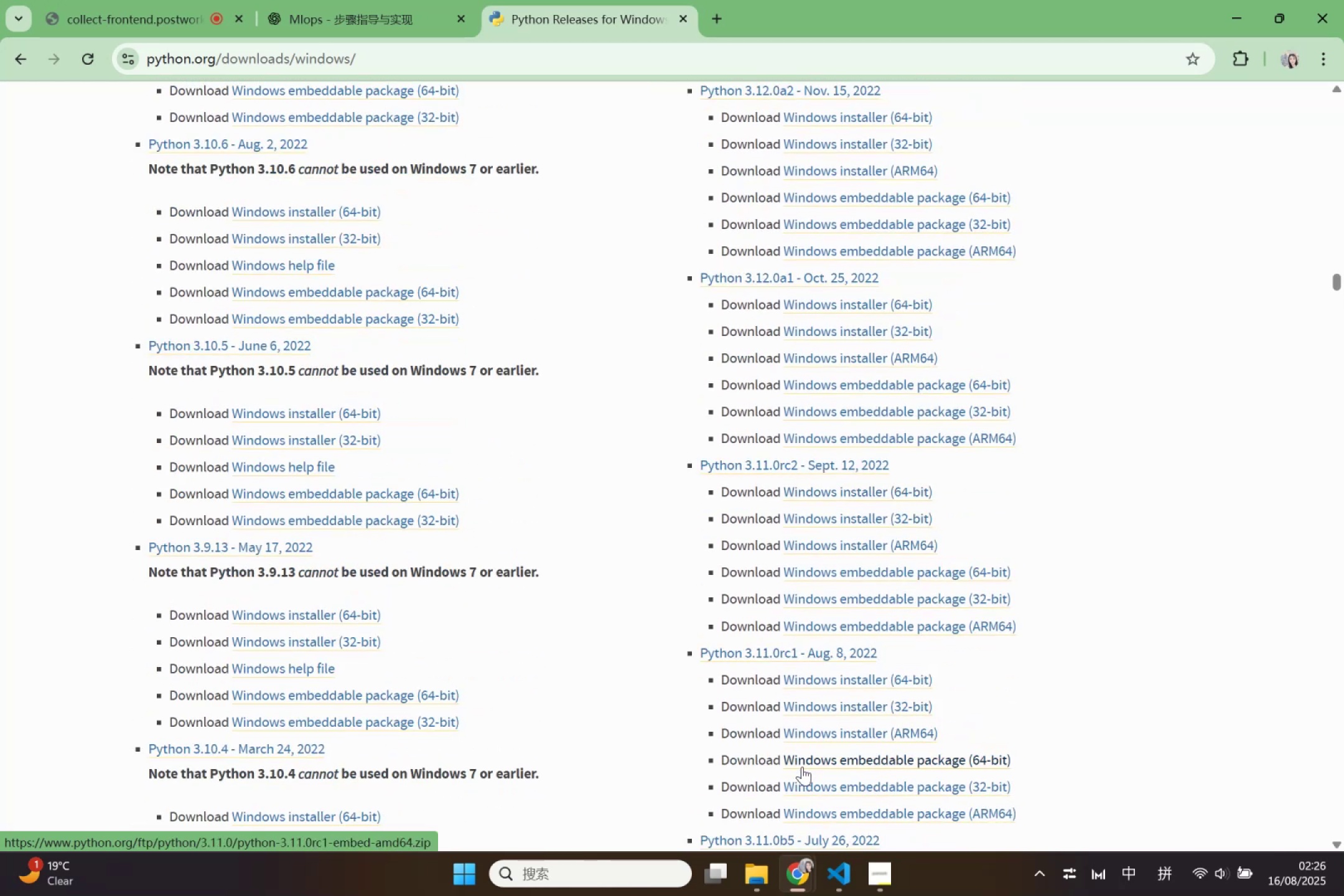 
wait(5.51)
 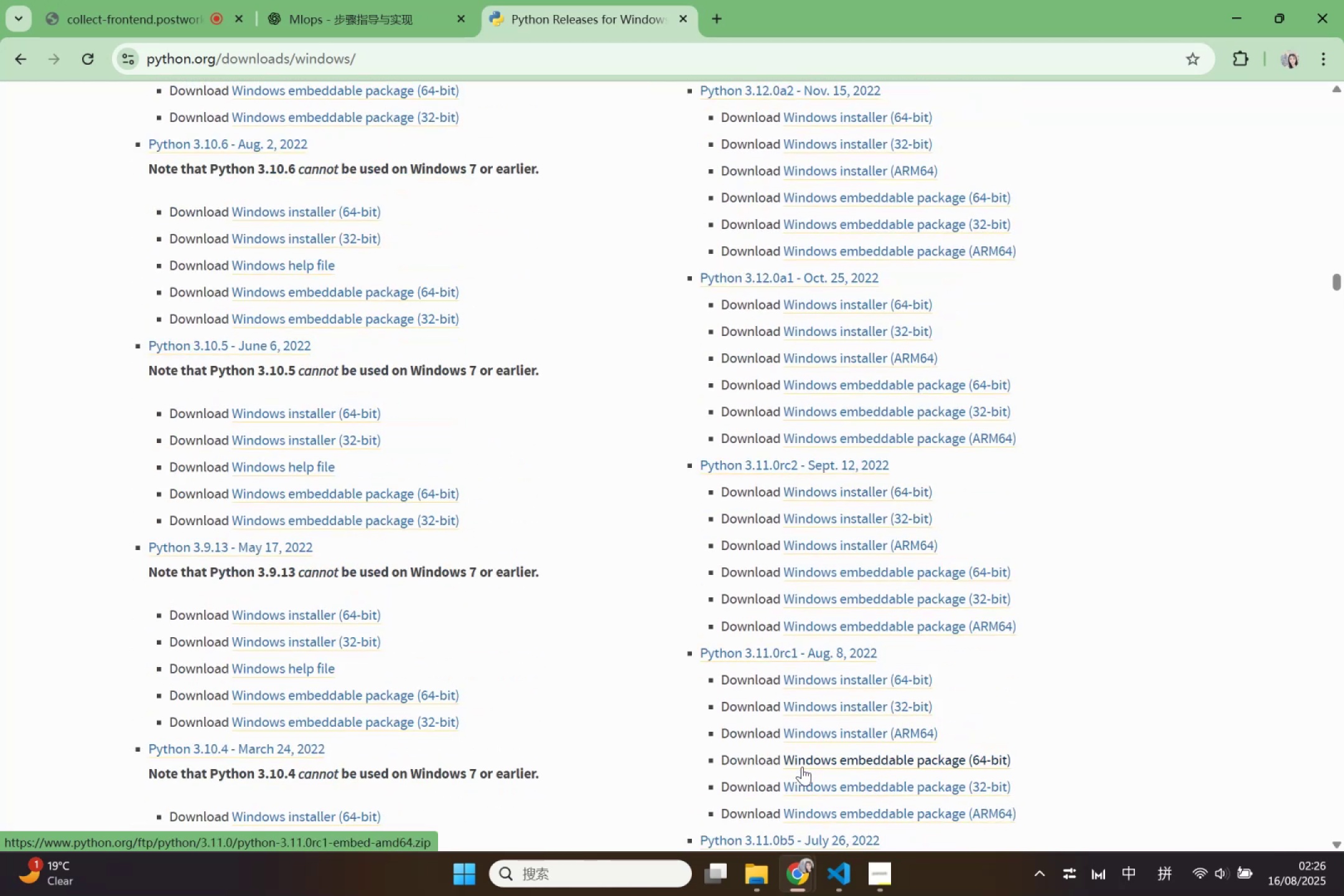 
left_click([843, 493])
 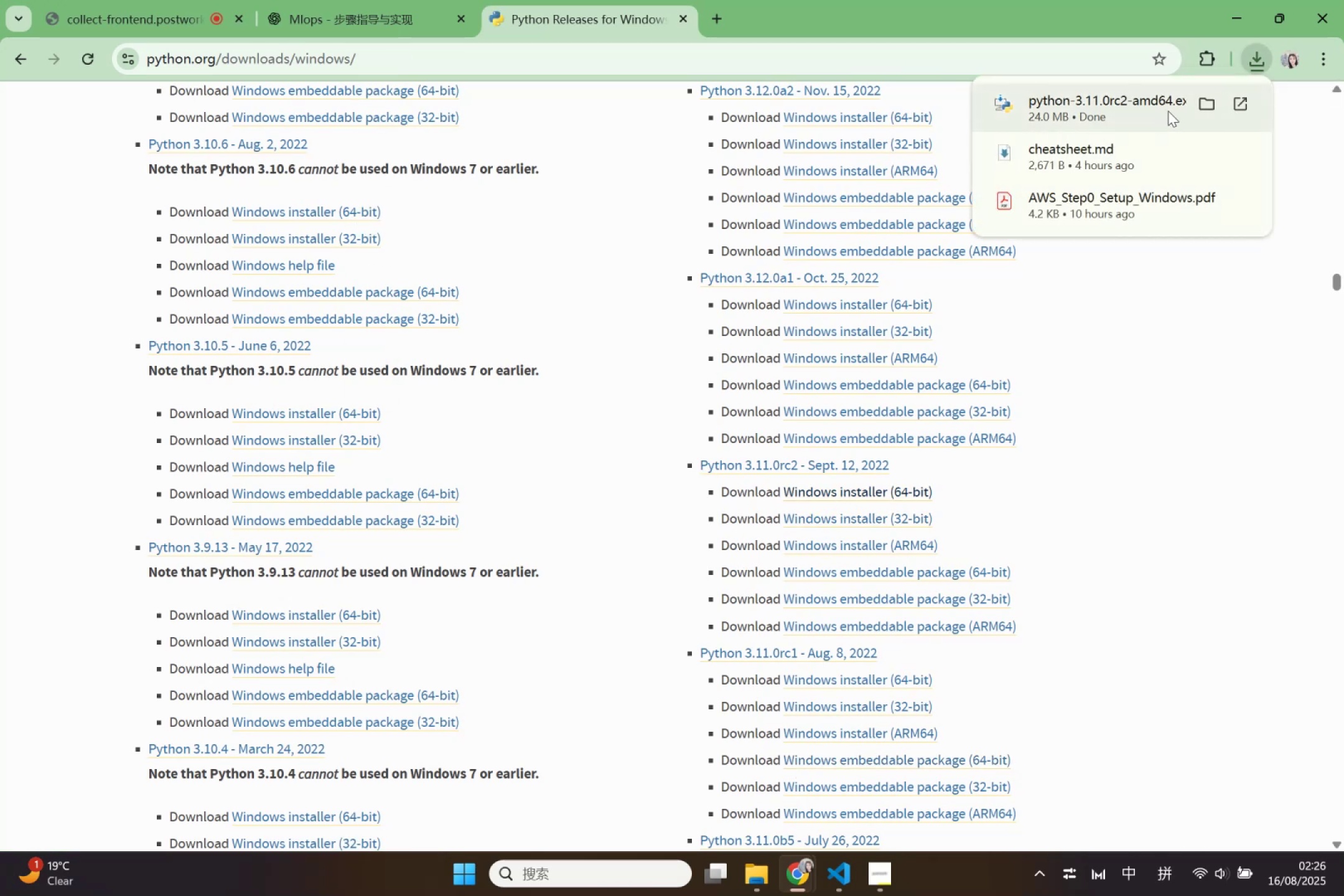 
left_click([1175, 108])
 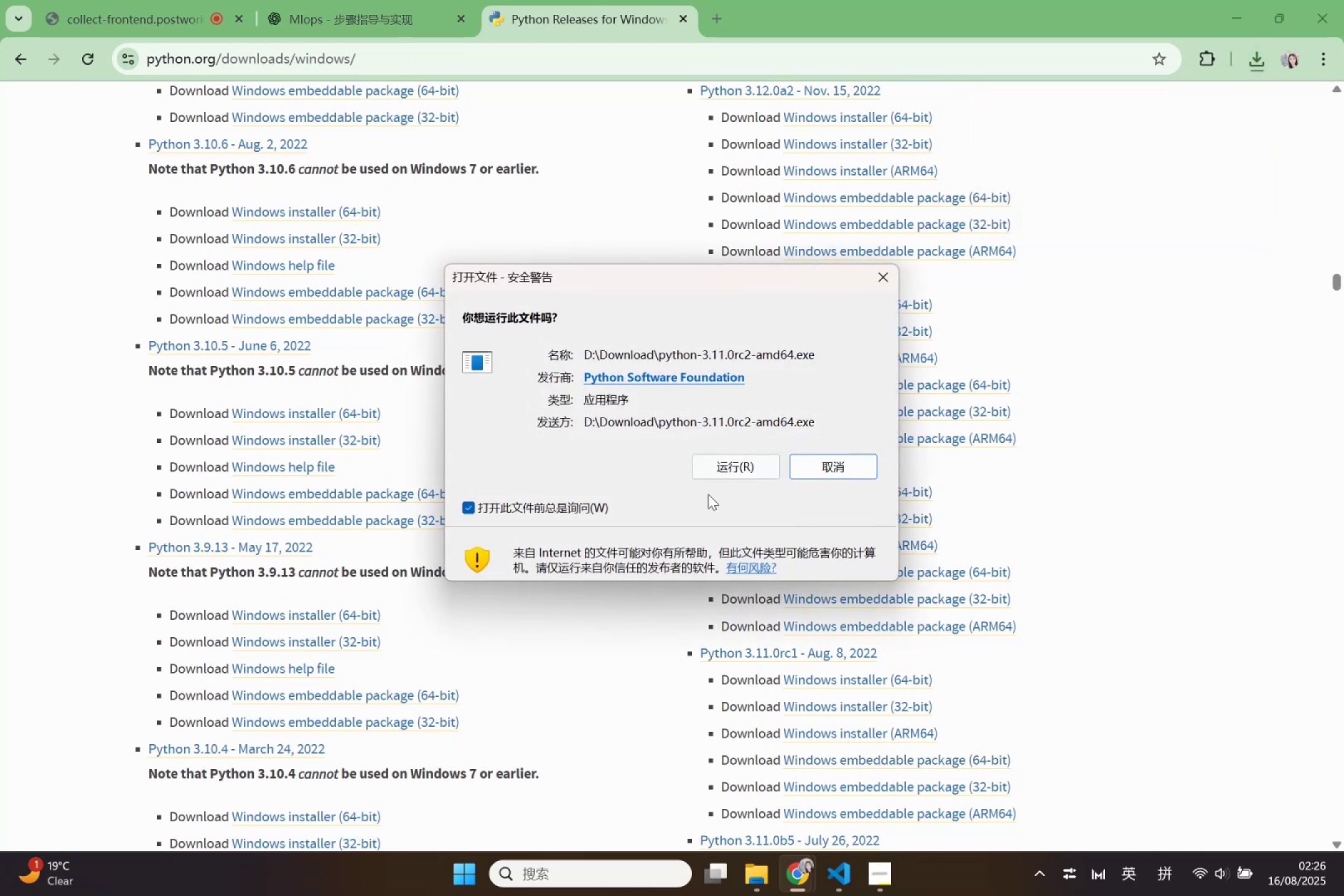 
left_click([718, 465])
 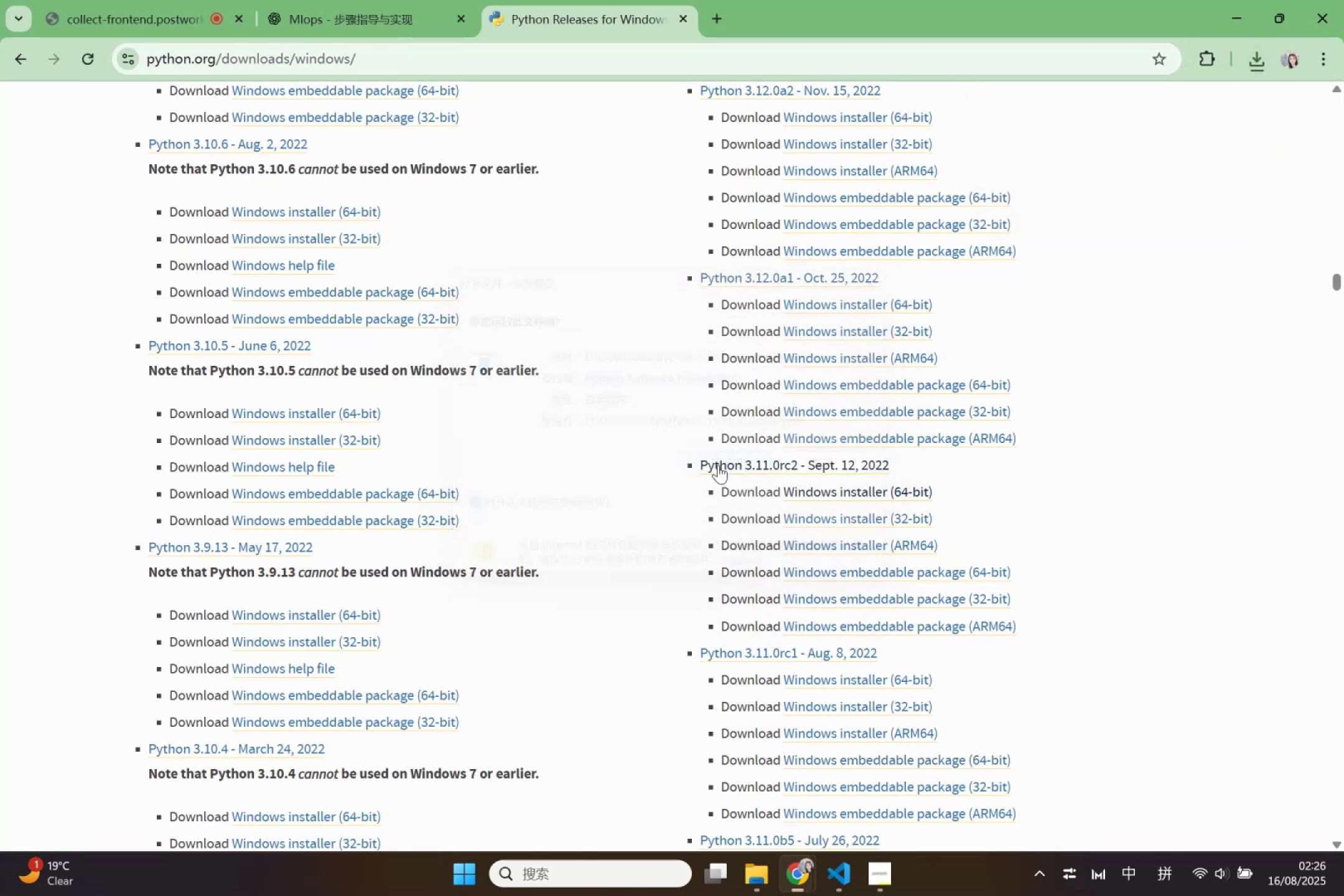 
mouse_move([679, 455])
 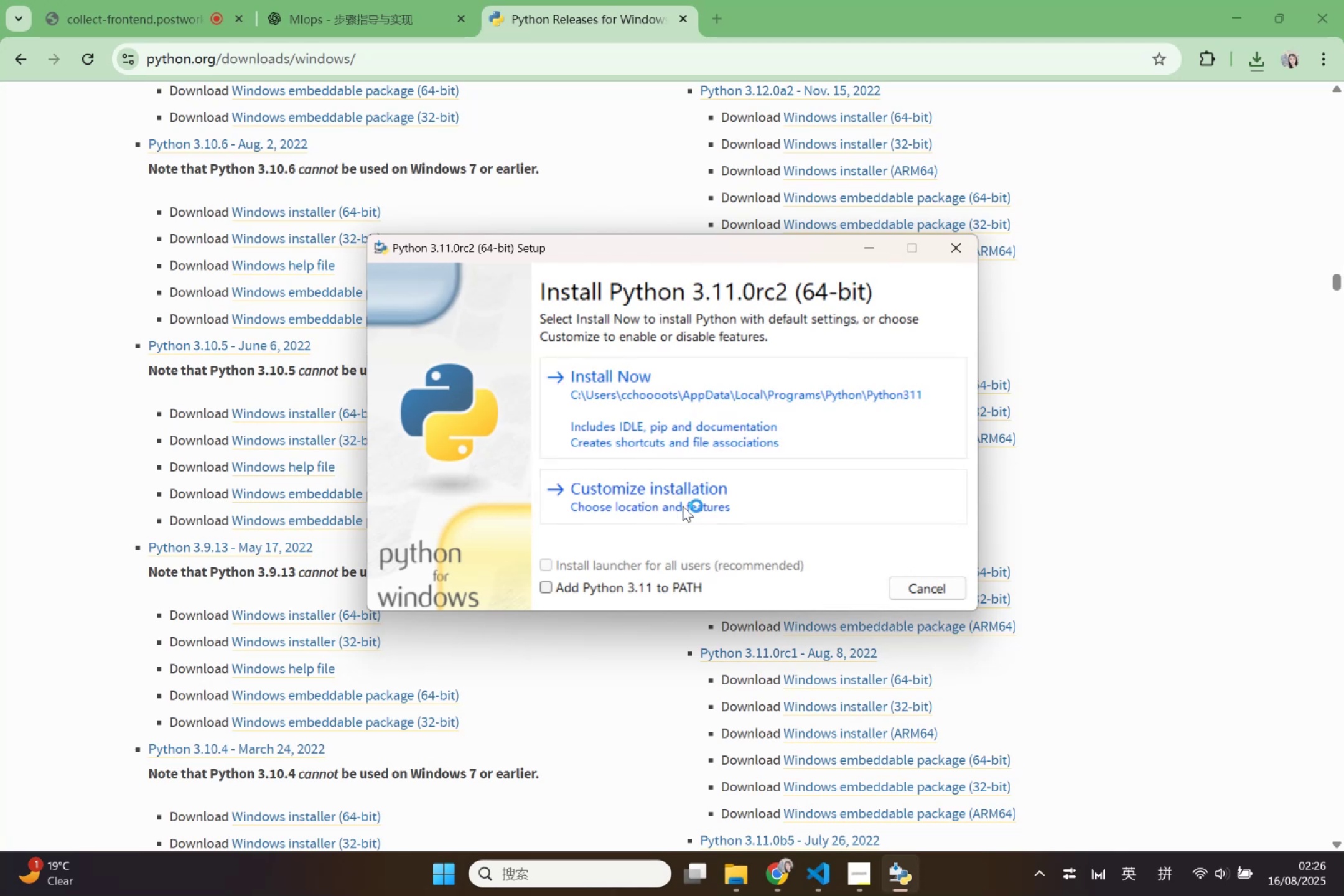 
left_click([683, 506])
 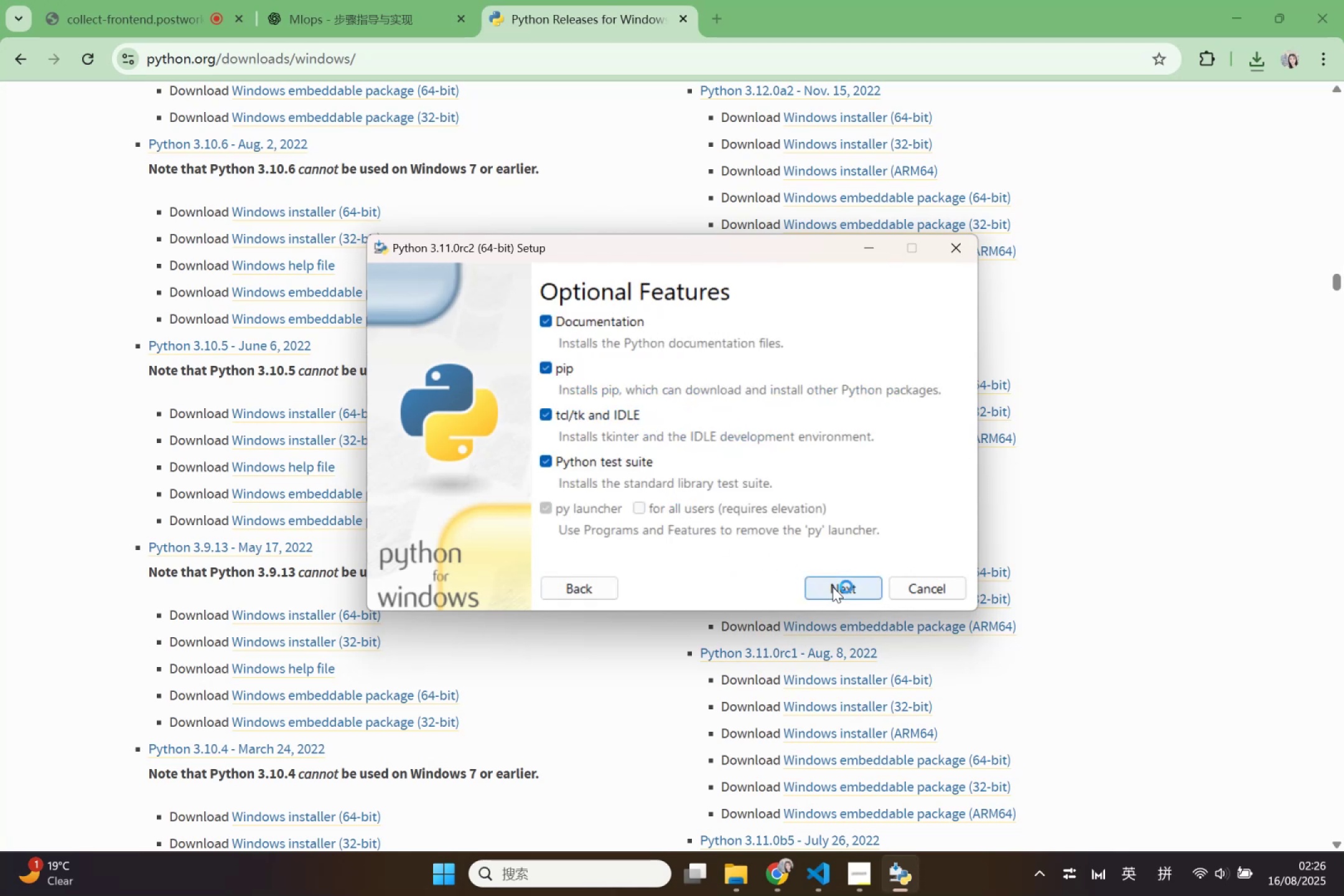 
left_click([751, 509])
 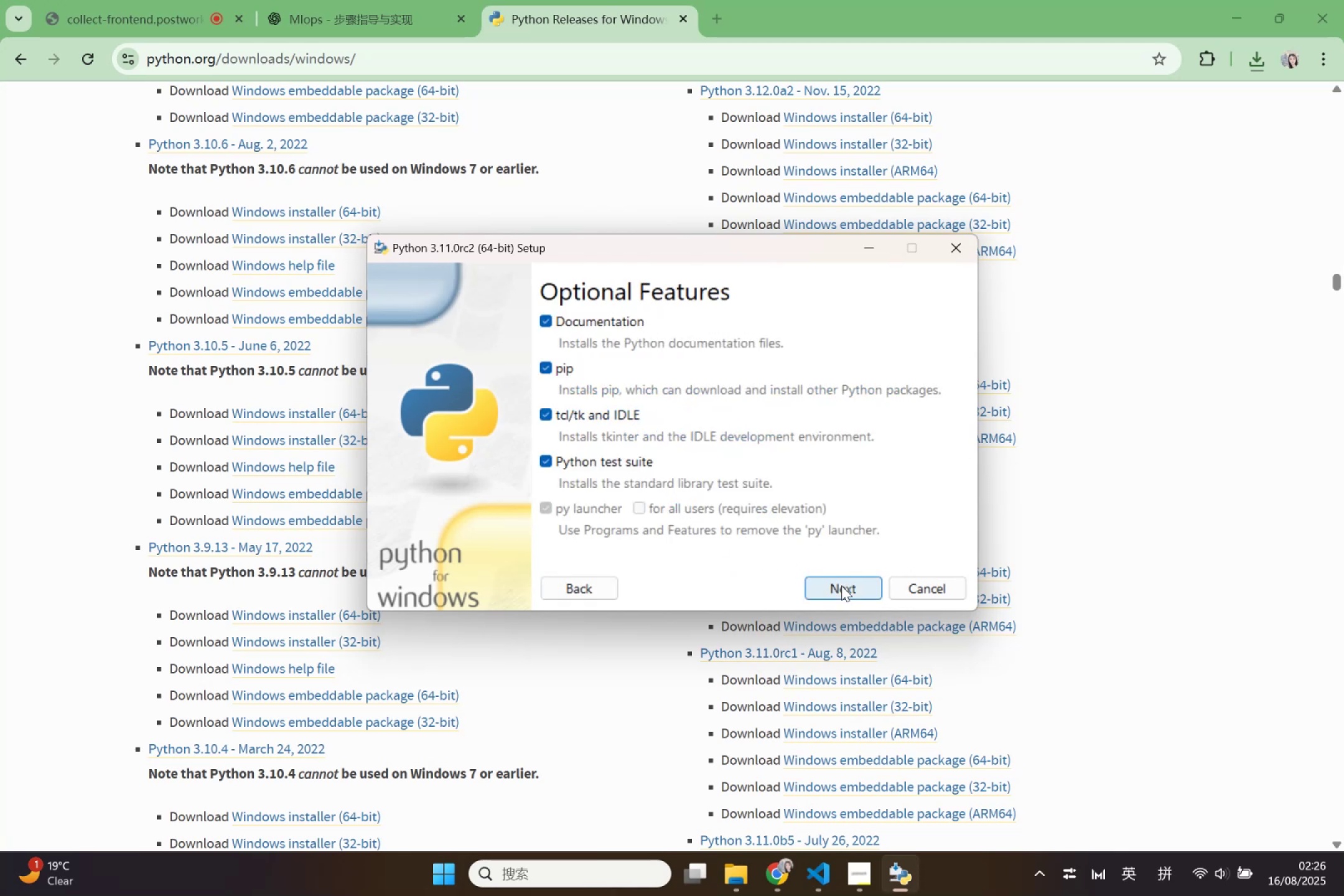 
left_click([841, 586])
 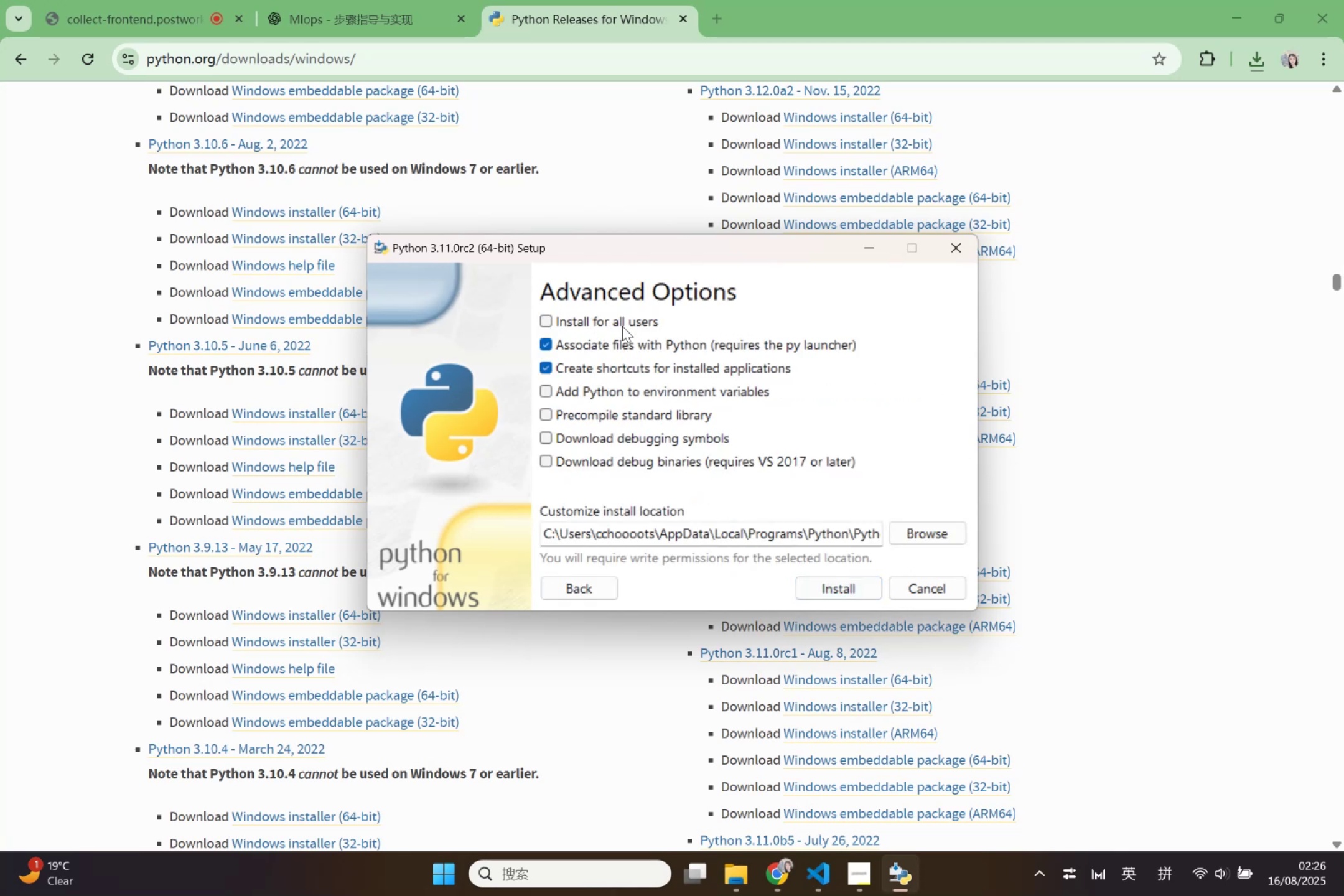 
left_click([622, 318])
 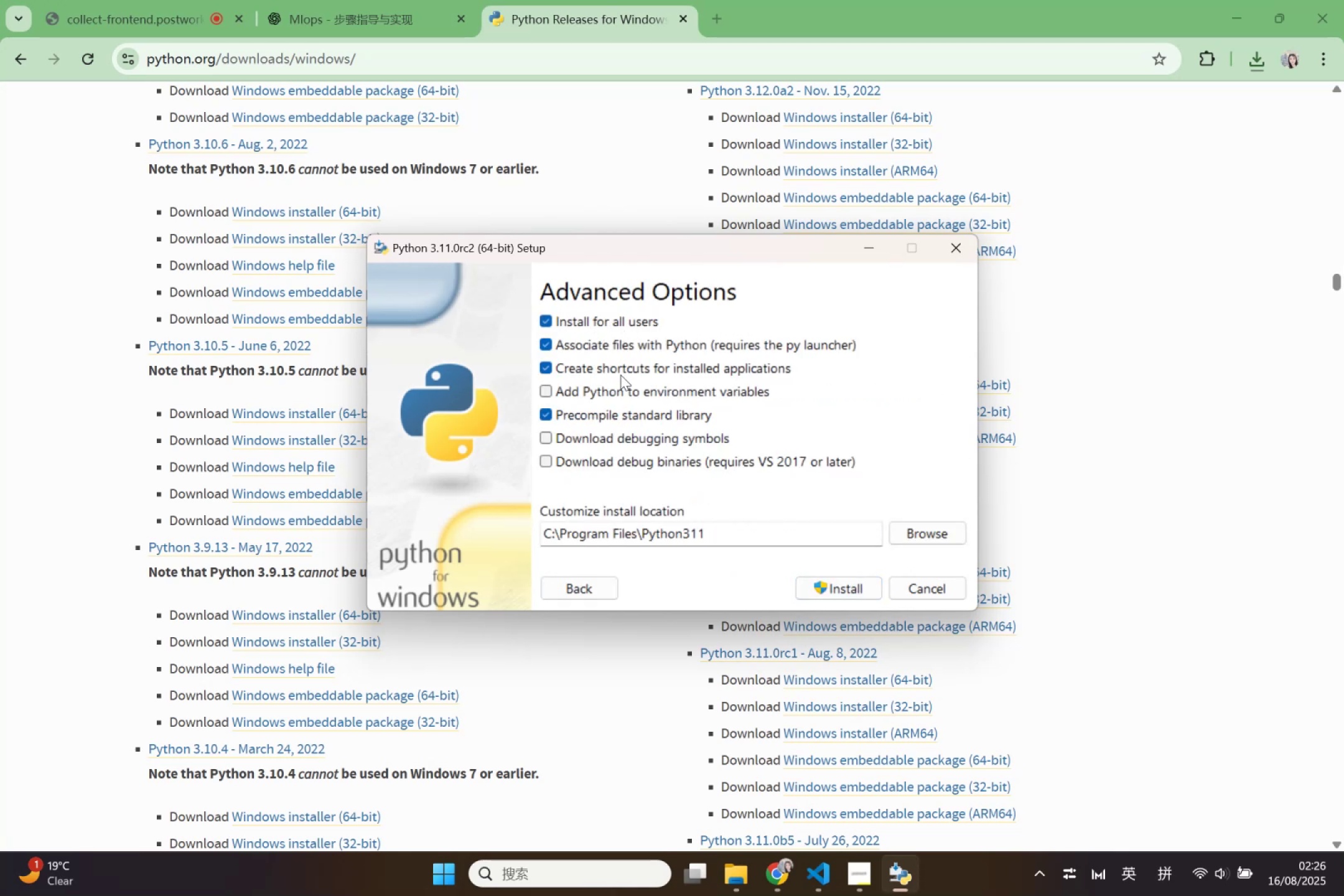 
left_click([623, 381])
 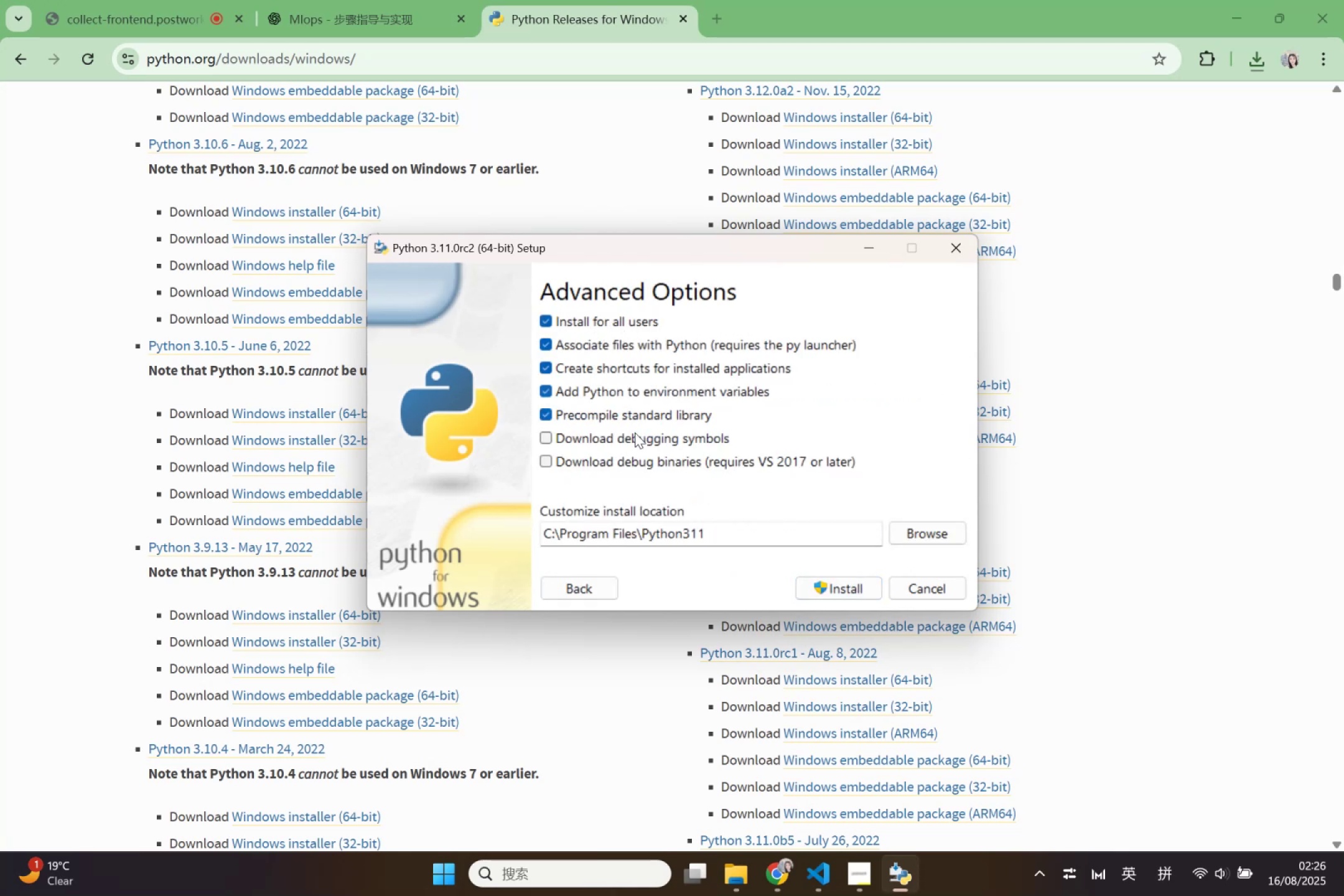 
left_click([635, 433])
 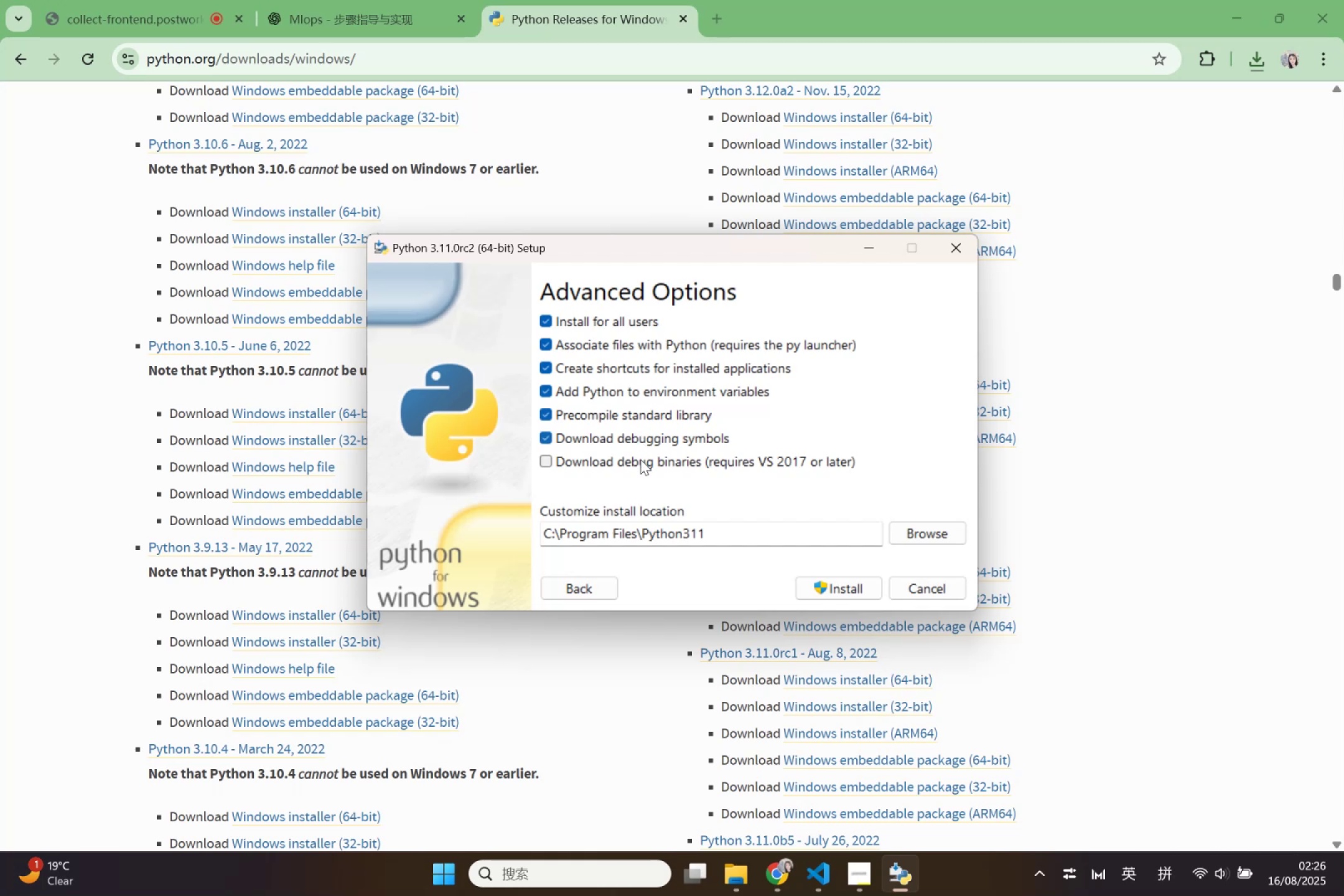 
left_click([640, 459])
 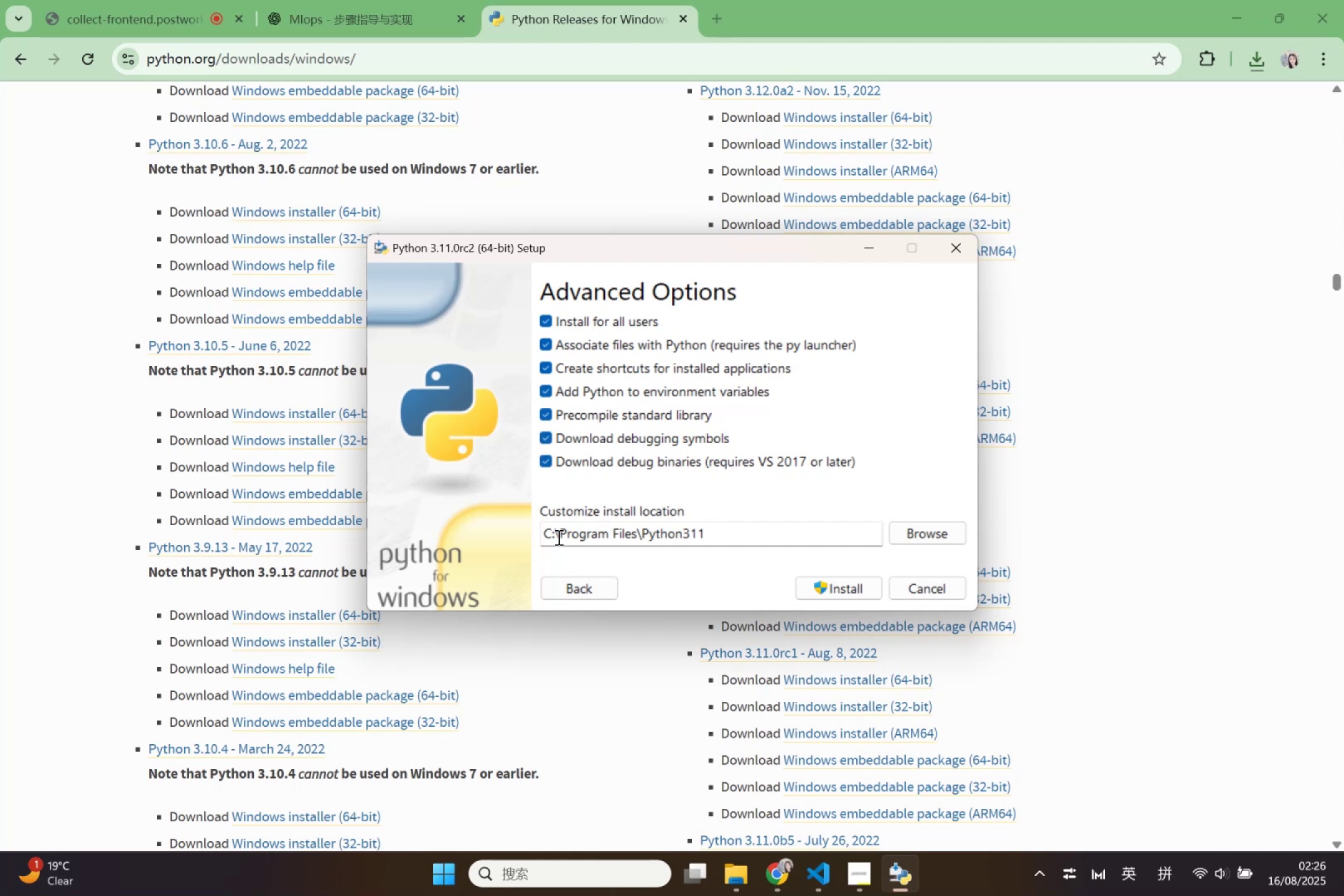 
left_click_drag(start_coordinate=[550, 533], to_coordinate=[528, 533])
 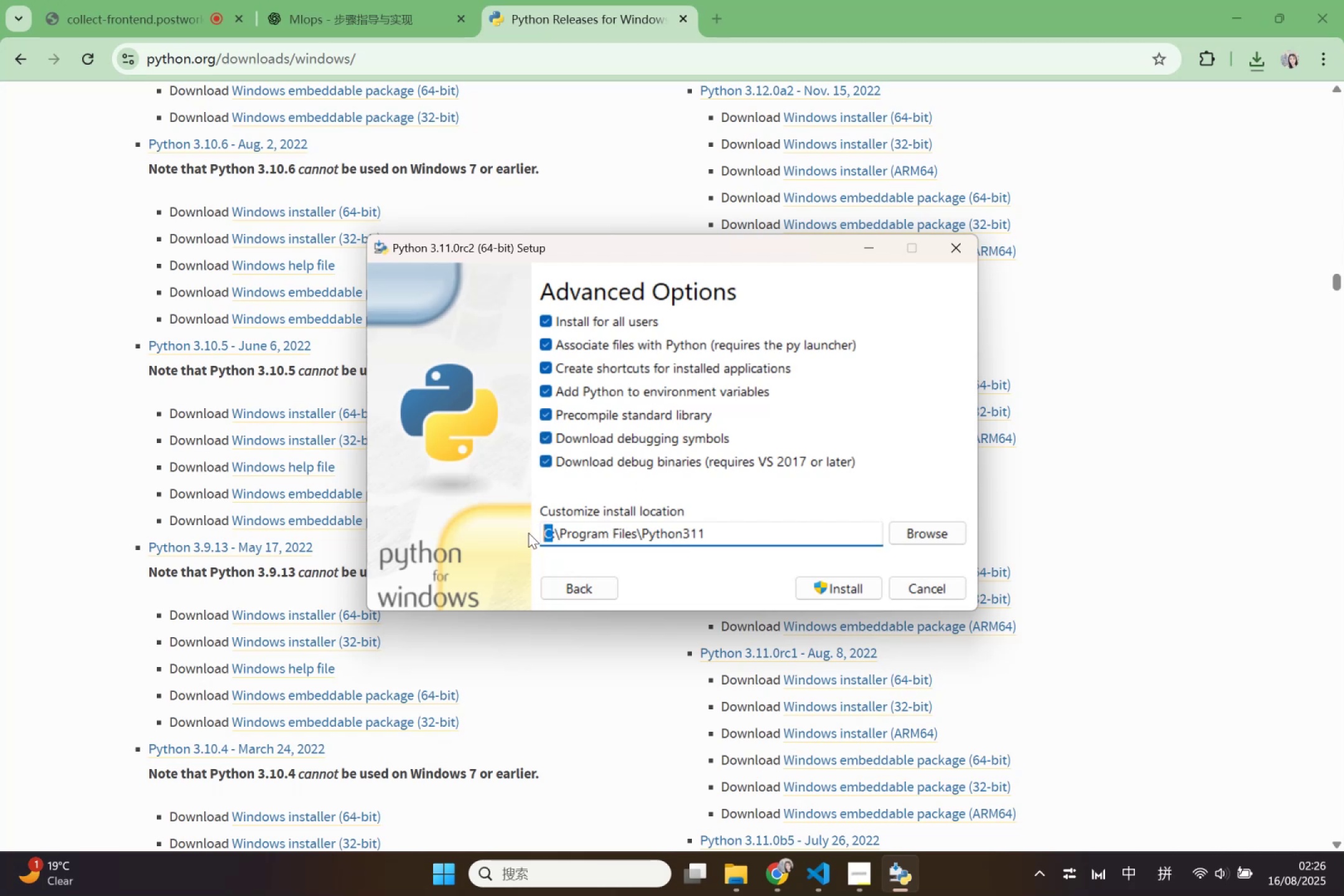 
key(Shift+D)
 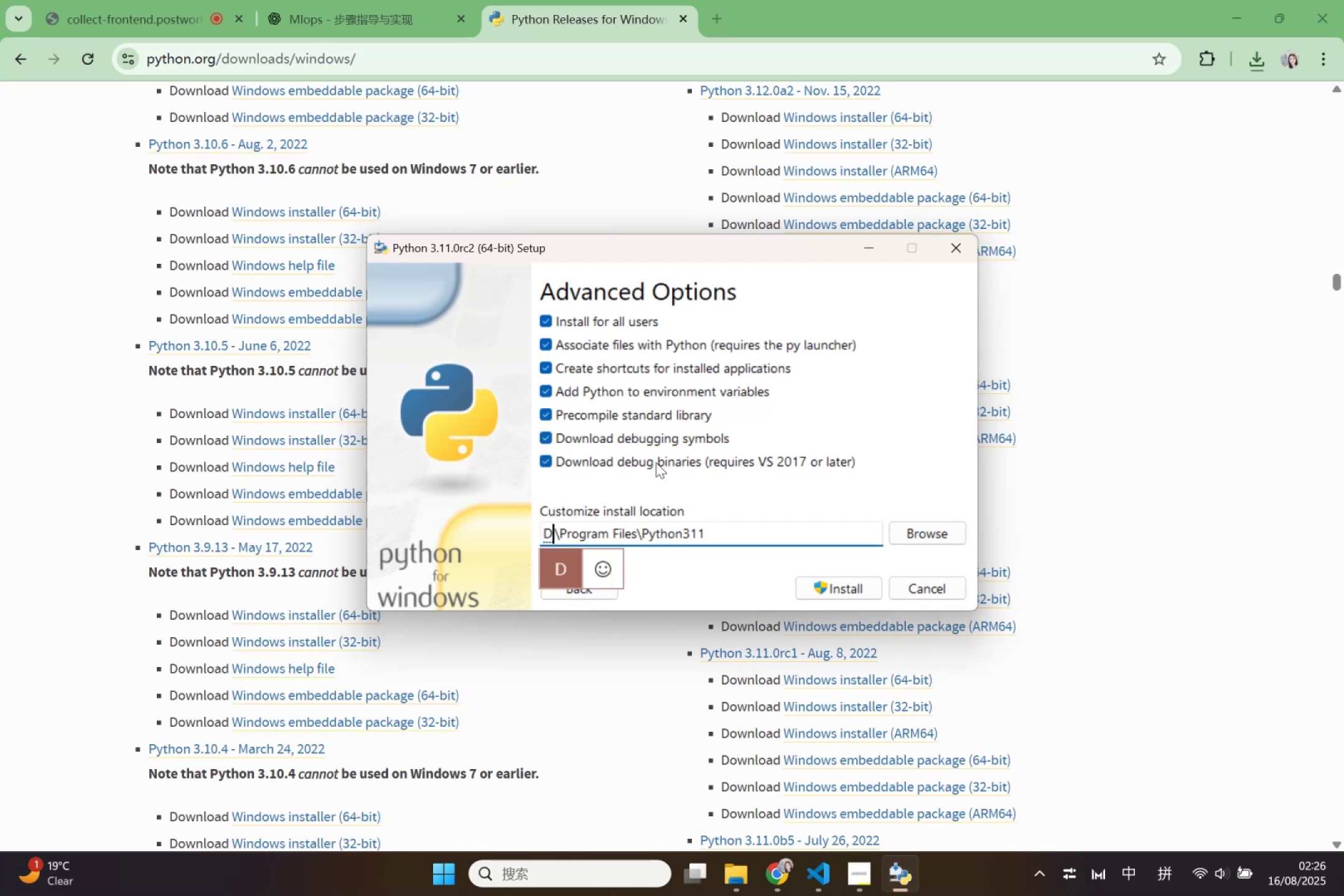 
key(Enter)
 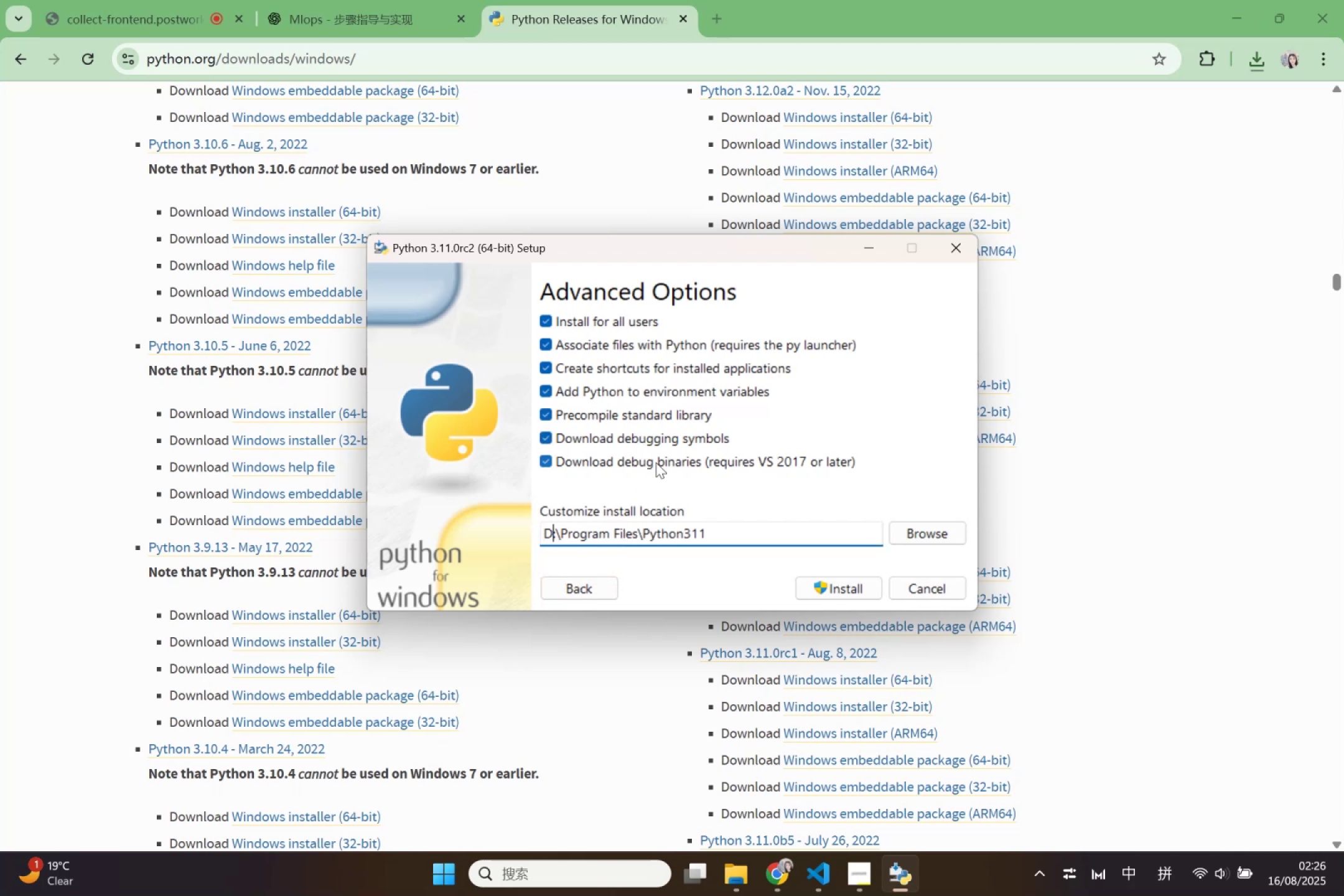 
left_click([920, 539])
 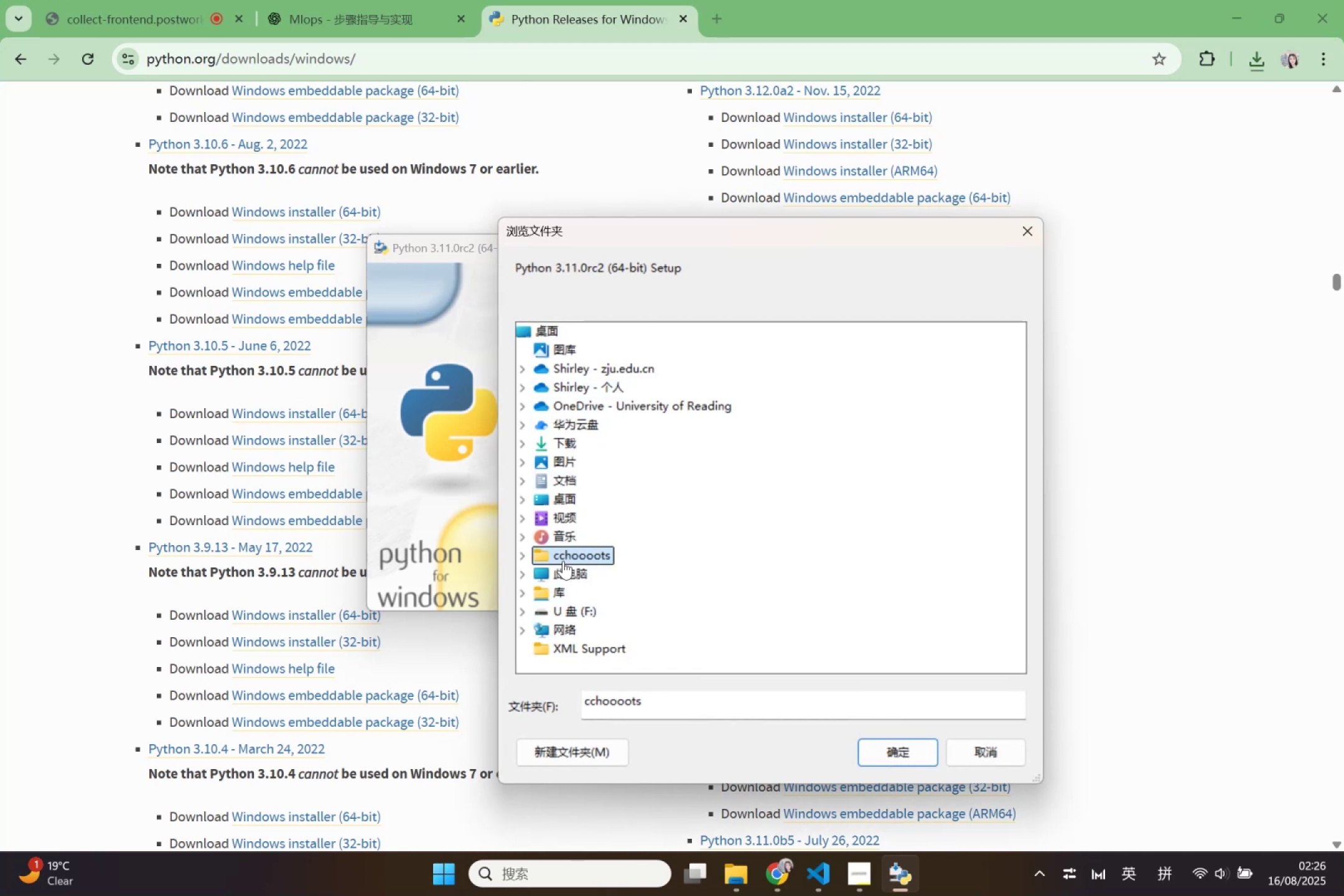 
wait(5.69)
 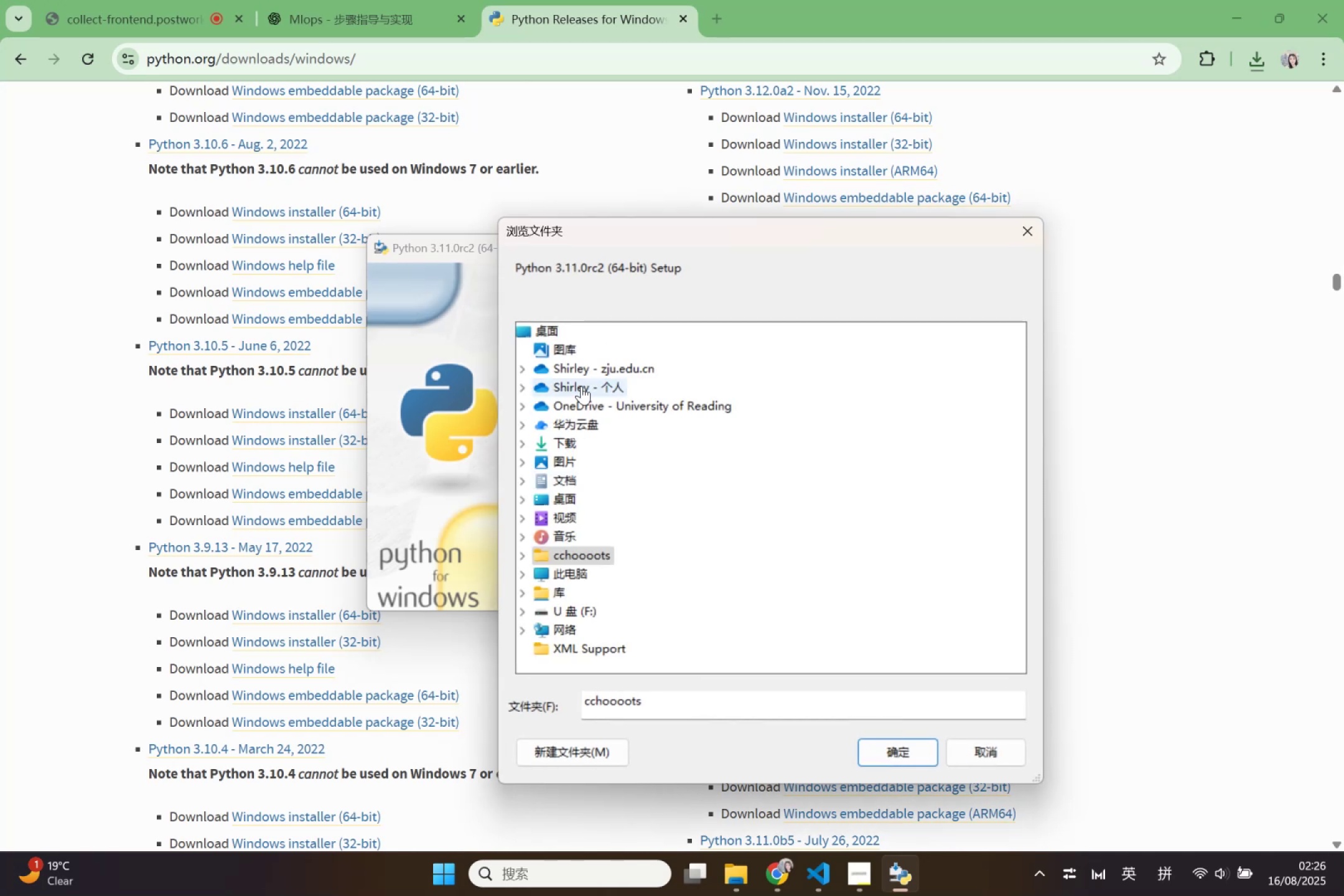 
scroll: coordinate [645, 562], scroll_direction: down, amount: 1.0
 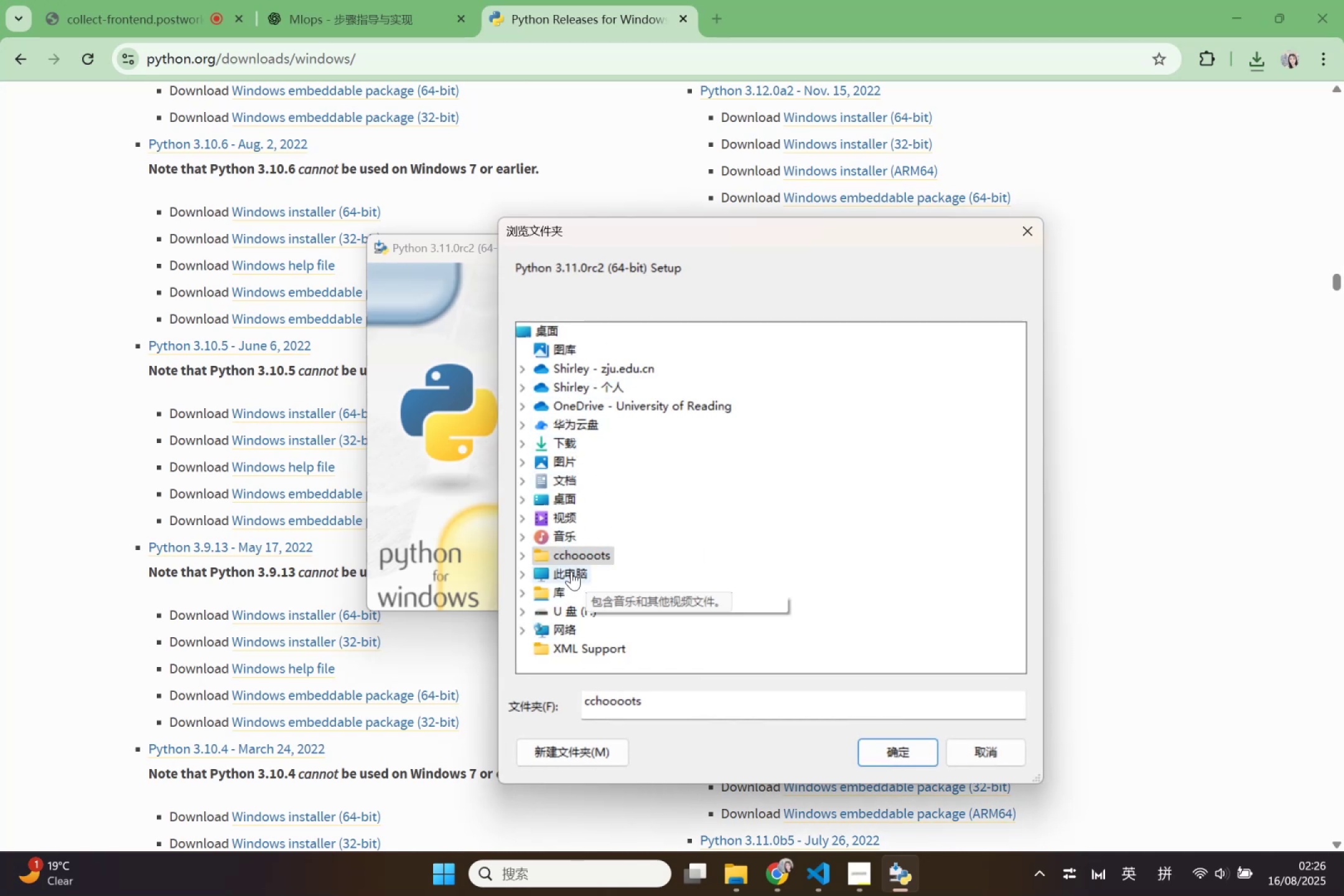 
left_click([570, 570])
 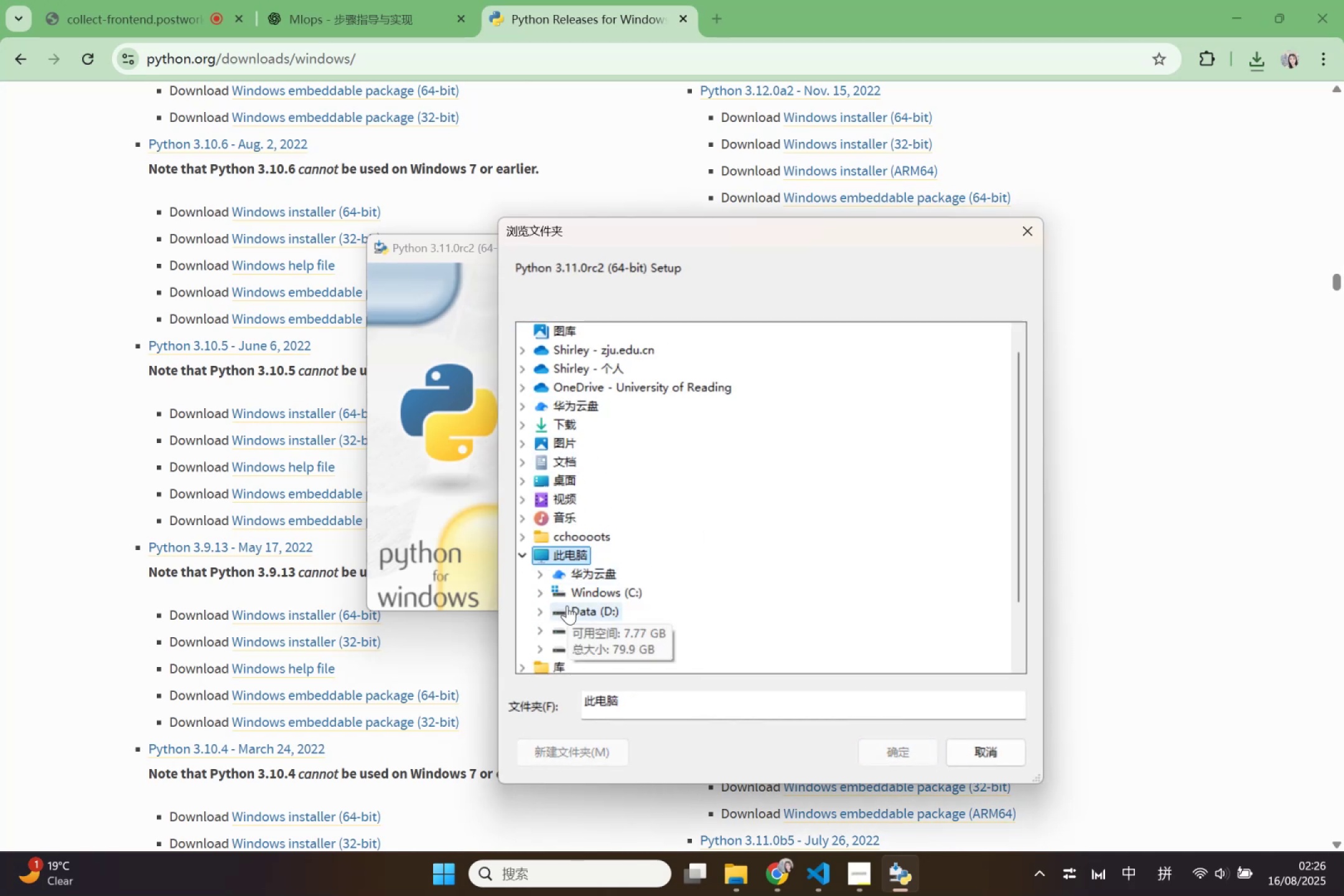 
left_click([567, 606])
 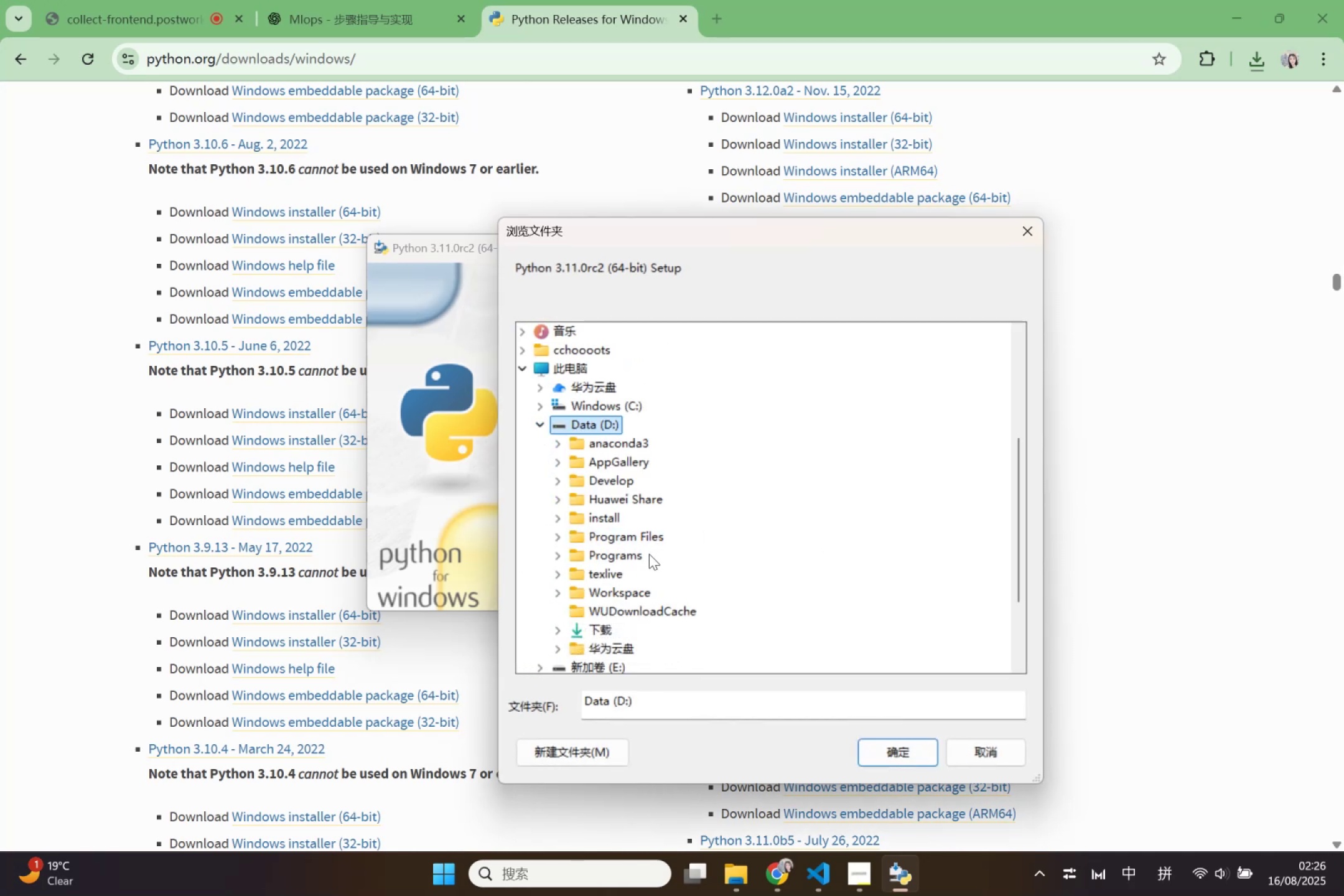 
left_click([634, 539])
 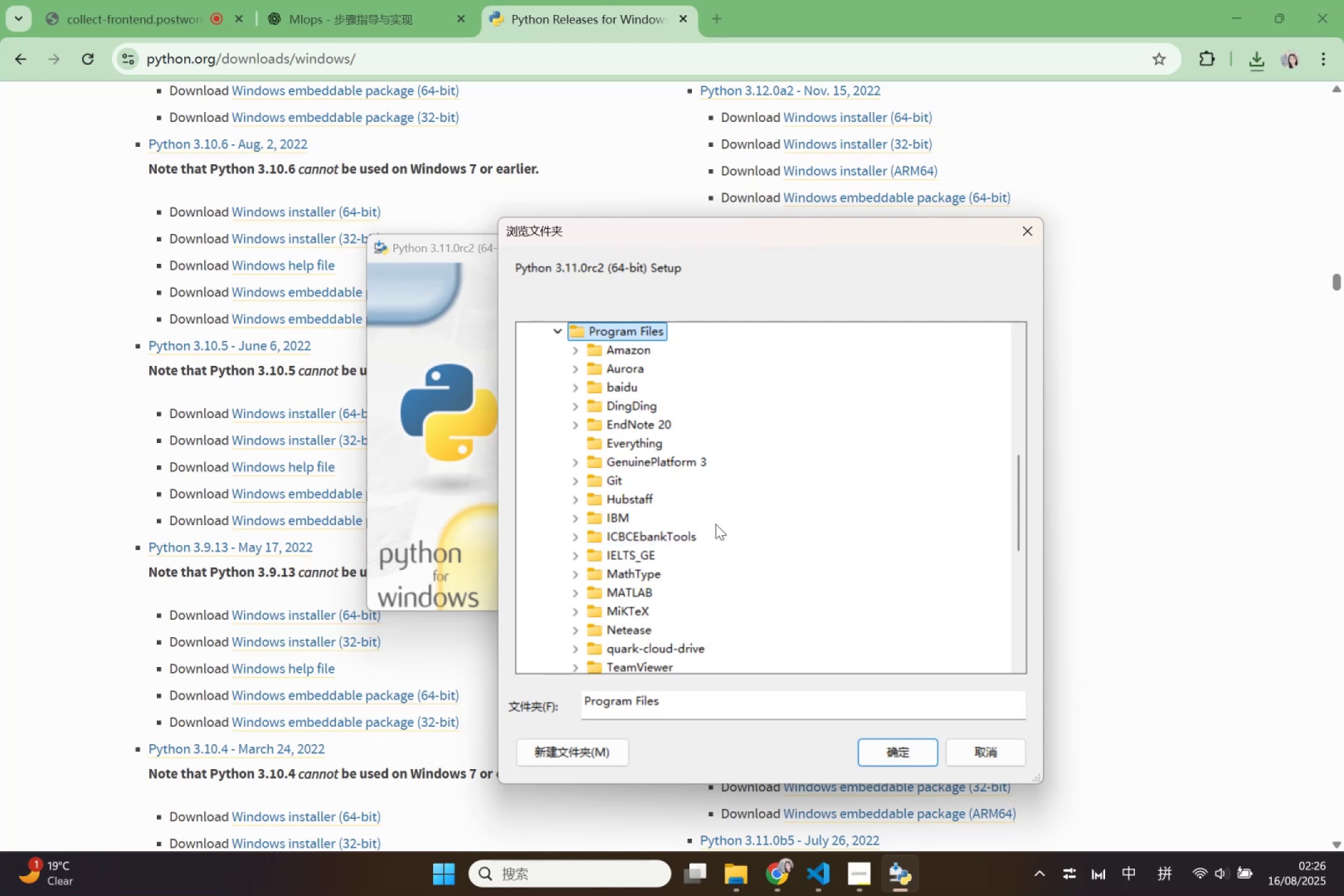 
scroll: coordinate [727, 528], scroll_direction: down, amount: 2.0
 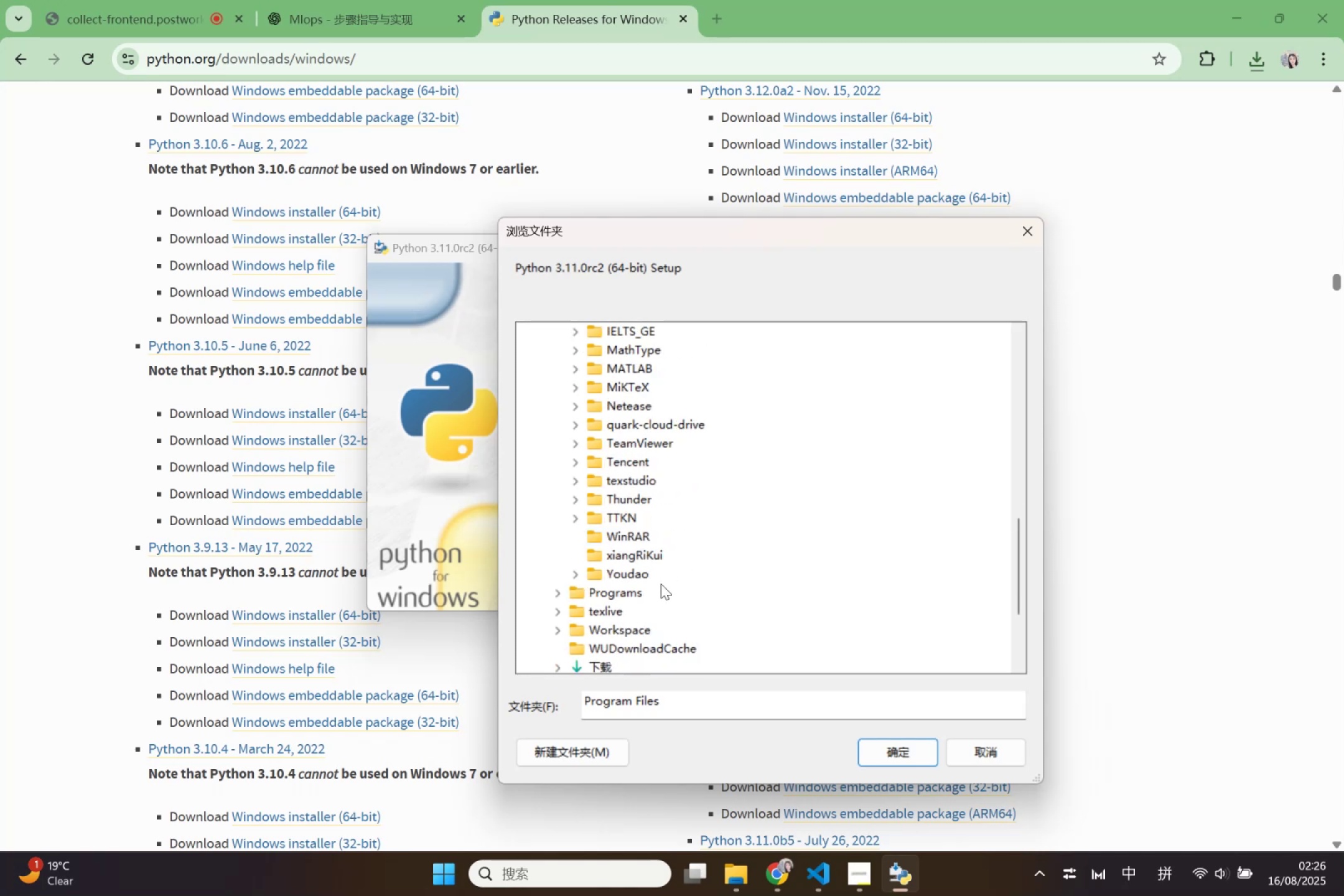 
left_click([571, 595])
 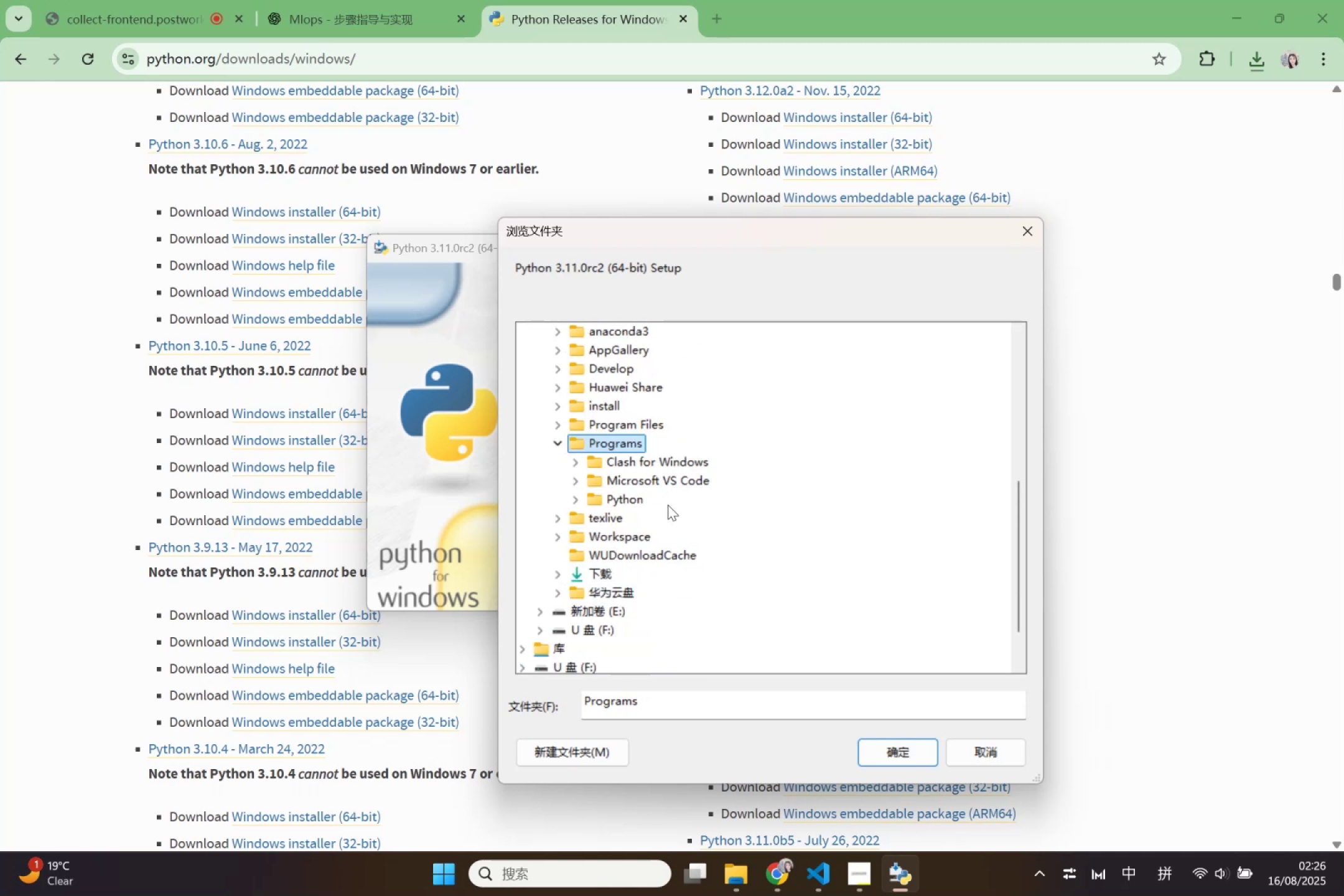 
left_click([640, 506])
 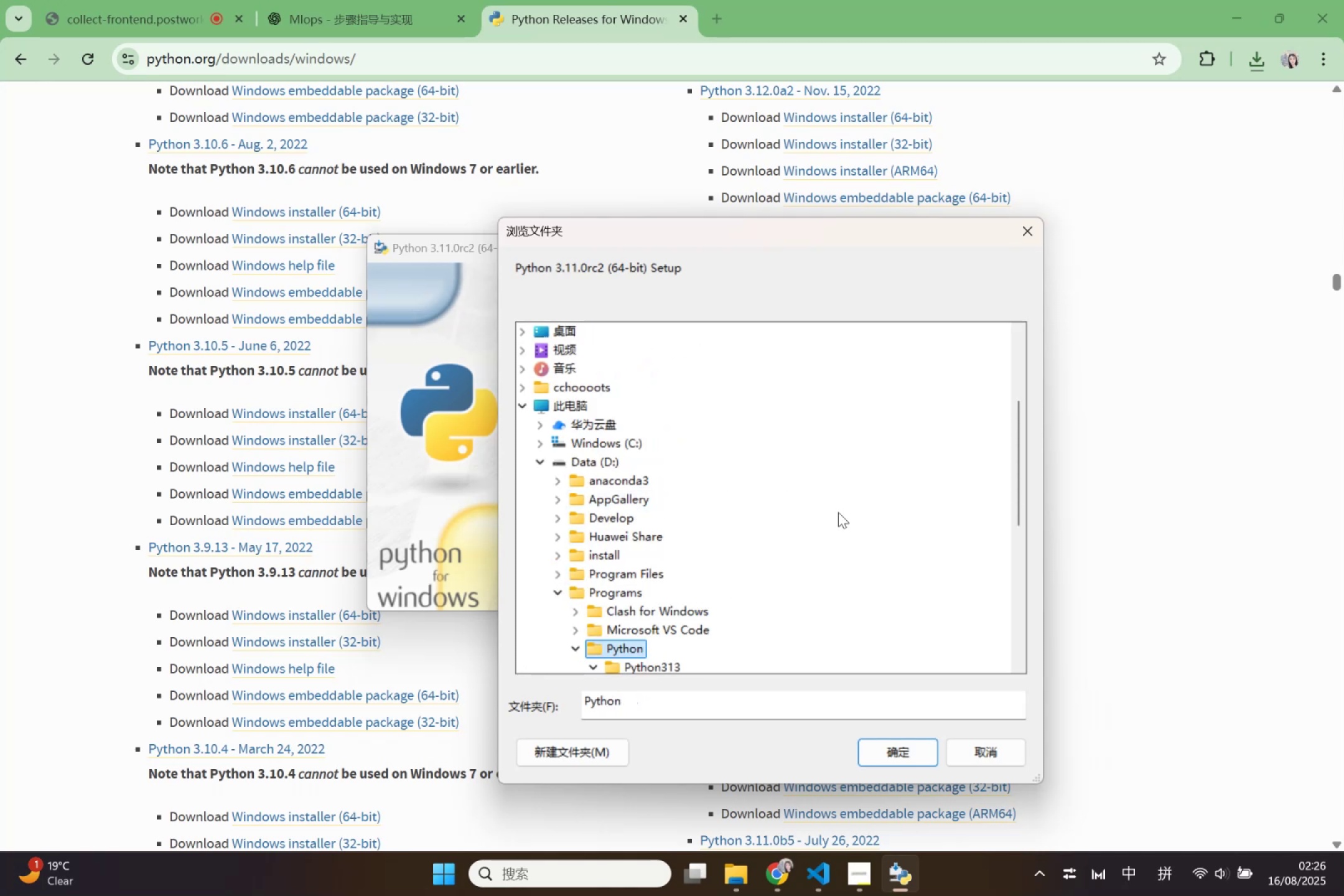 
scroll: coordinate [822, 553], scroll_direction: down, amount: 1.0
 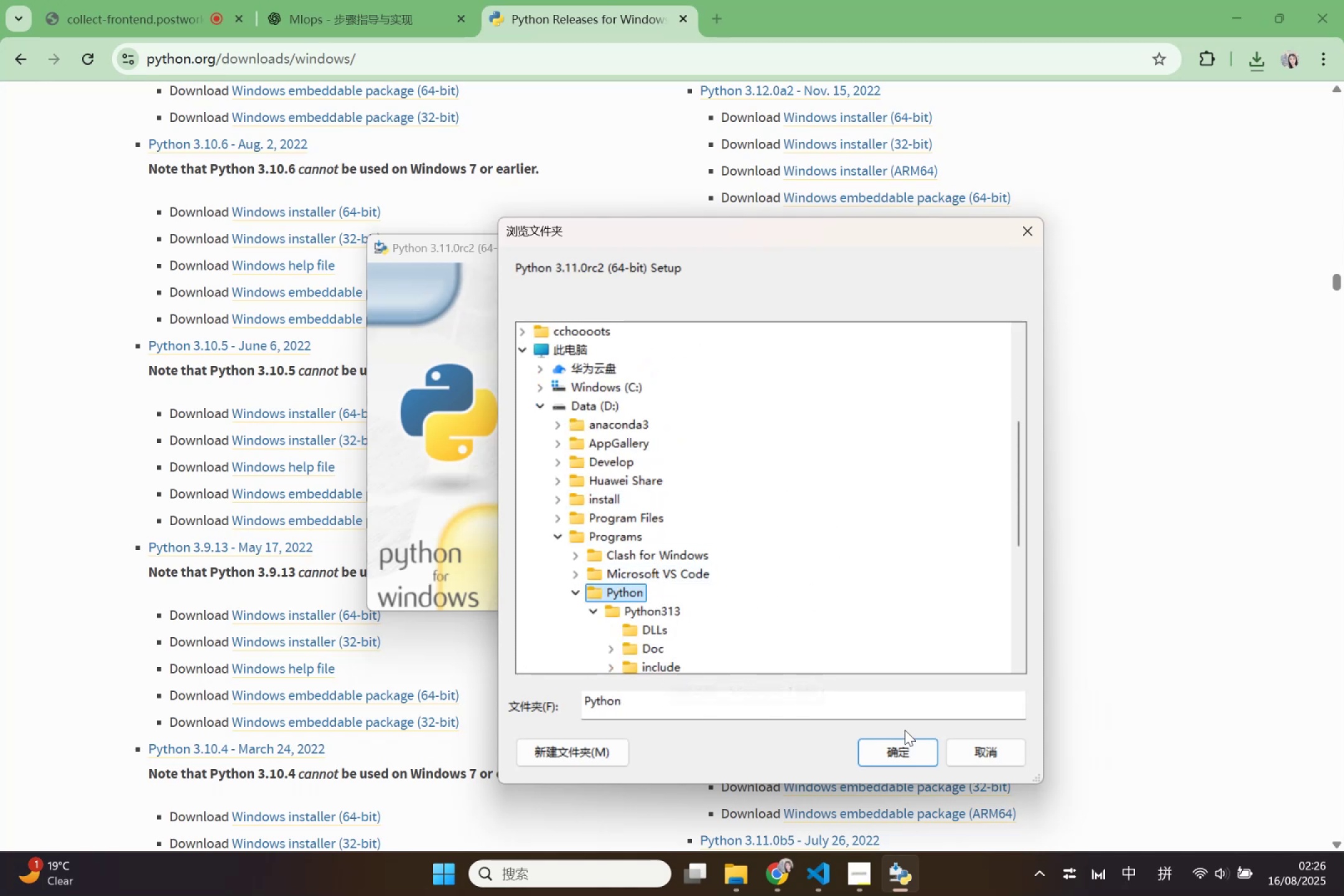 
left_click([898, 744])
 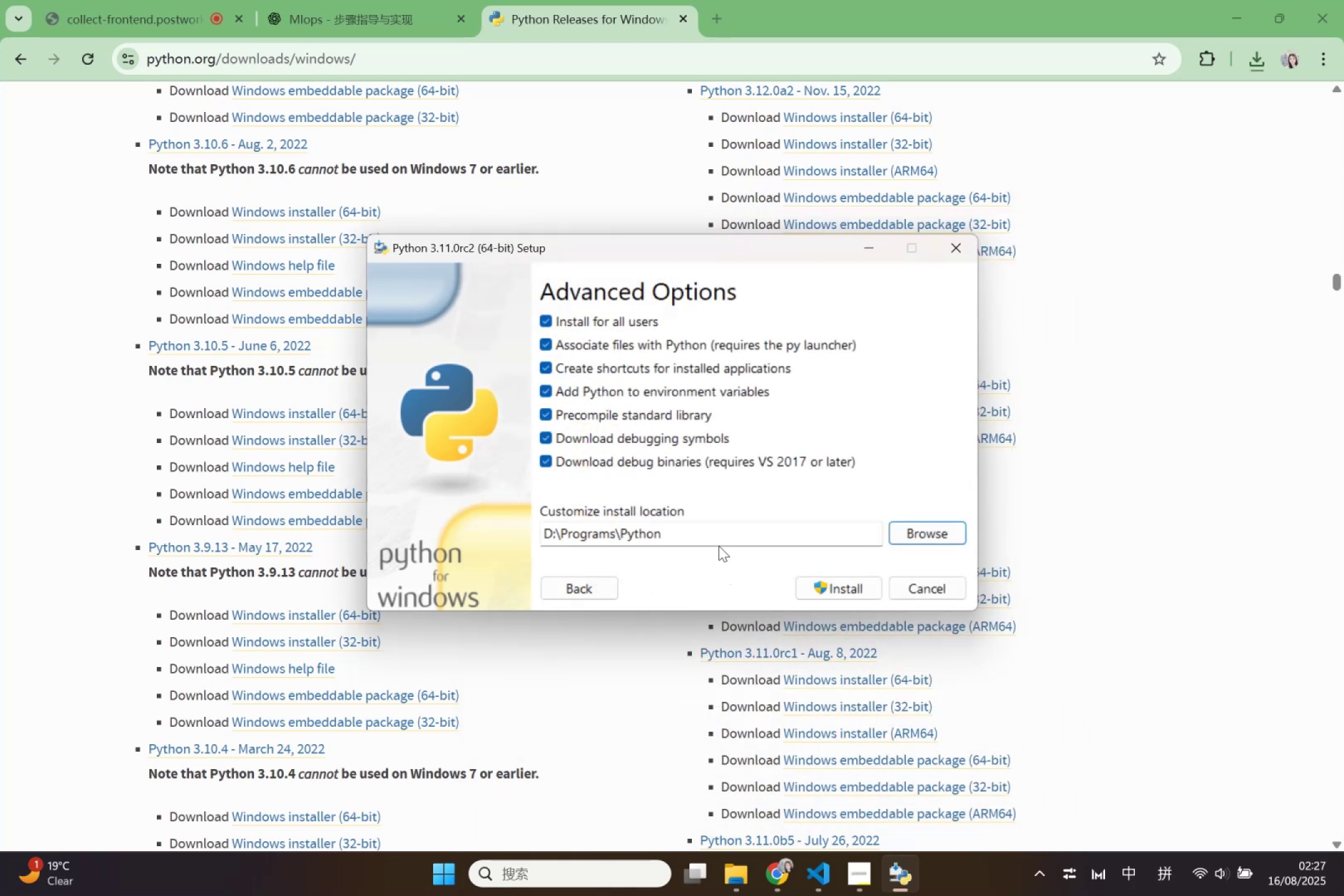 
left_click([716, 536])
 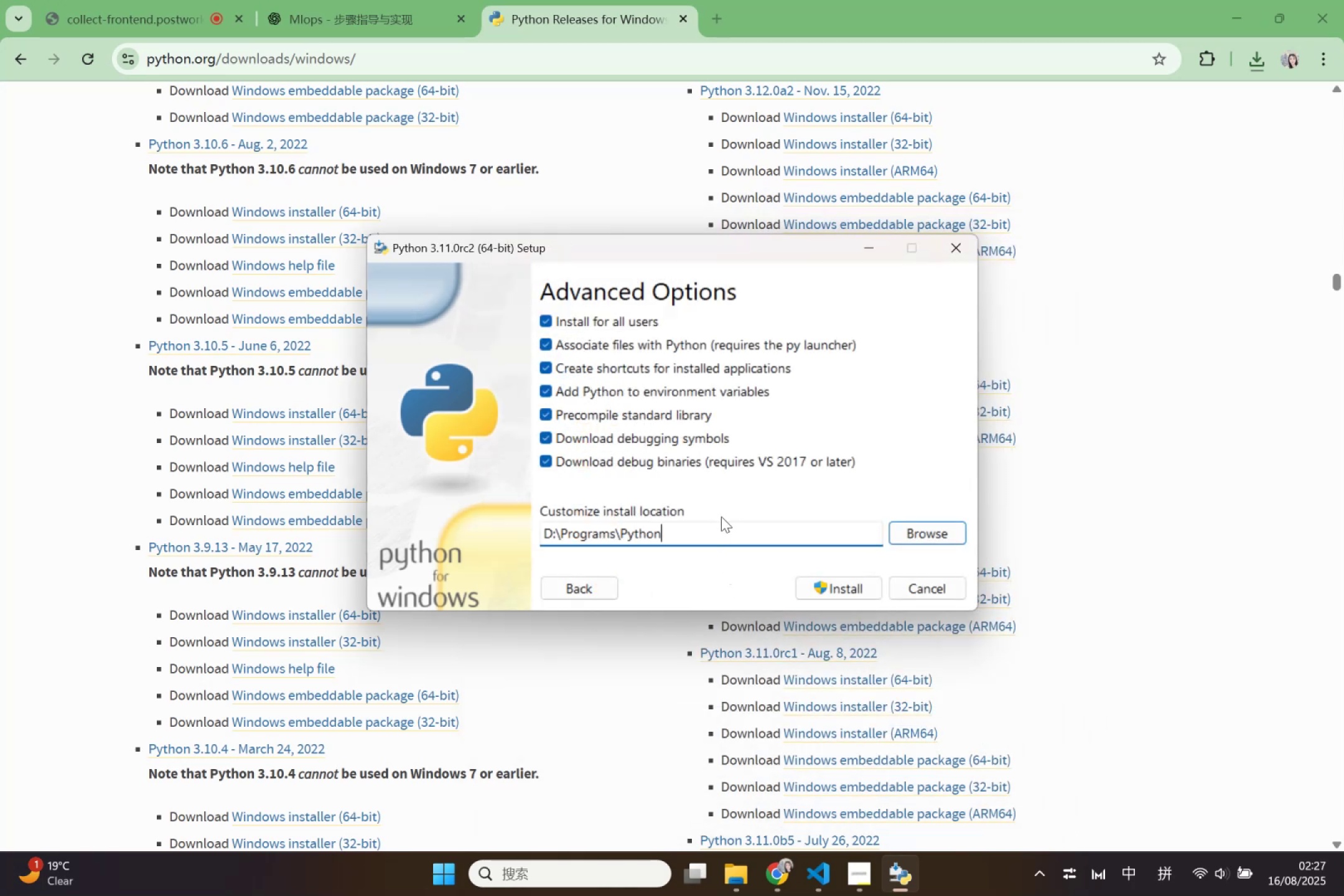 
key(Backslash)
 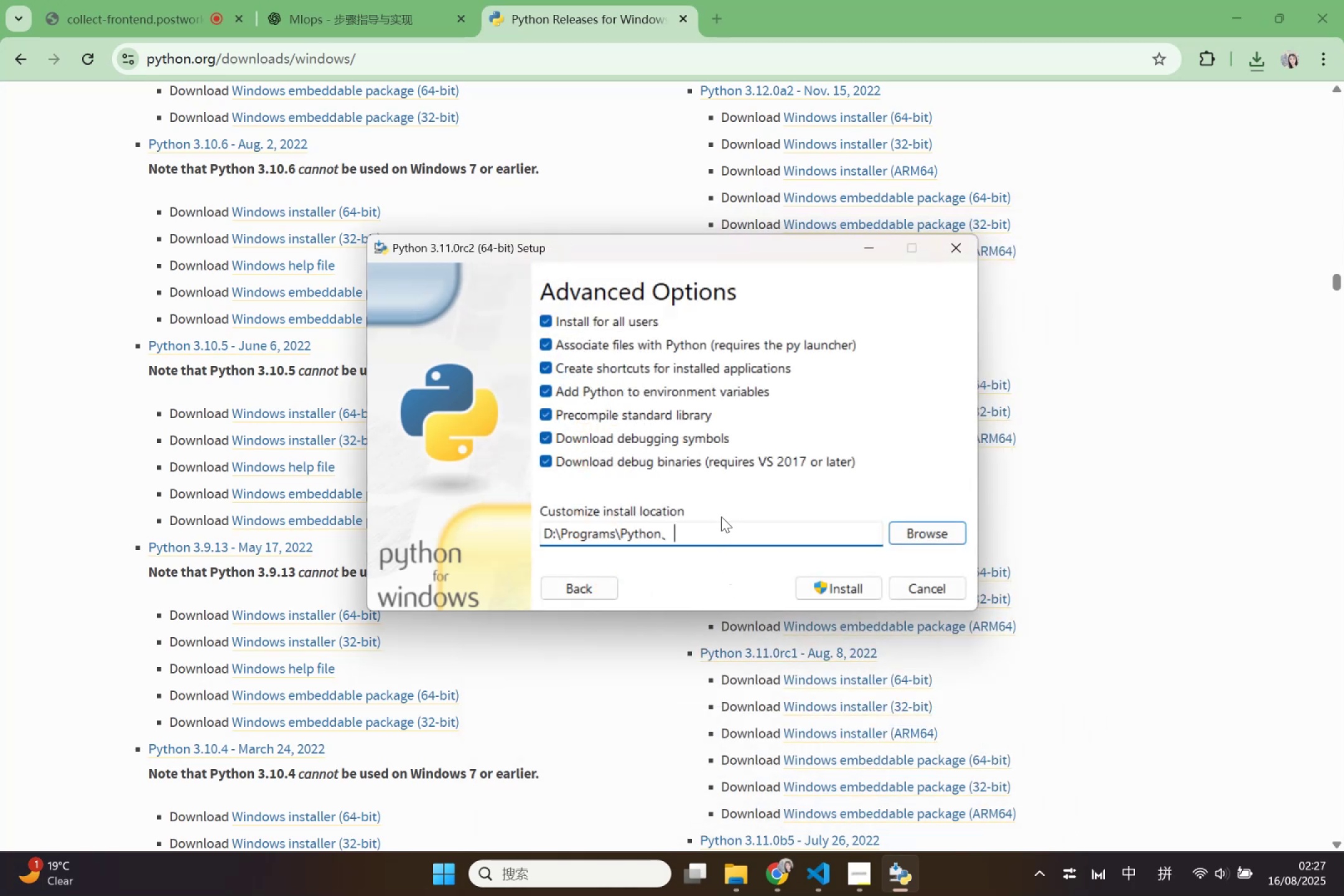 
key(Backspace)
 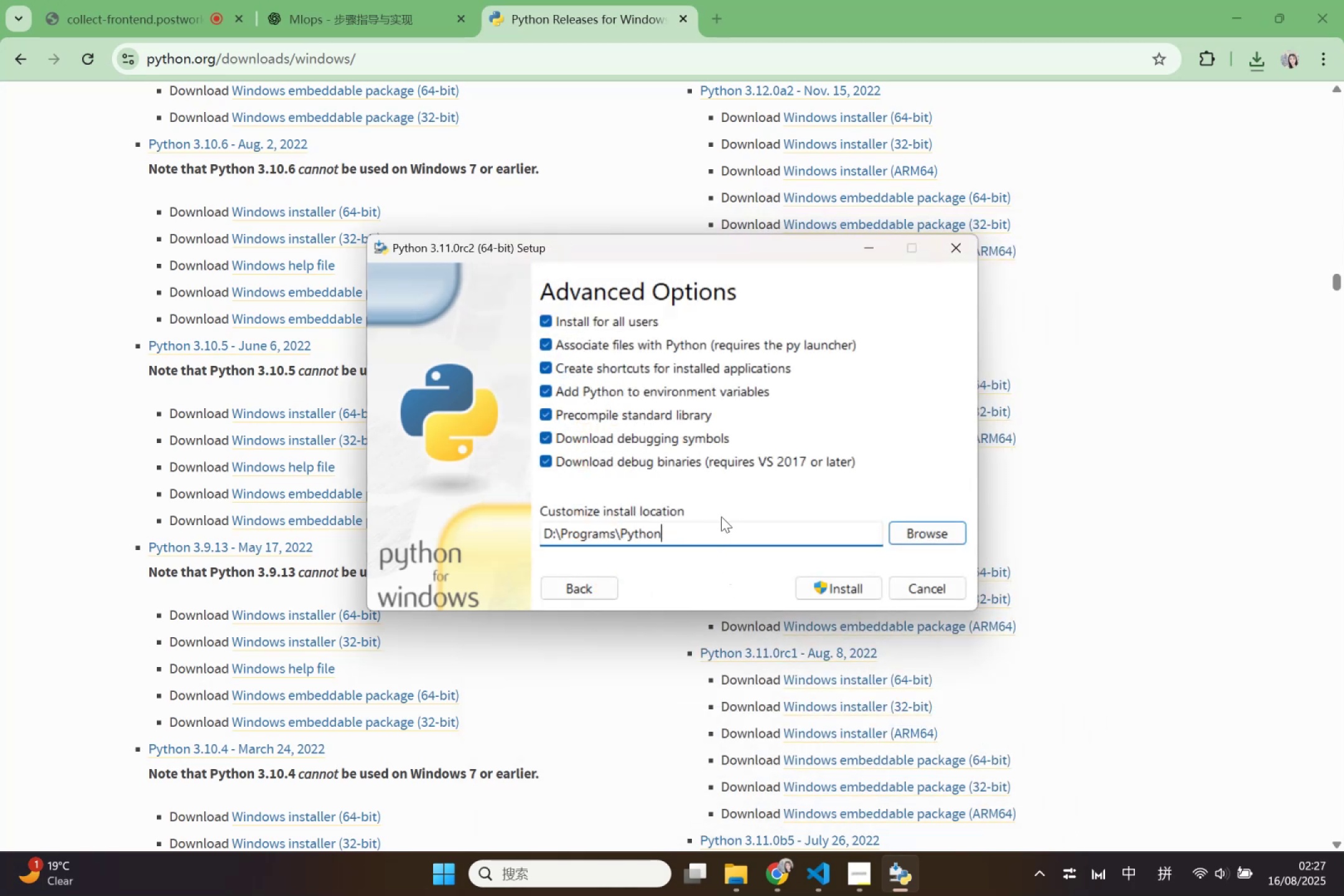 
key(Shift+ShiftLeft)
 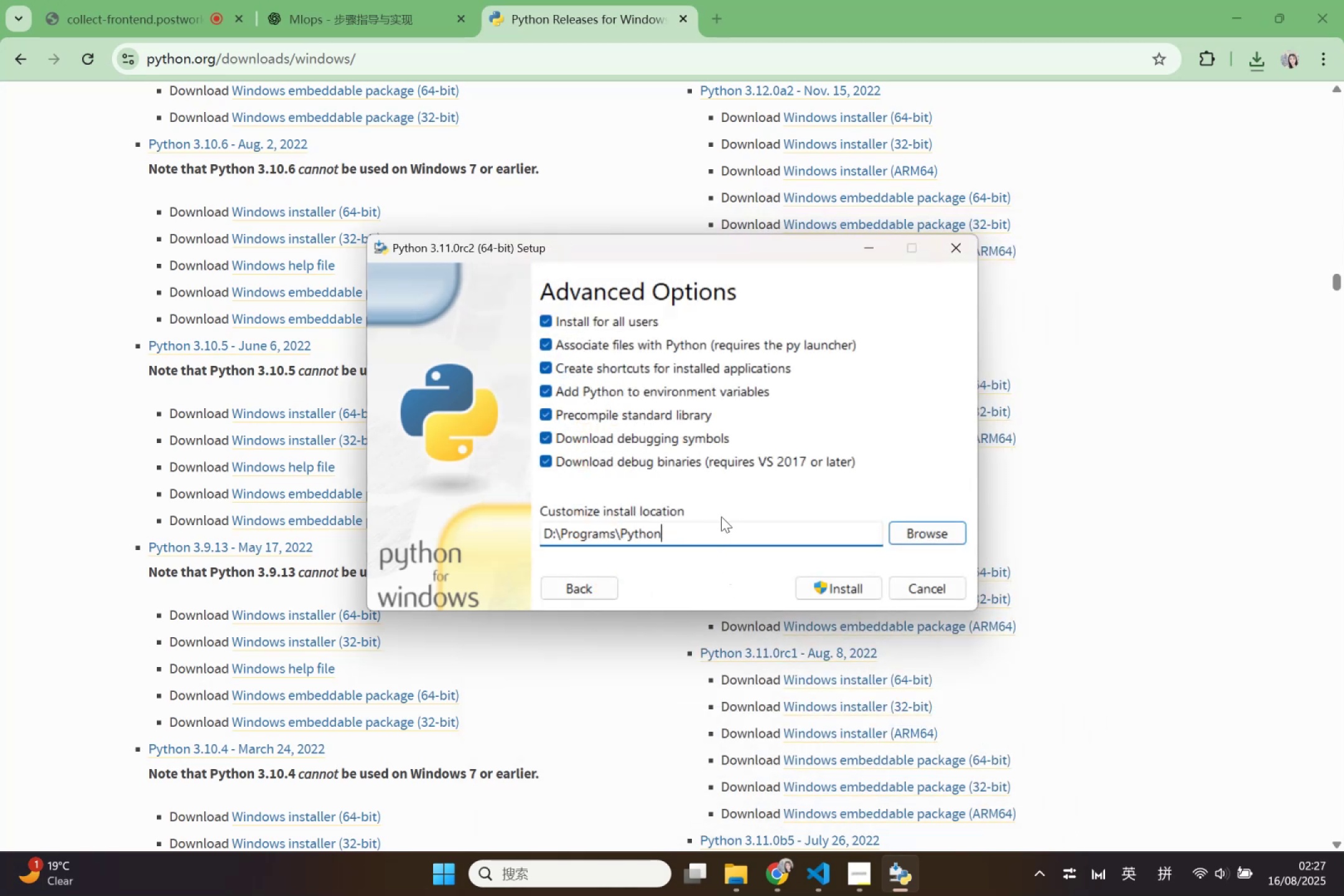 
key(Backslash)
 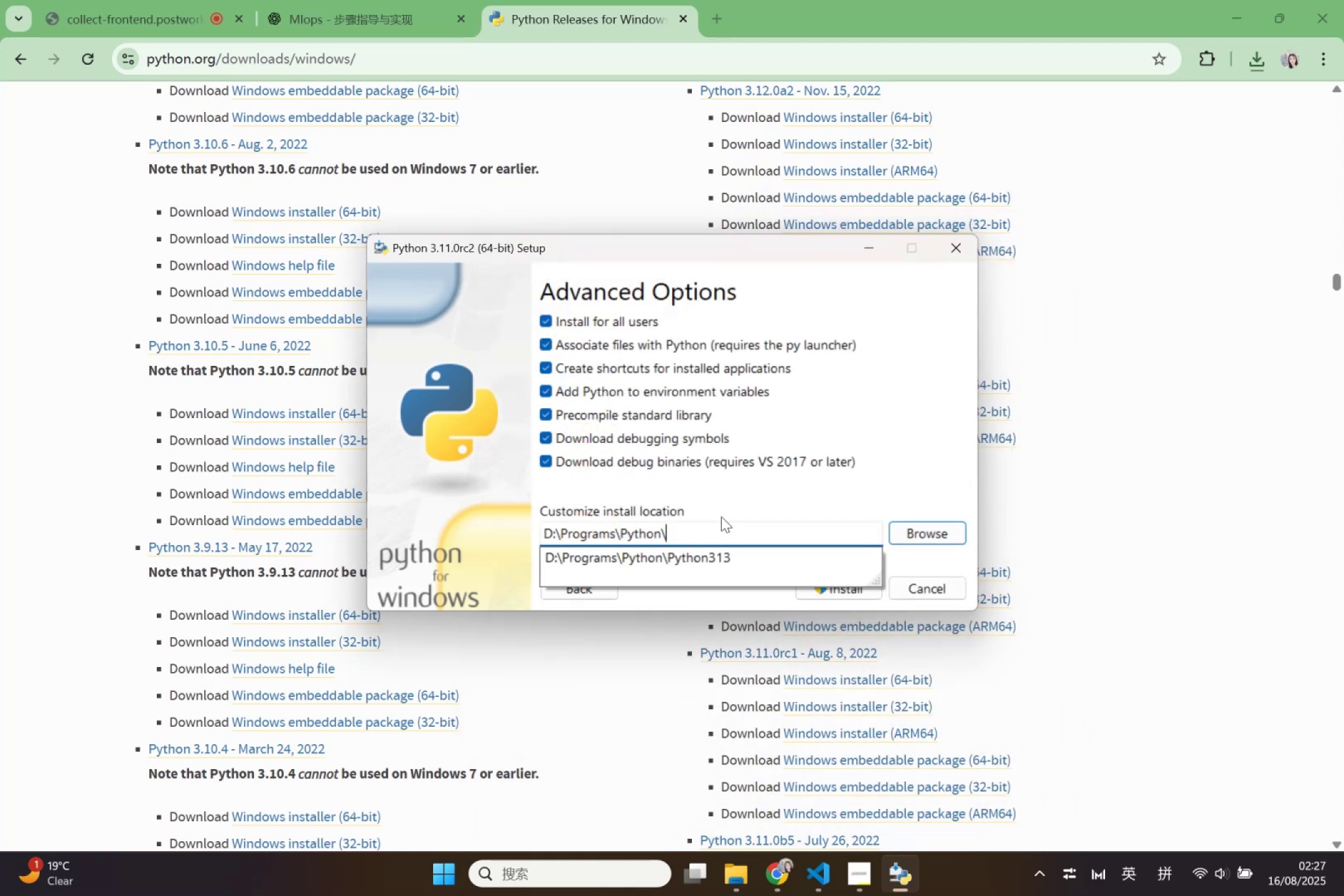 
key(ArrowDown)
 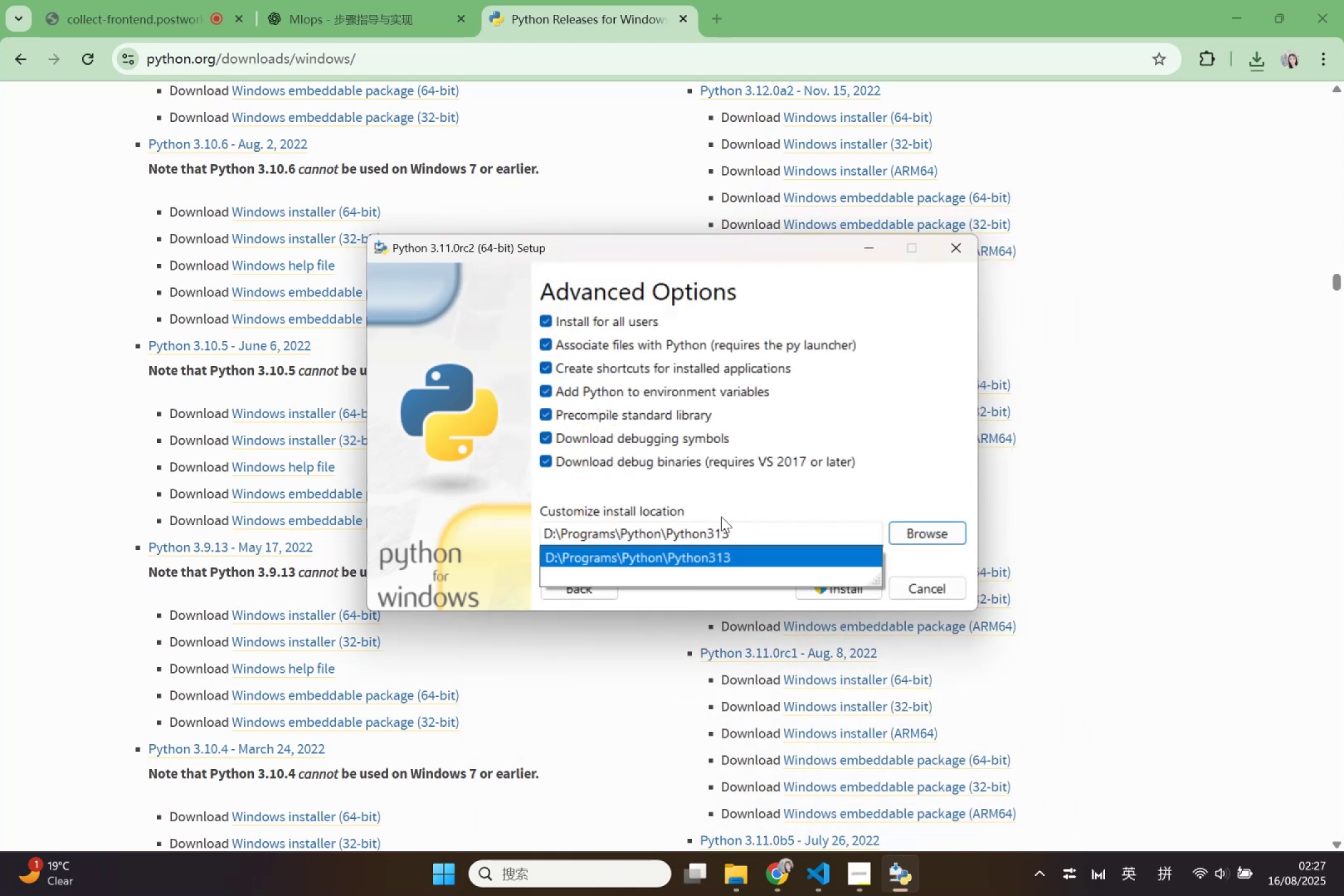 
key(Backspace)
 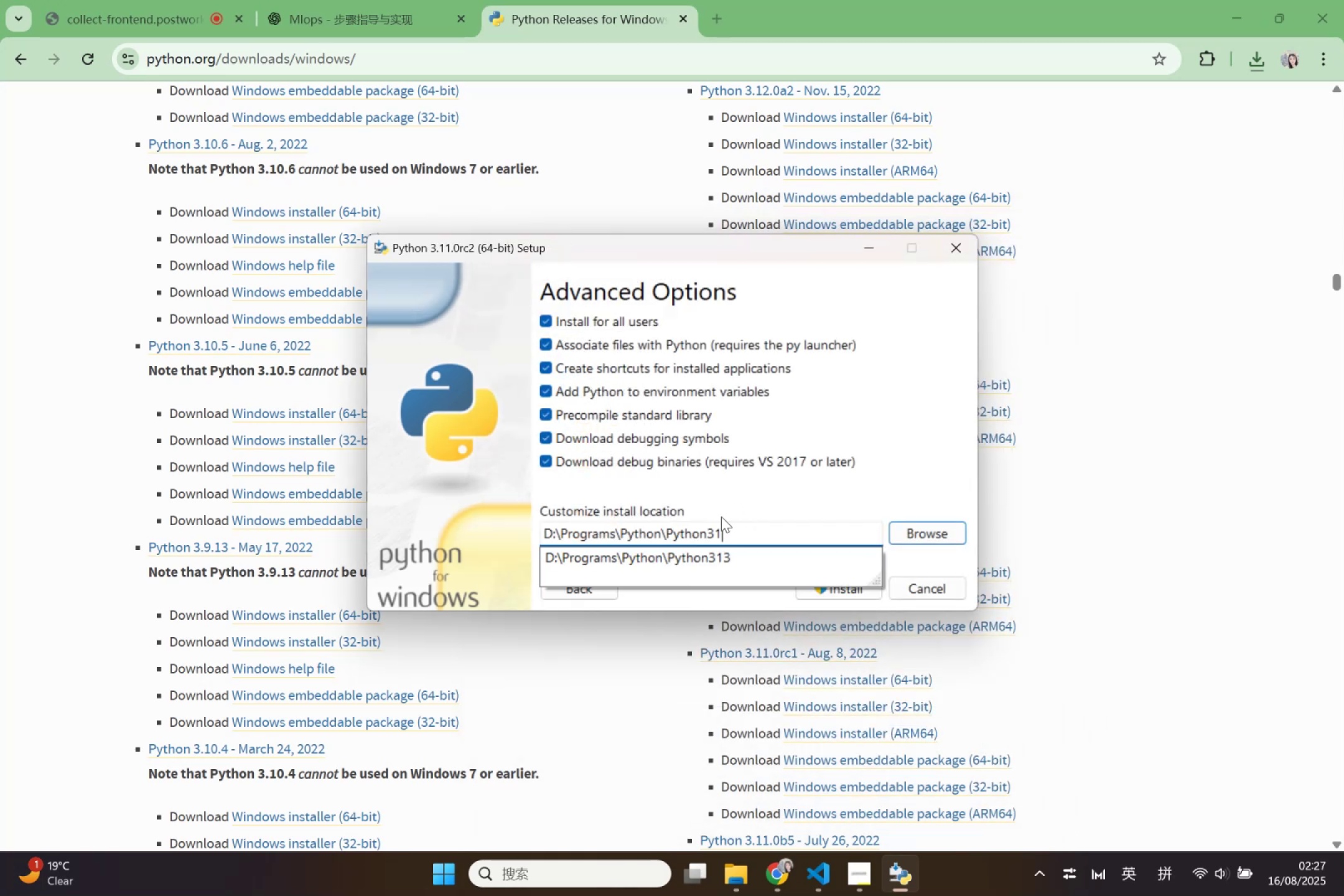 
key(1)
 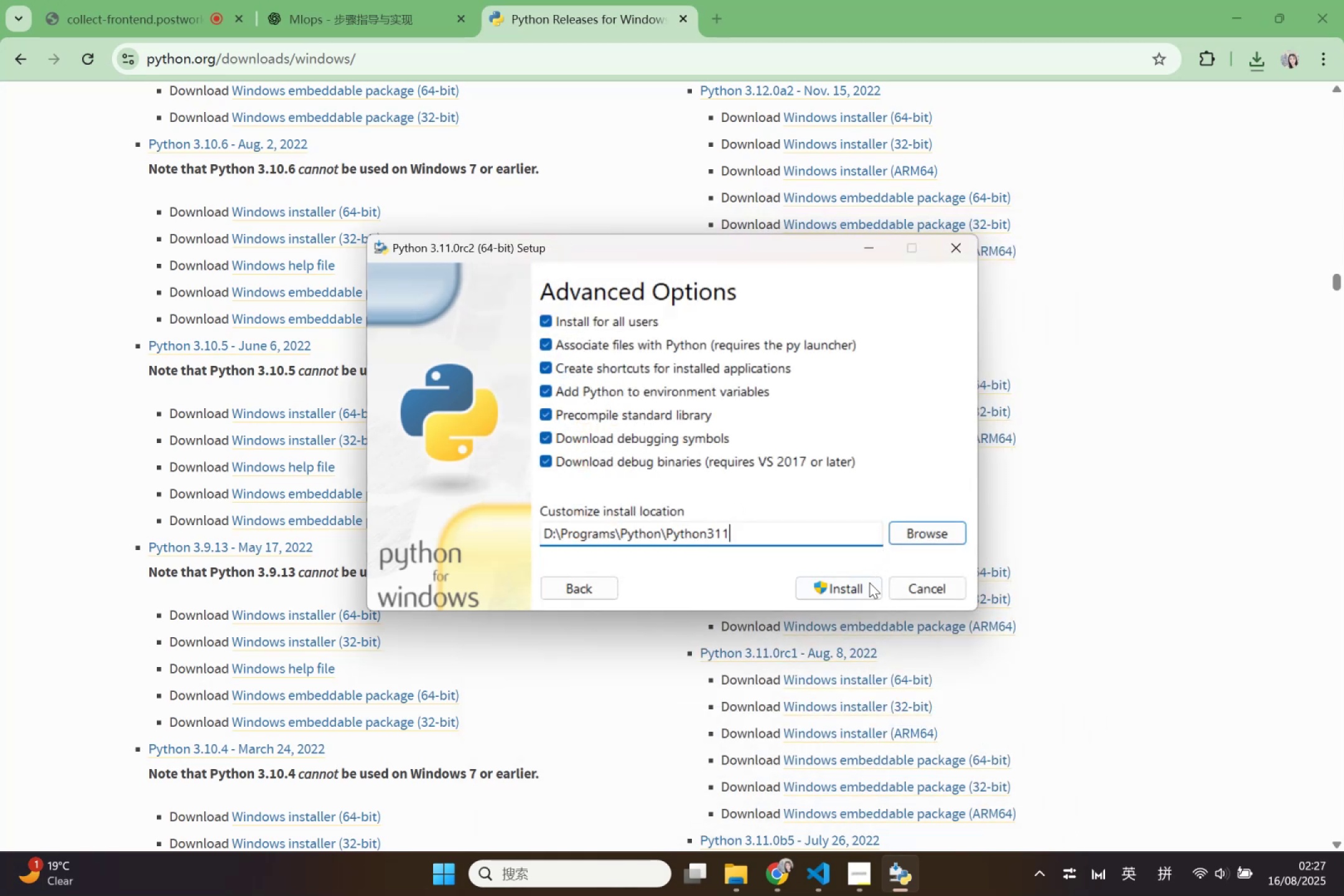 
left_click([865, 584])
 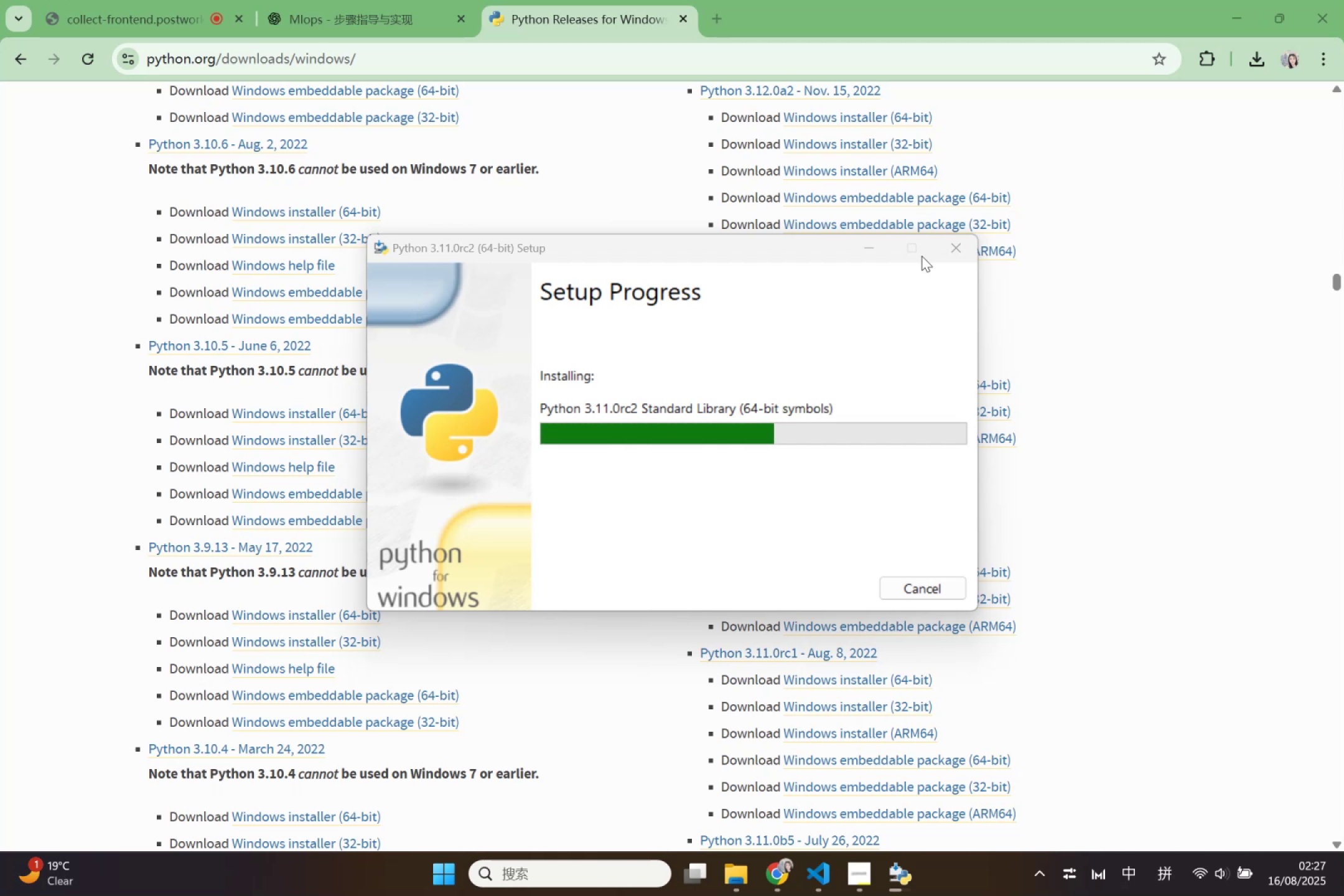 
wait(16.42)
 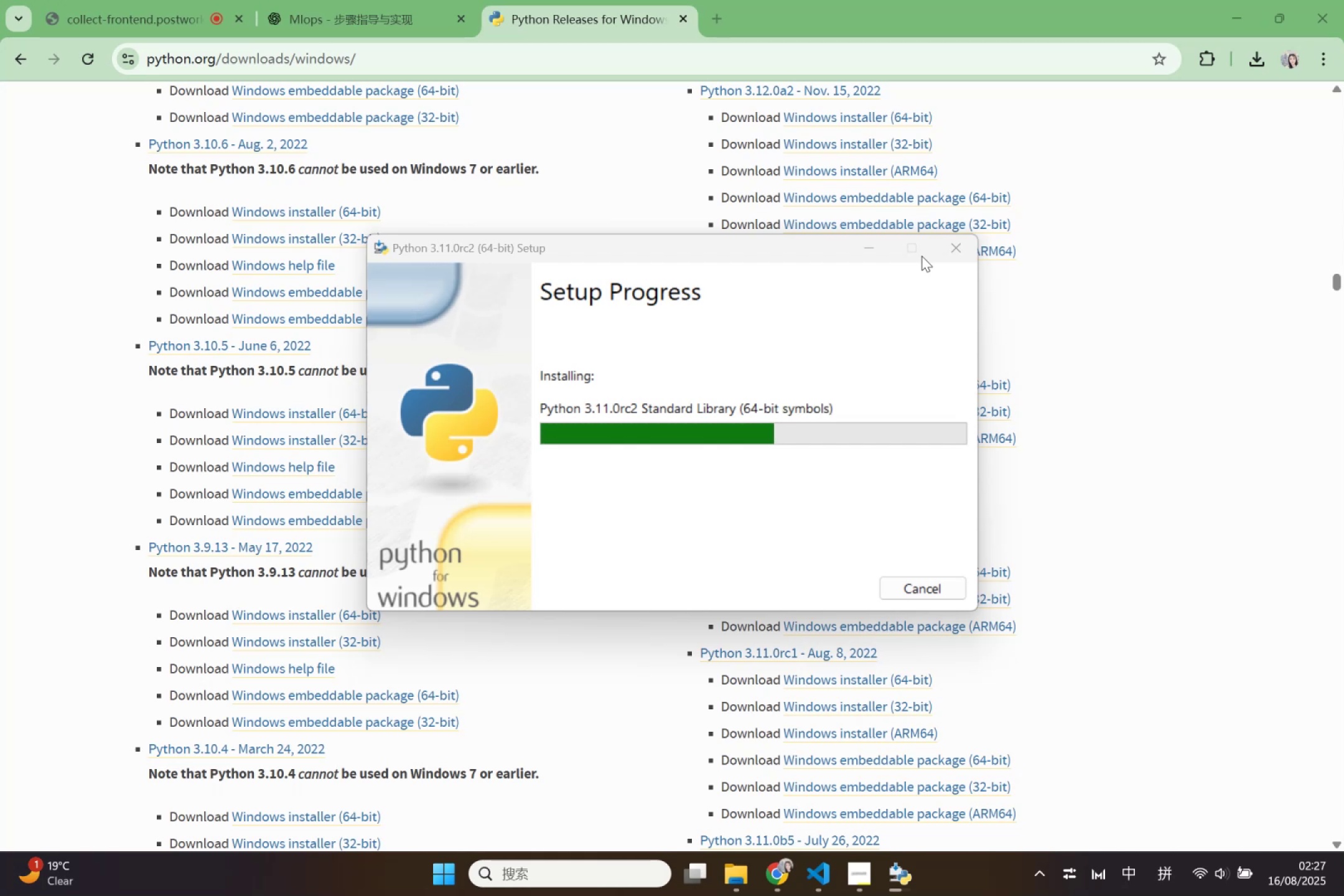 
left_click([362, 0])
 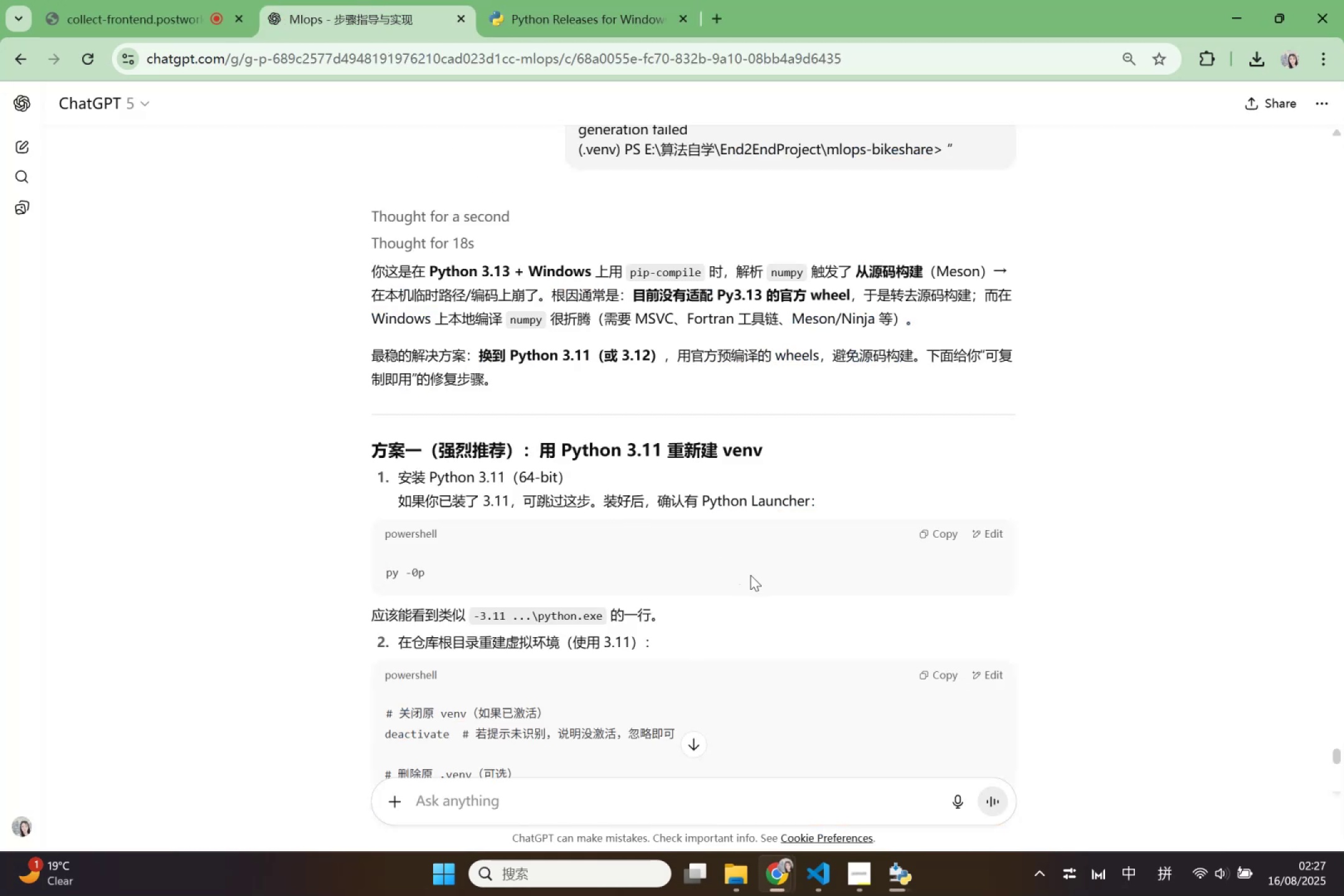 
scroll: coordinate [758, 572], scroll_direction: down, amount: 1.0
 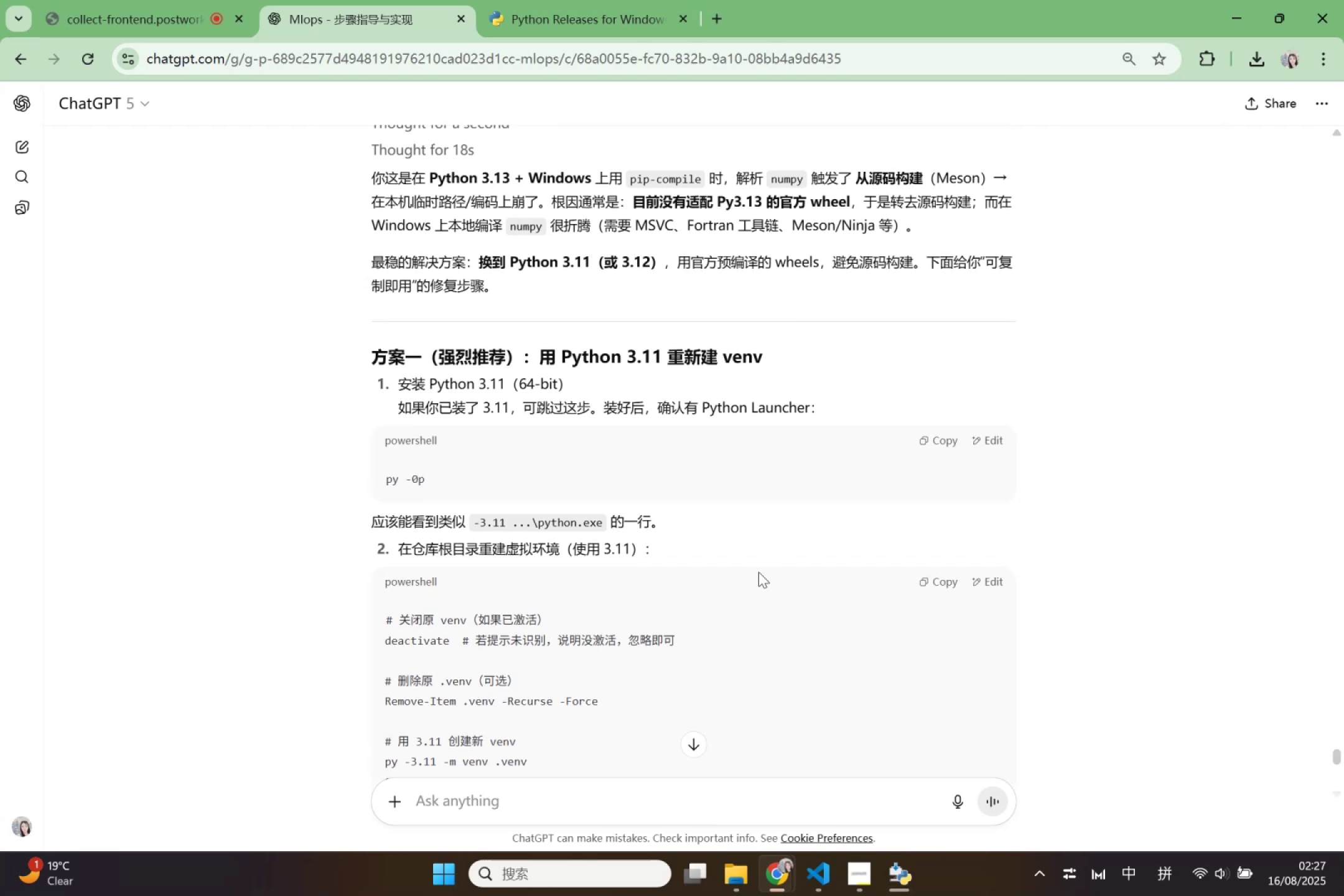 
wait(11.17)
 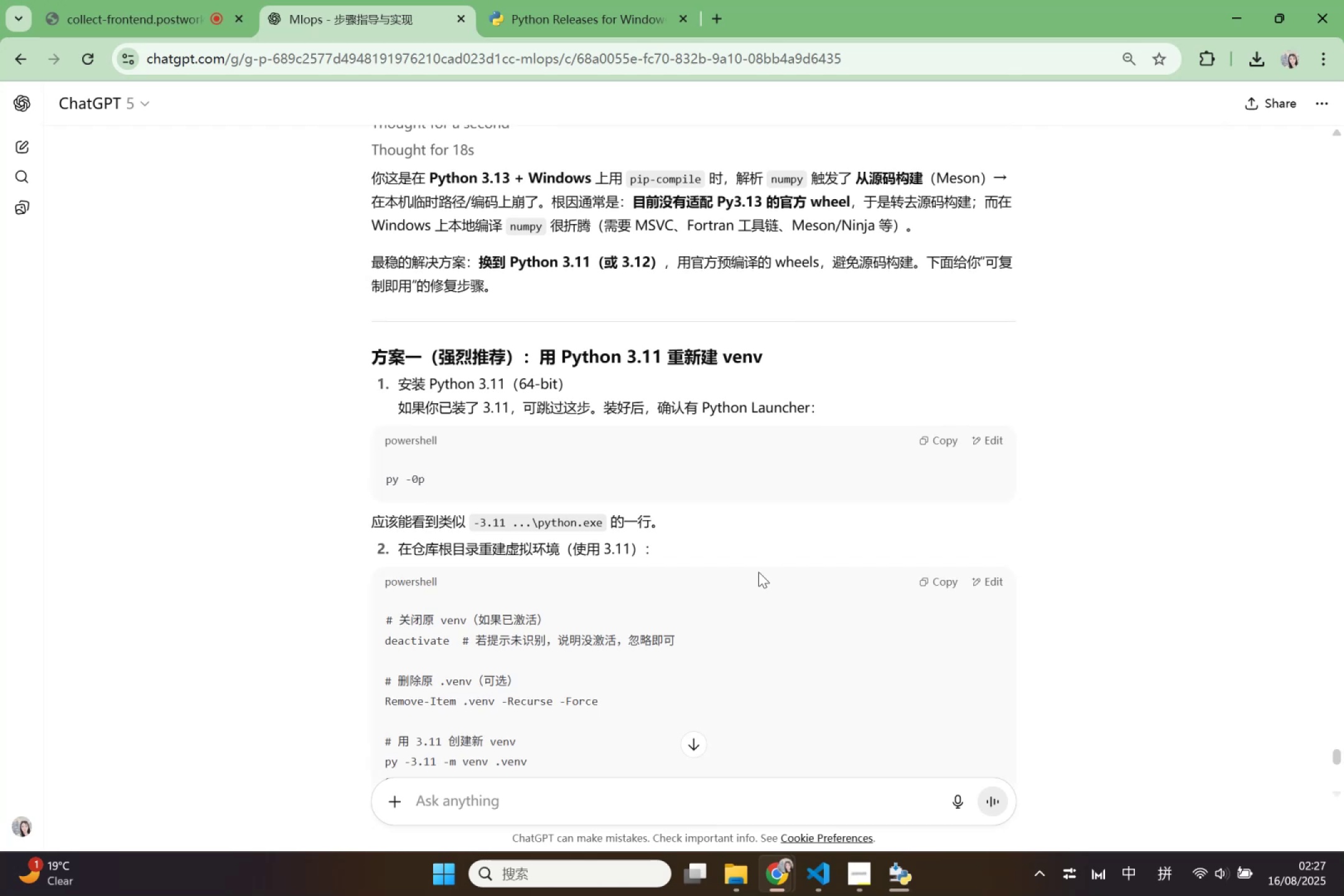 
scroll: coordinate [889, 750], scroll_direction: down, amount: 10.0
 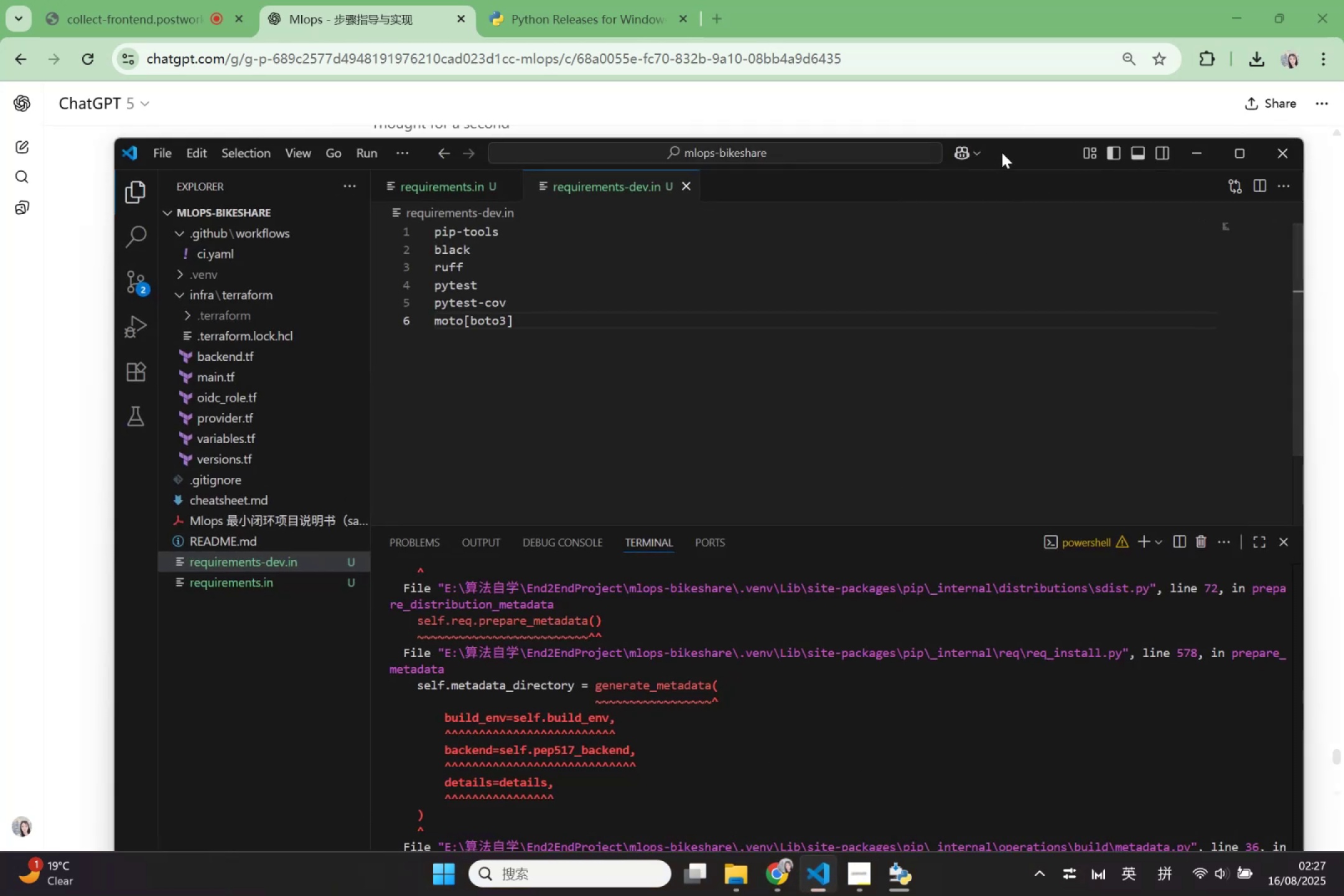 
double_click([1003, 152])
 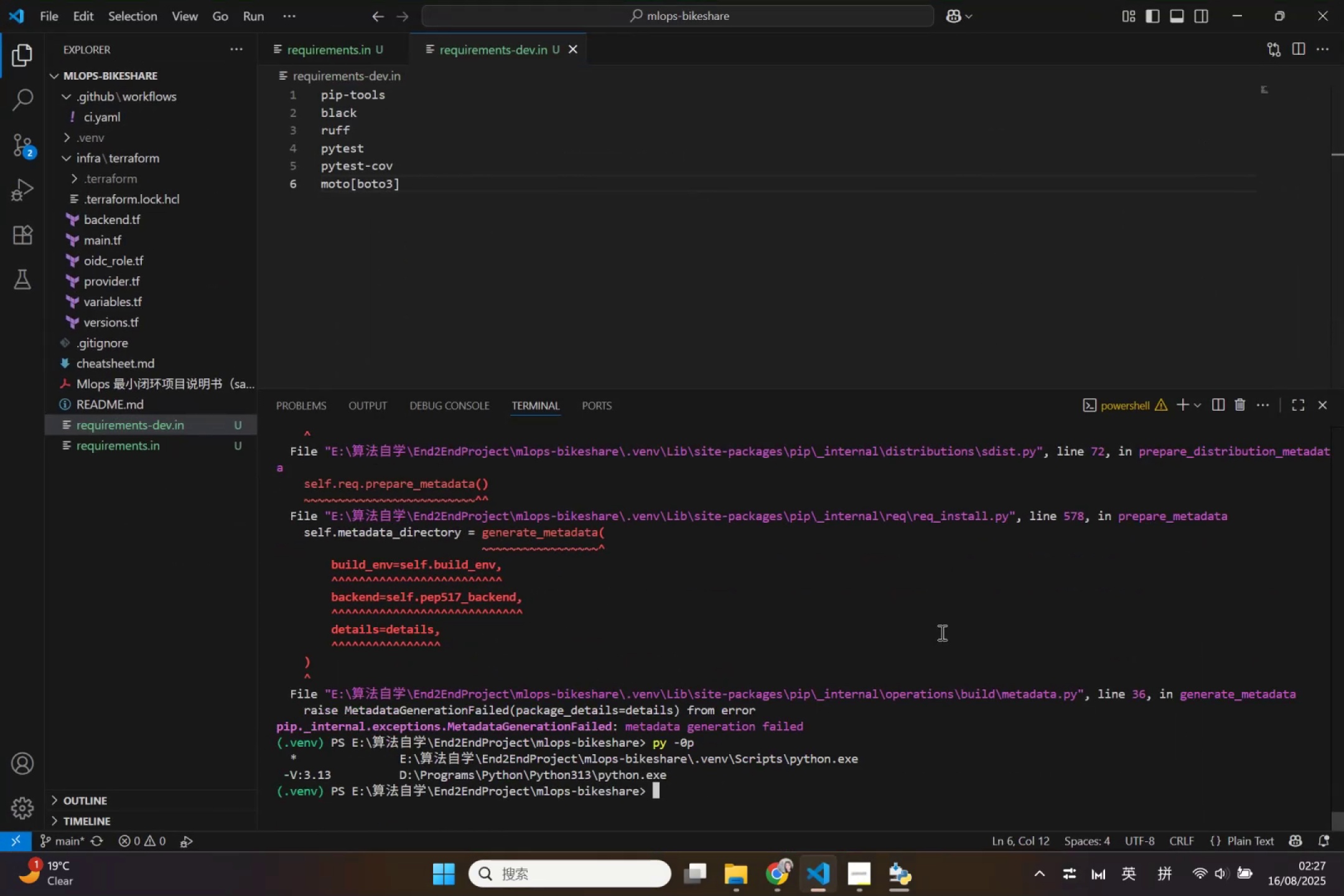 
wait(8.98)
 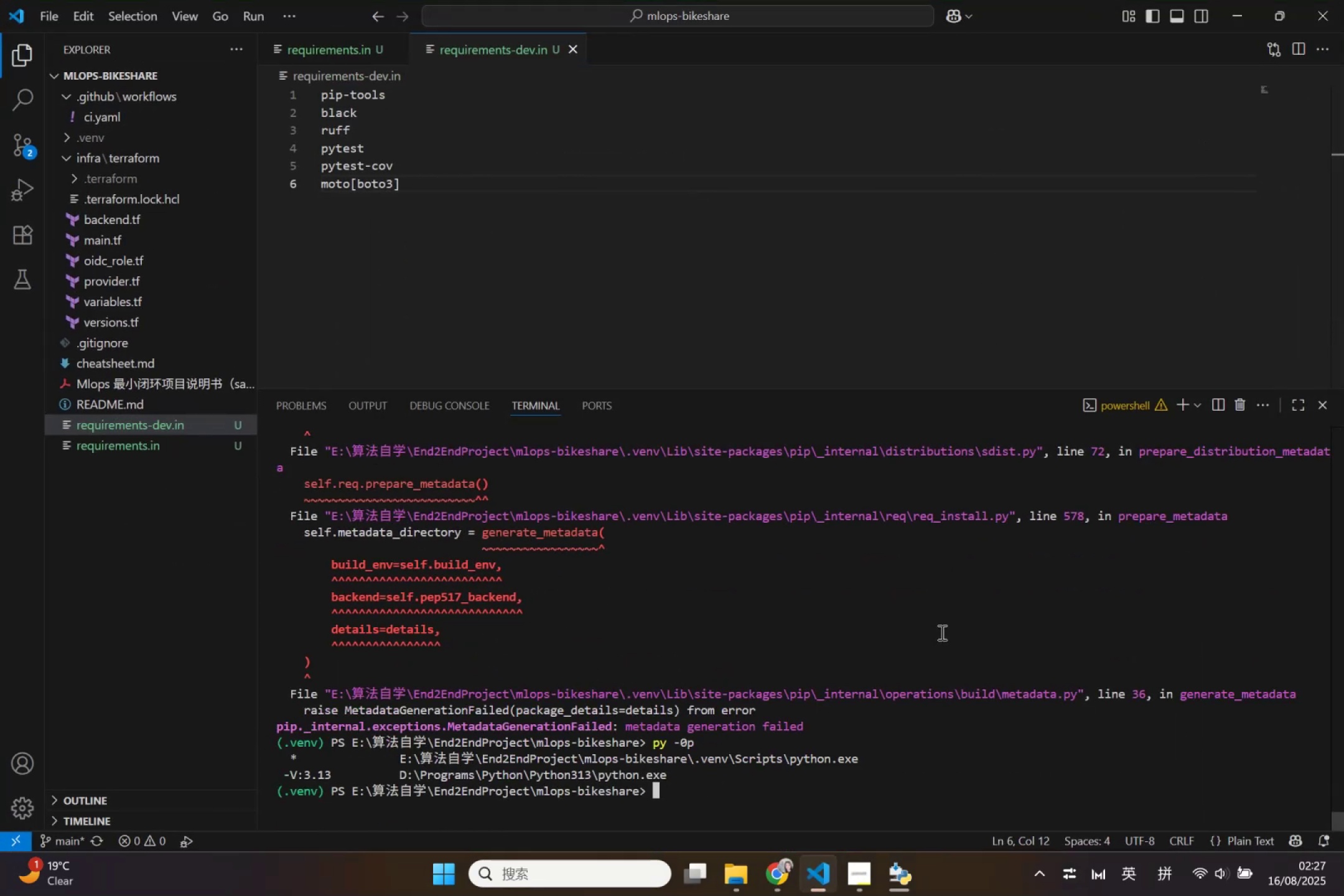 
left_click([1231, 6])
 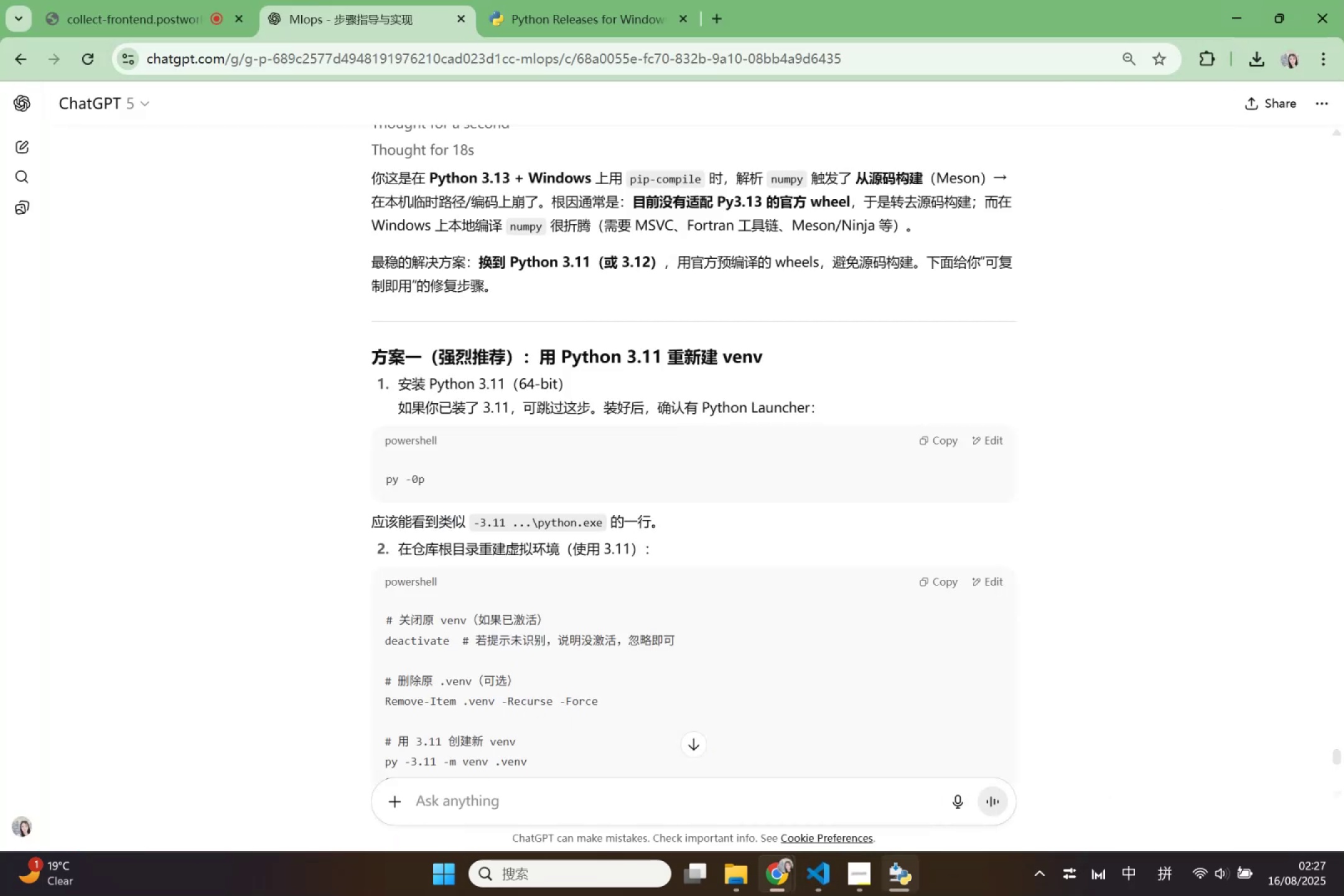 
left_click([906, 874])
 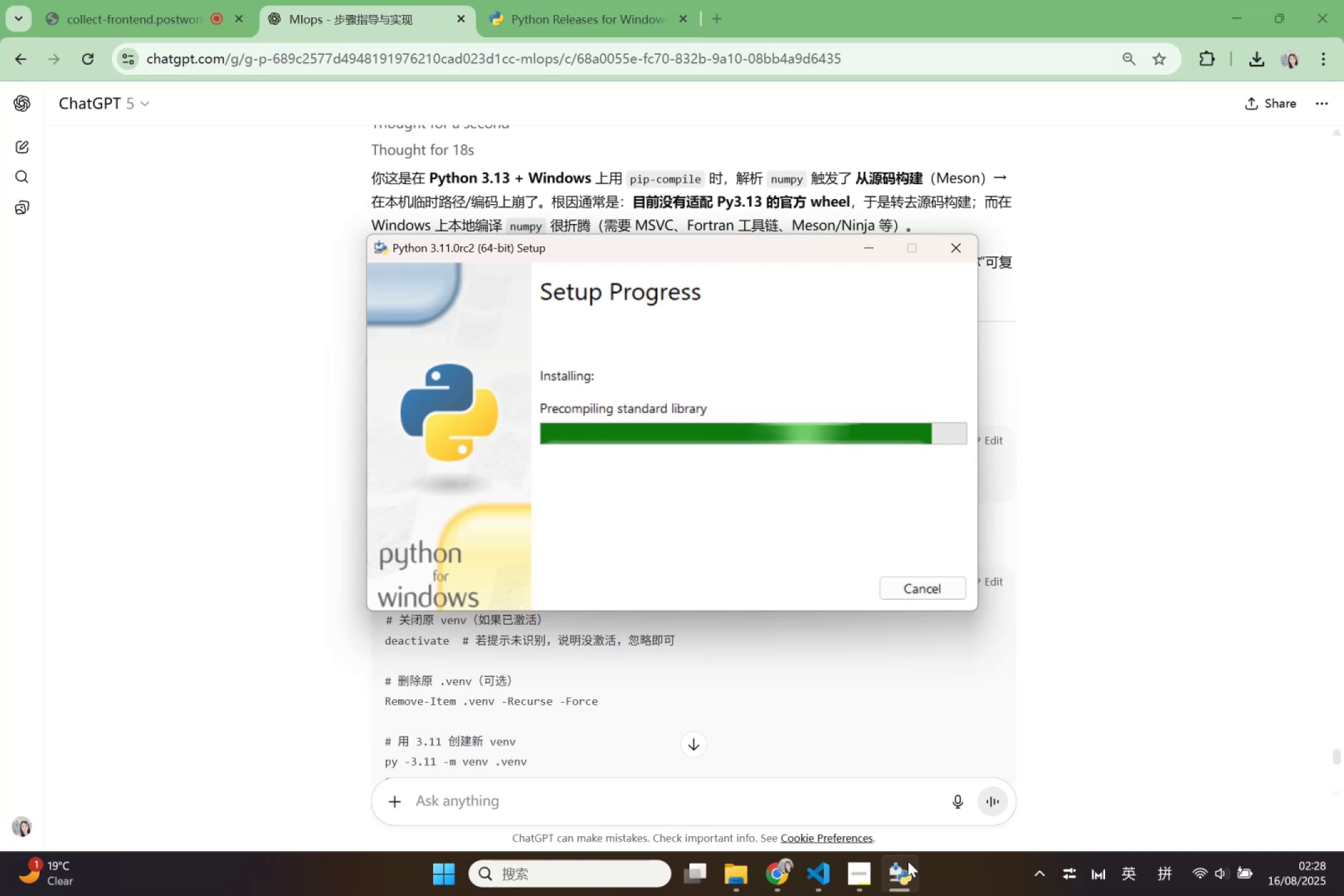 
wait(52.17)
 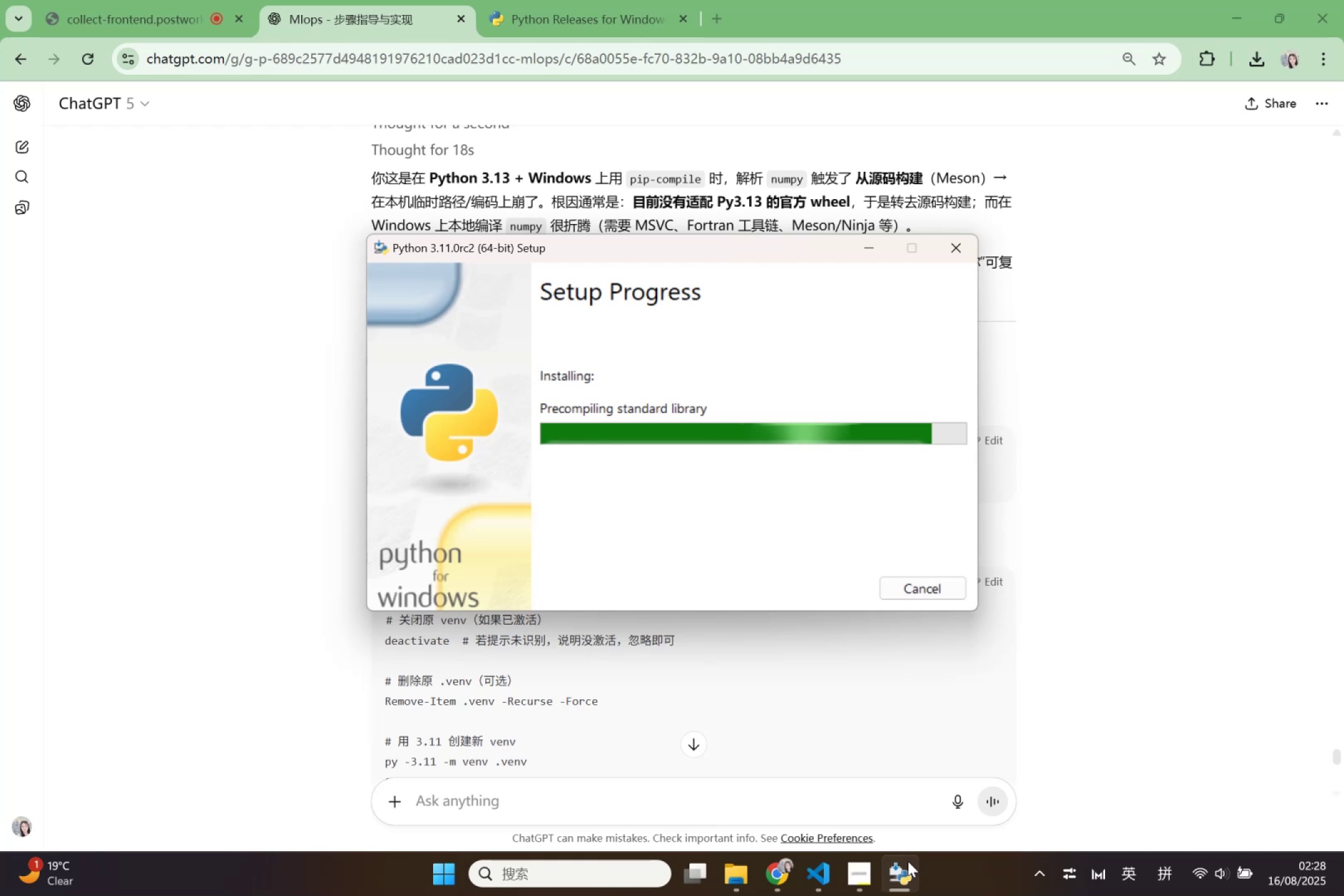 
left_click([770, 734])
 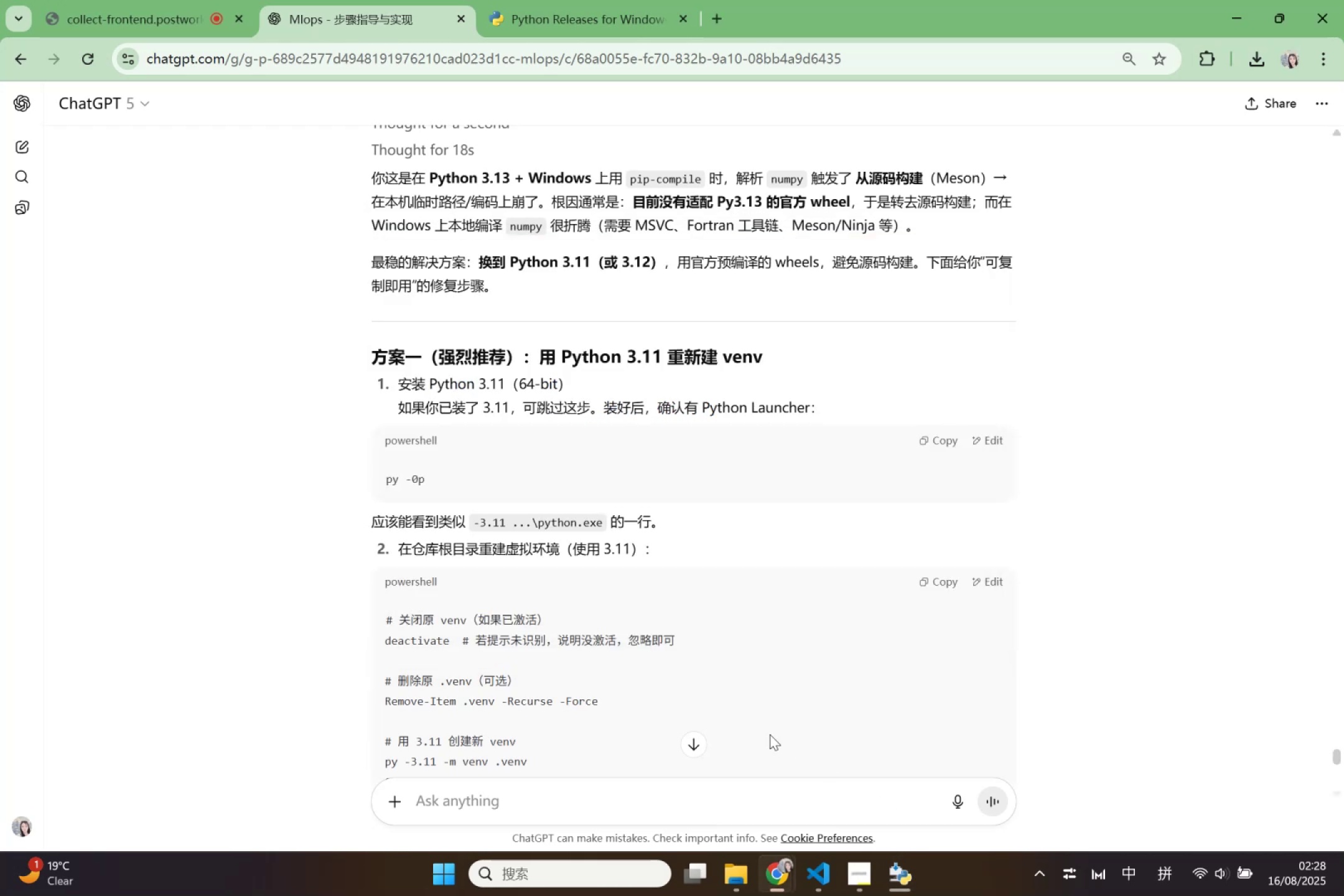 
scroll: coordinate [771, 666], scroll_direction: down, amount: 7.0
 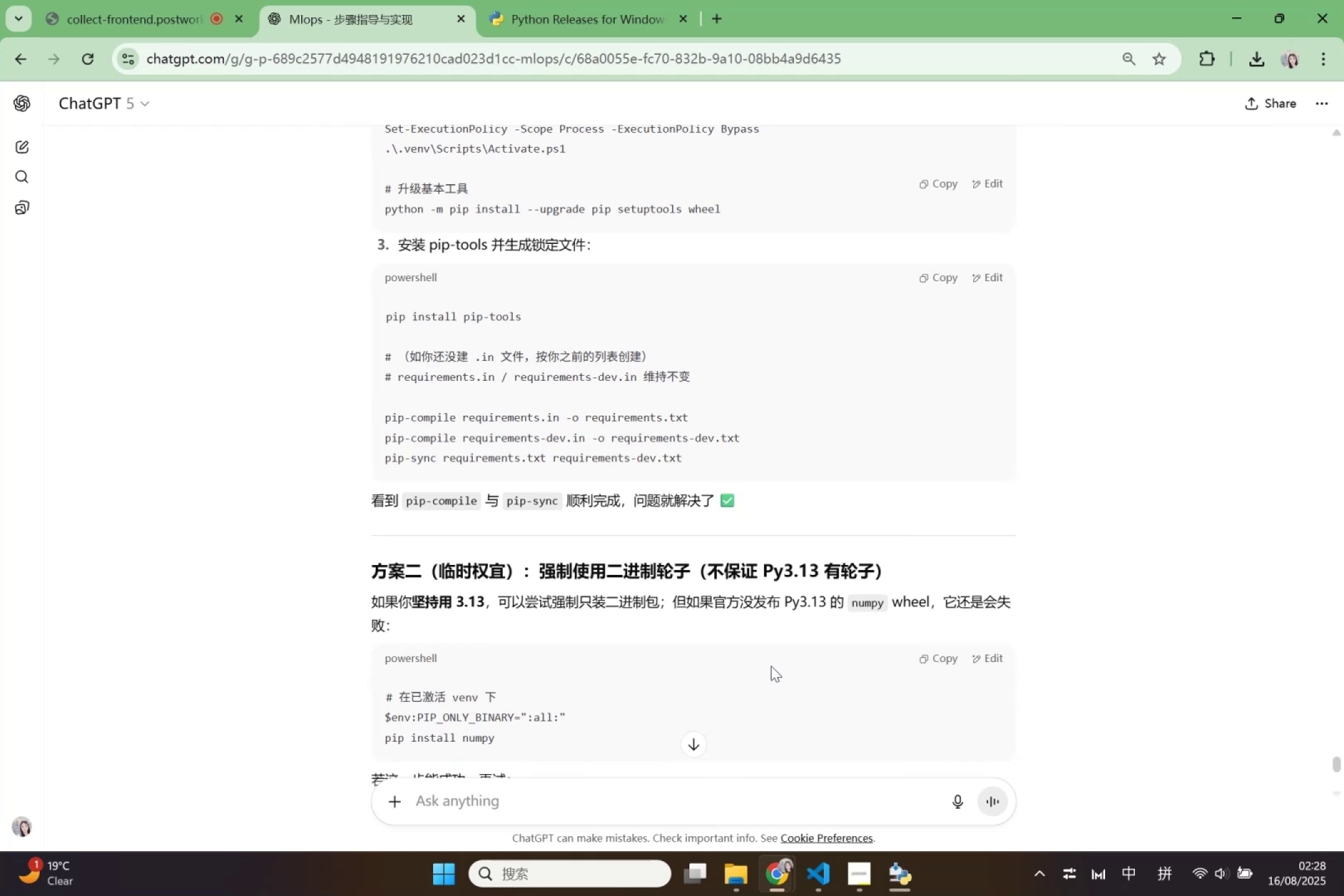 
scroll: coordinate [791, 648], scroll_direction: up, amount: 31.0
 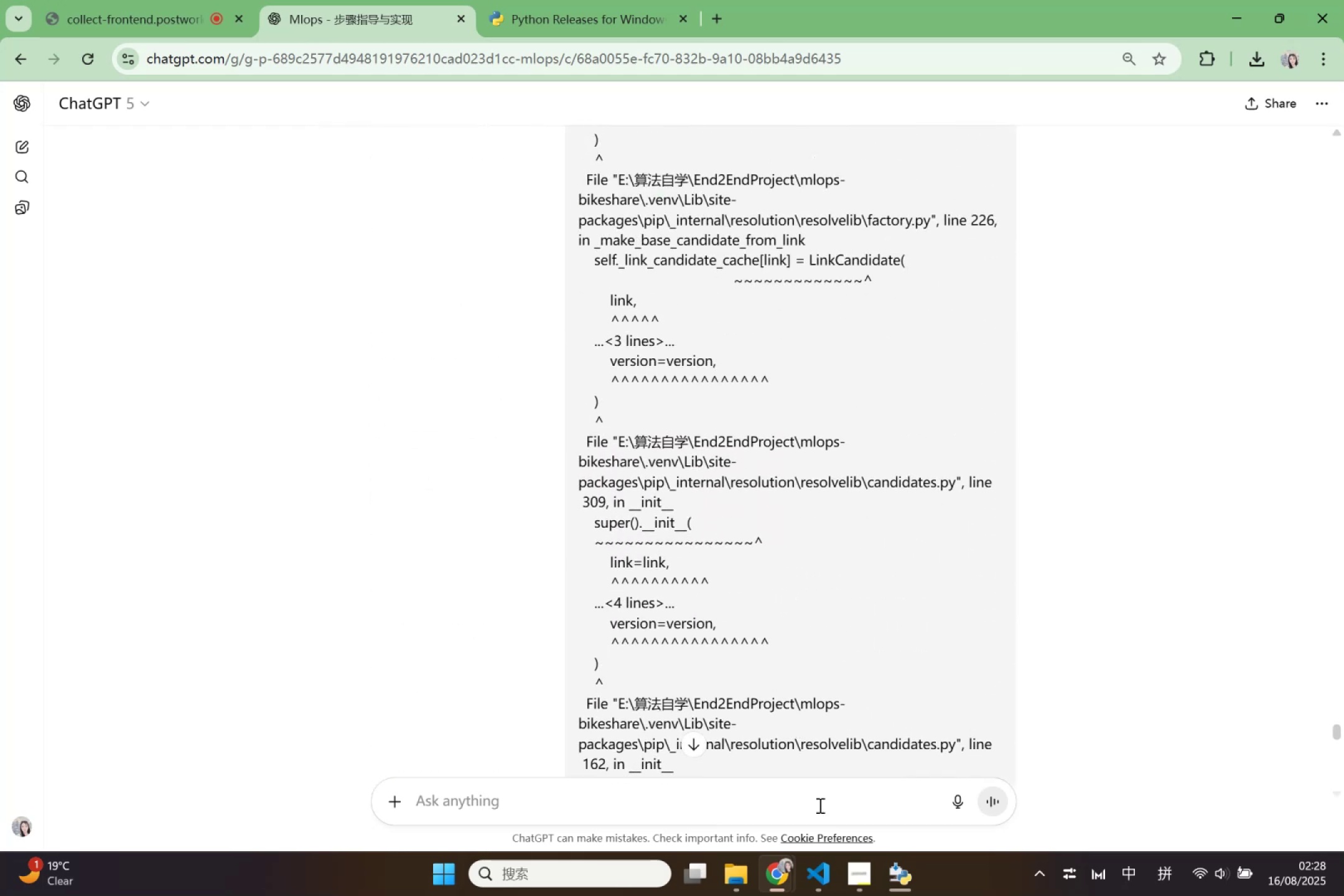 
left_click([887, 875])
 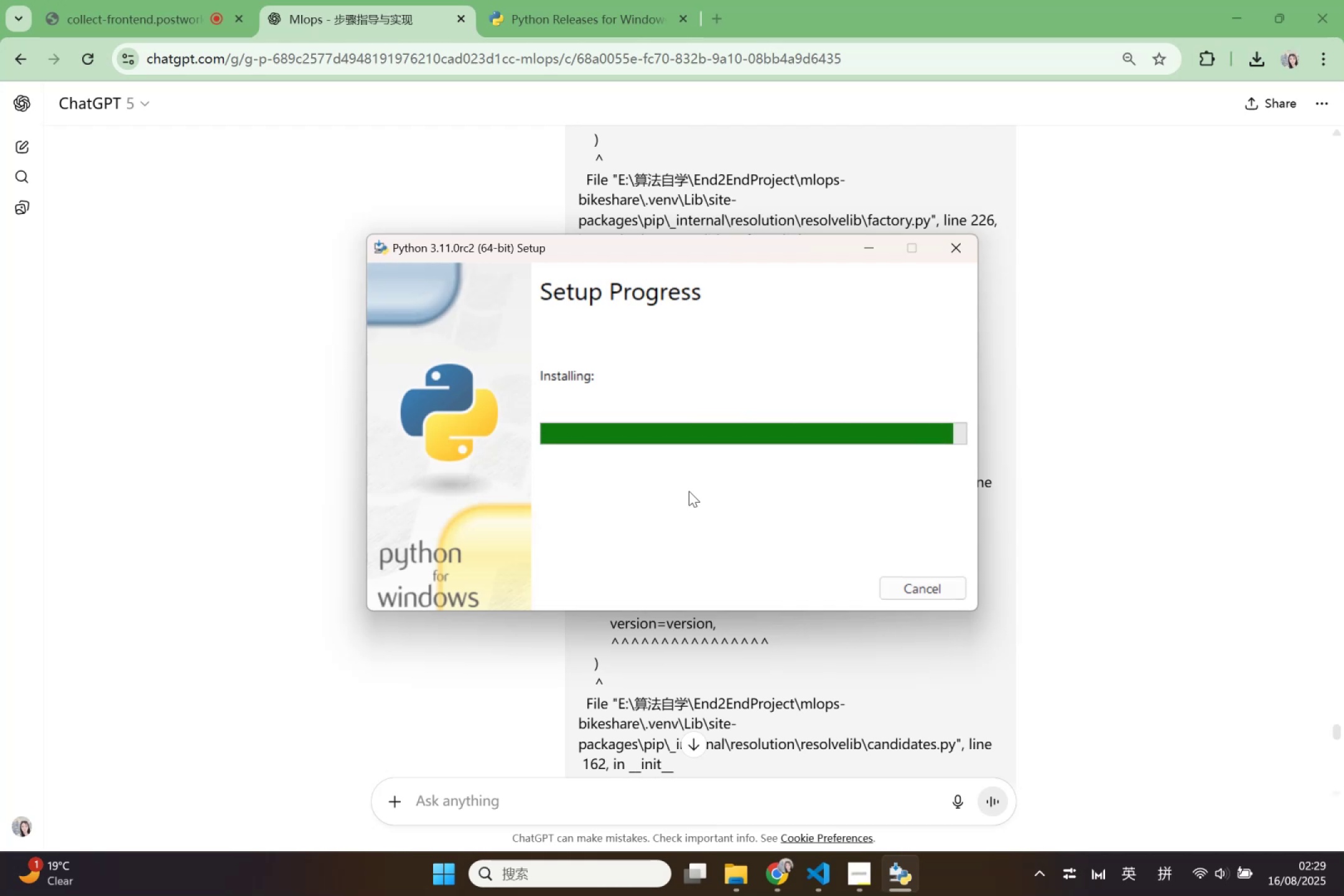 
wait(7.21)
 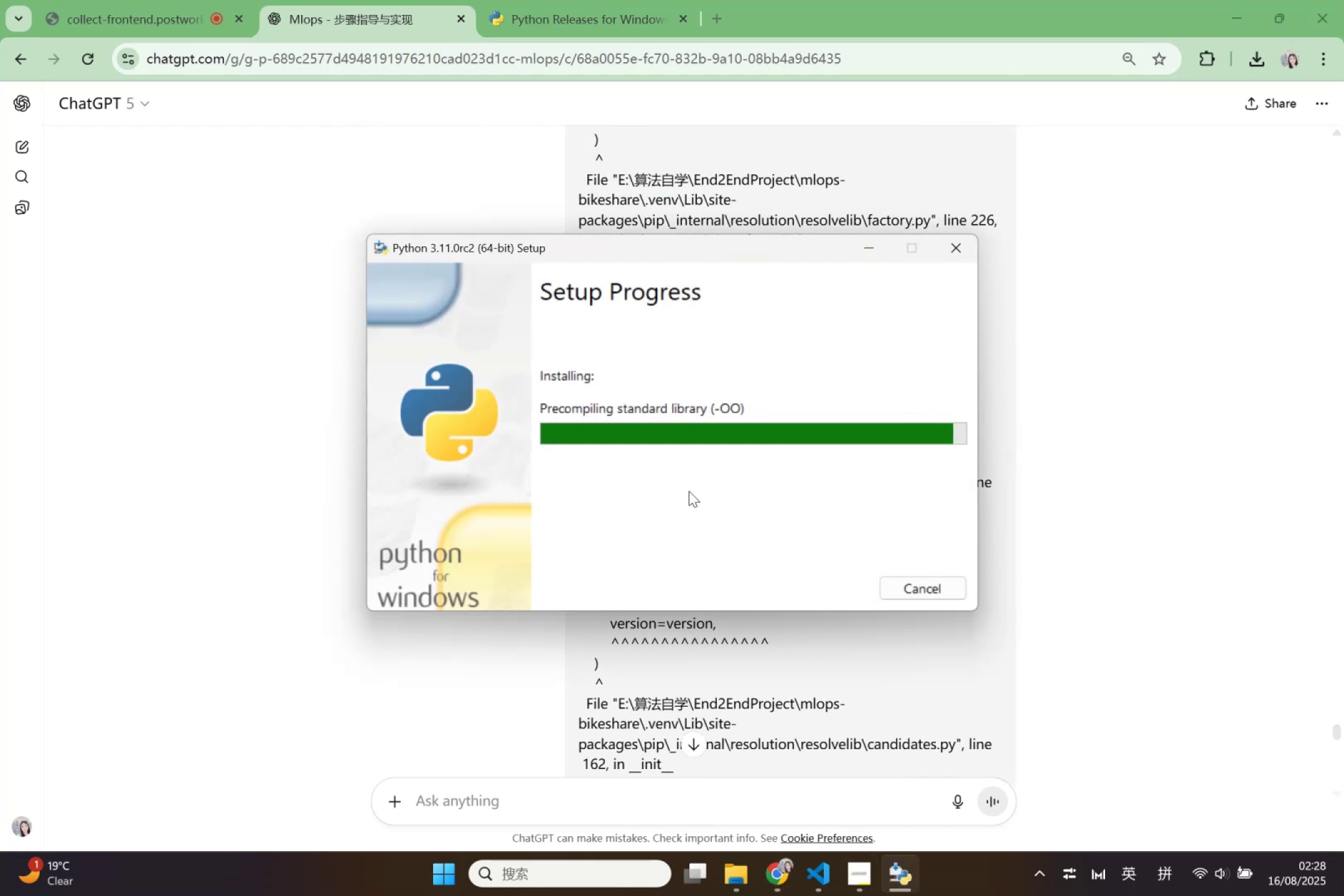 
left_click([919, 597])
 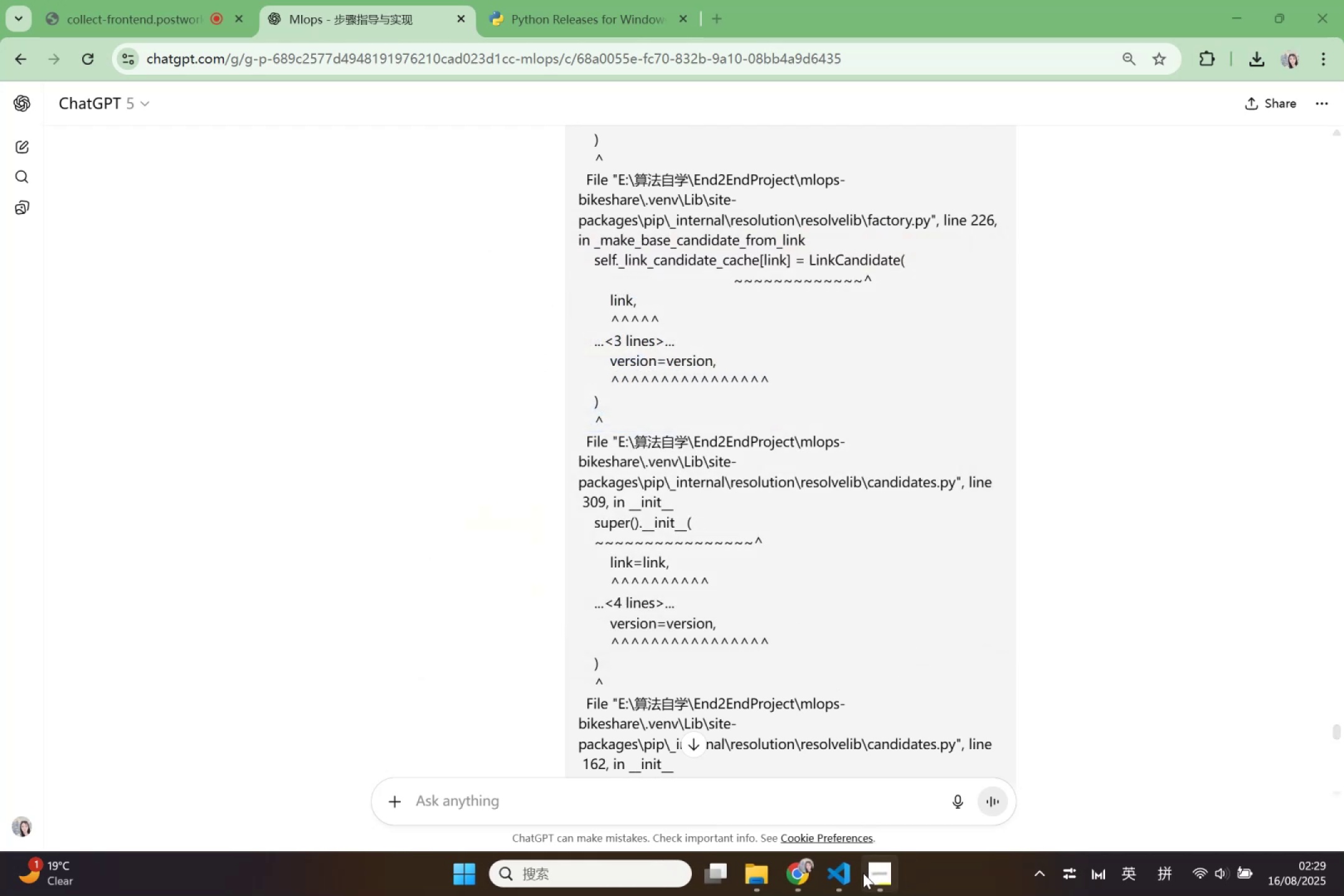 
left_click([830, 876])
 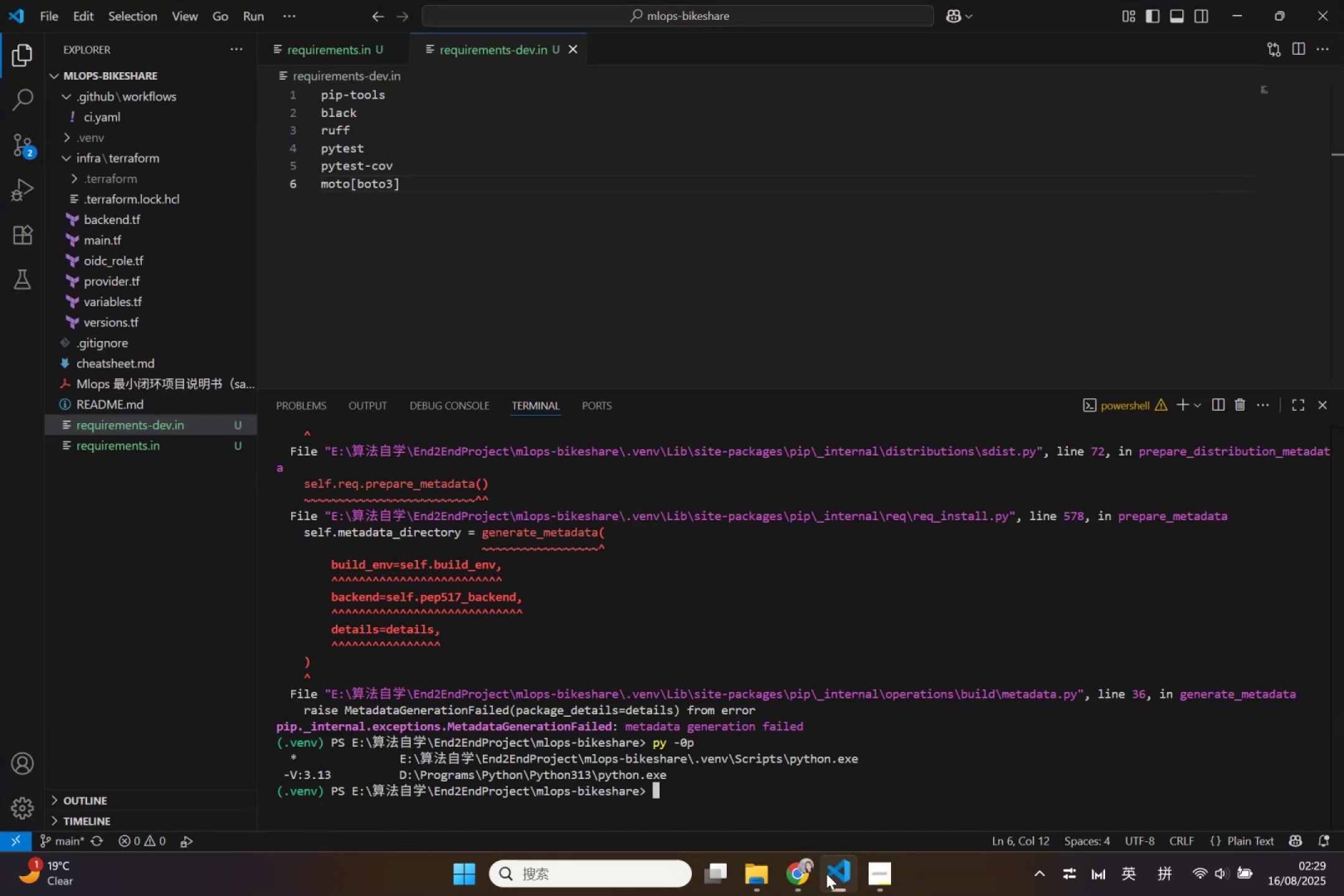 
mouse_move([732, 803])
 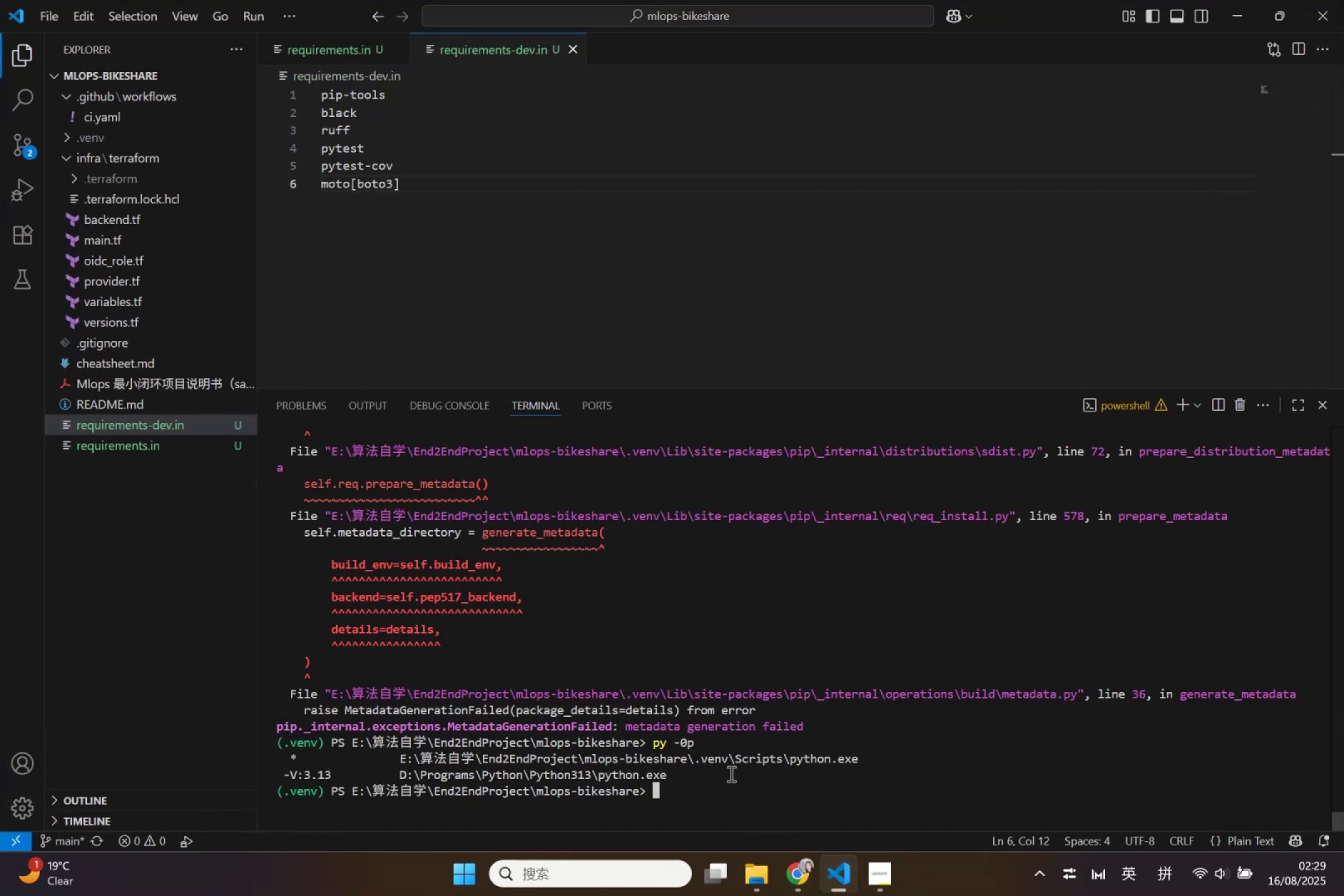 
type(py -0p)
 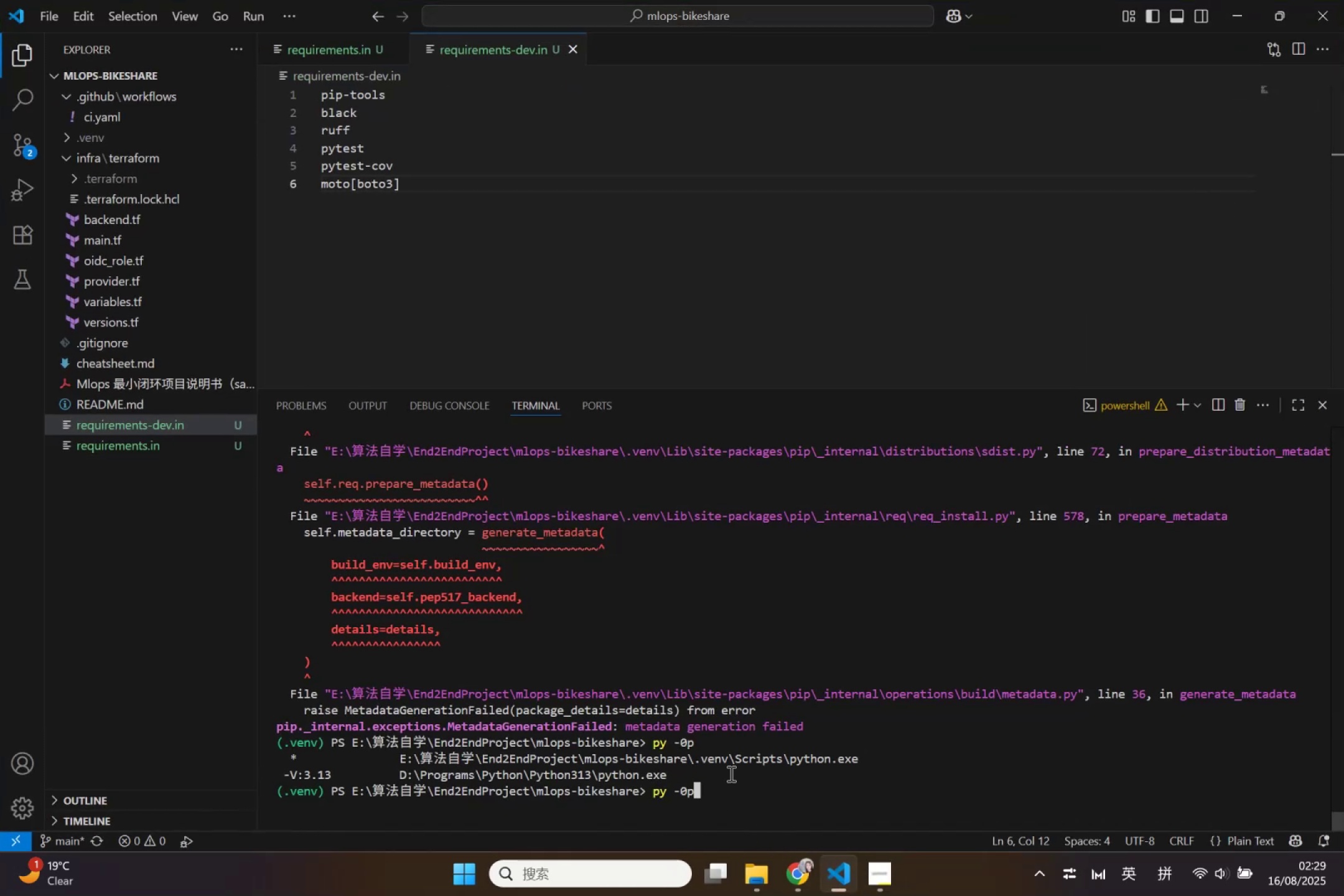 
key(Enter)
 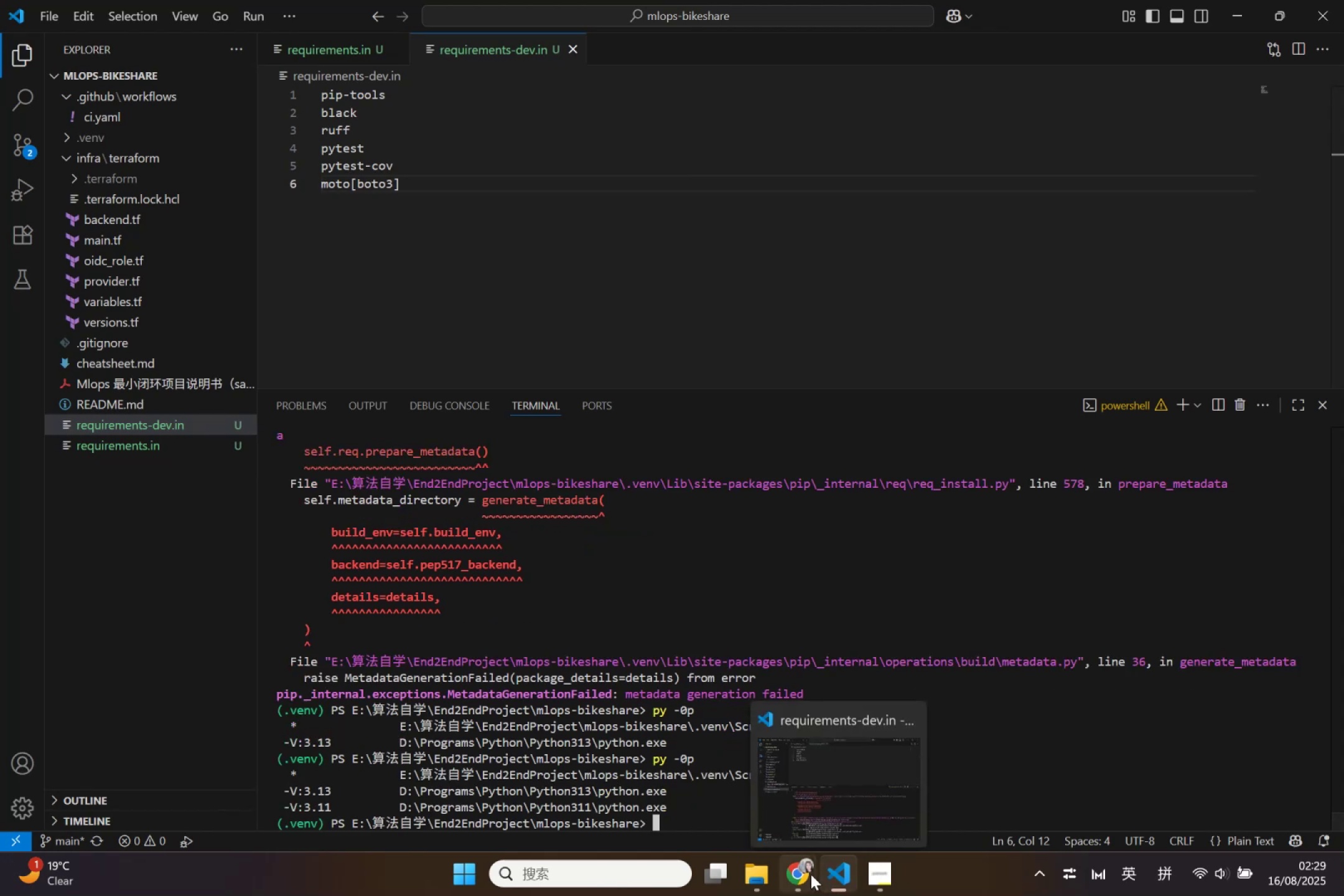 
left_click([706, 783])
 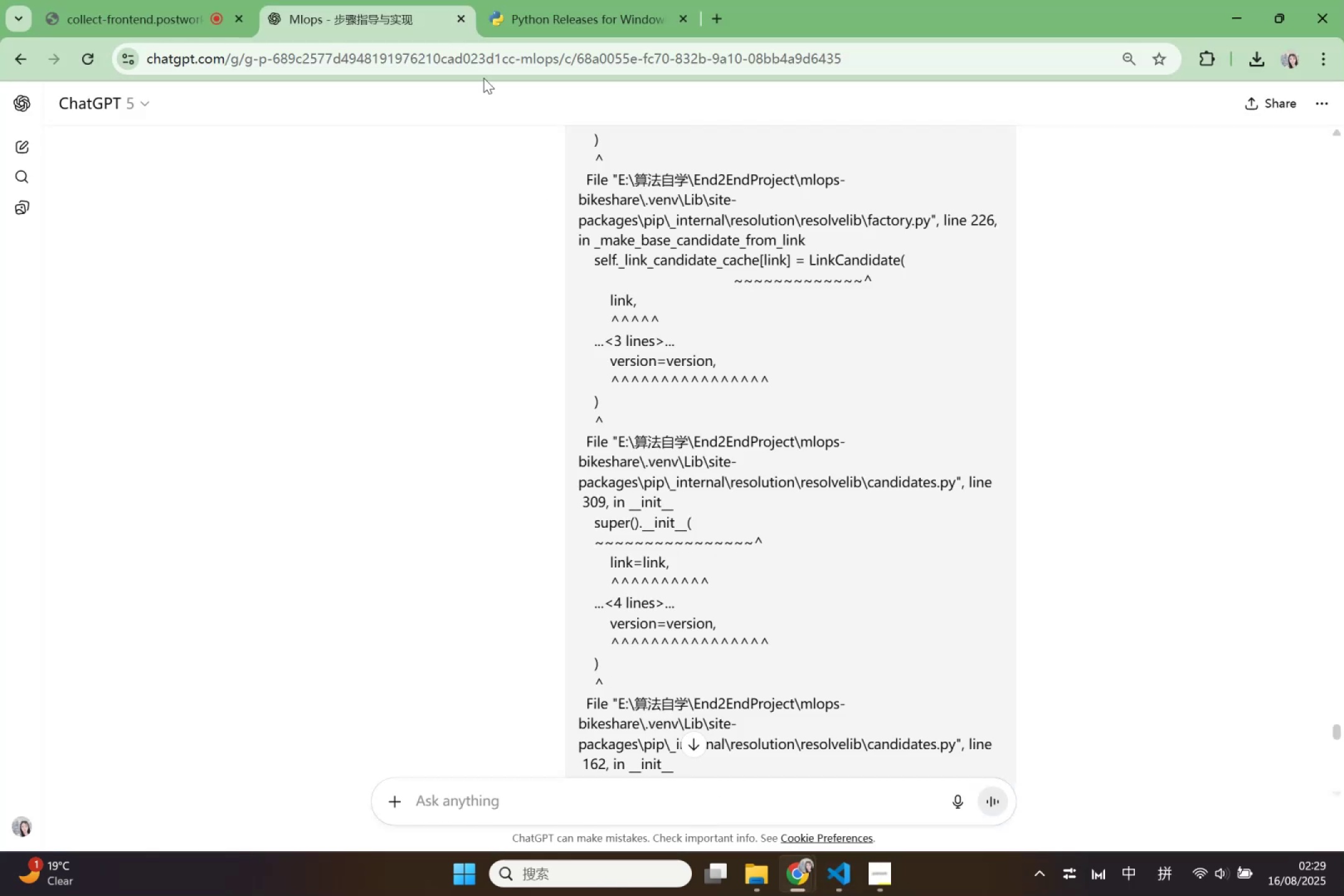 
scroll: coordinate [699, 521], scroll_direction: down, amount: 25.0
 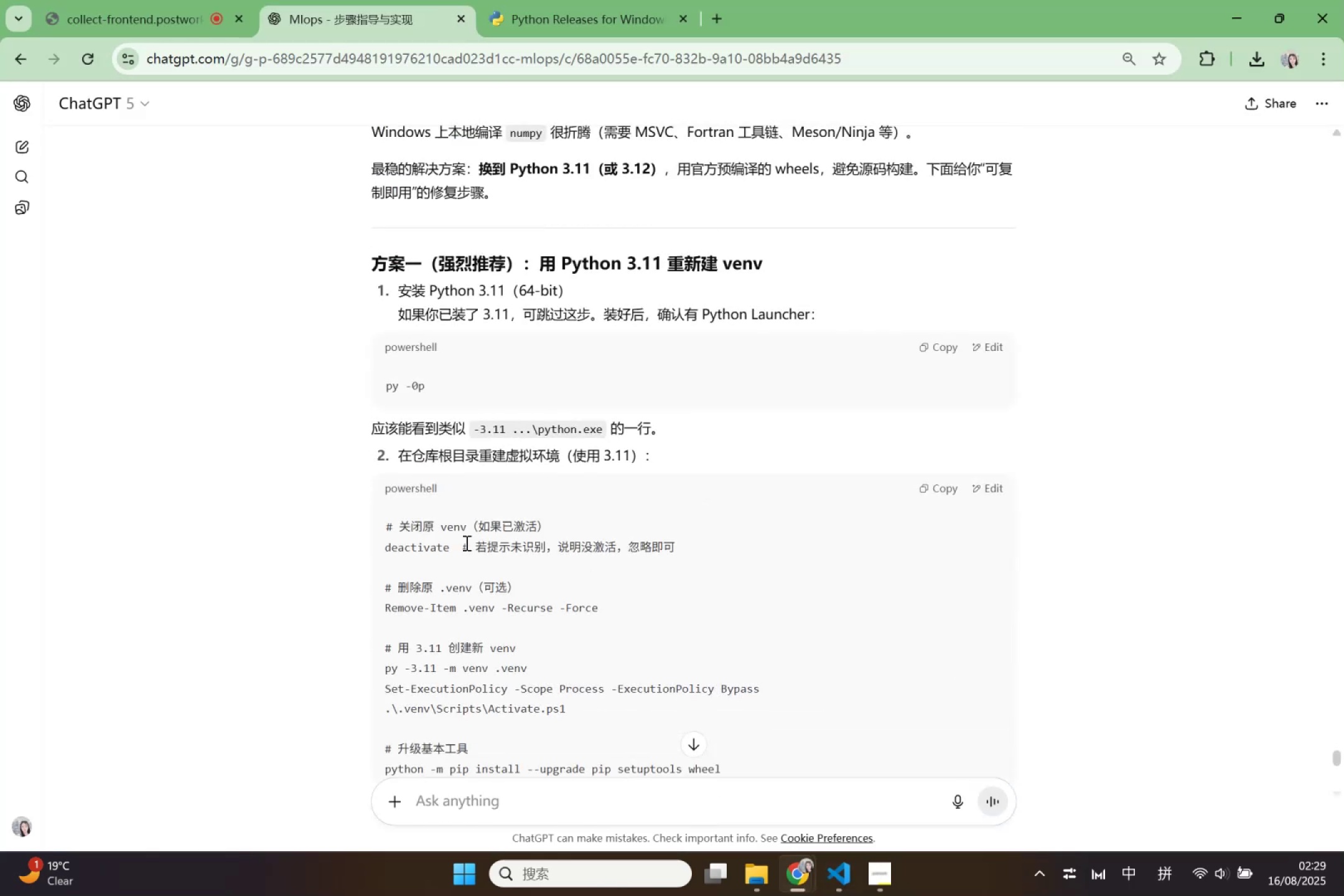 
left_click_drag(start_coordinate=[449, 544], to_coordinate=[368, 544])
 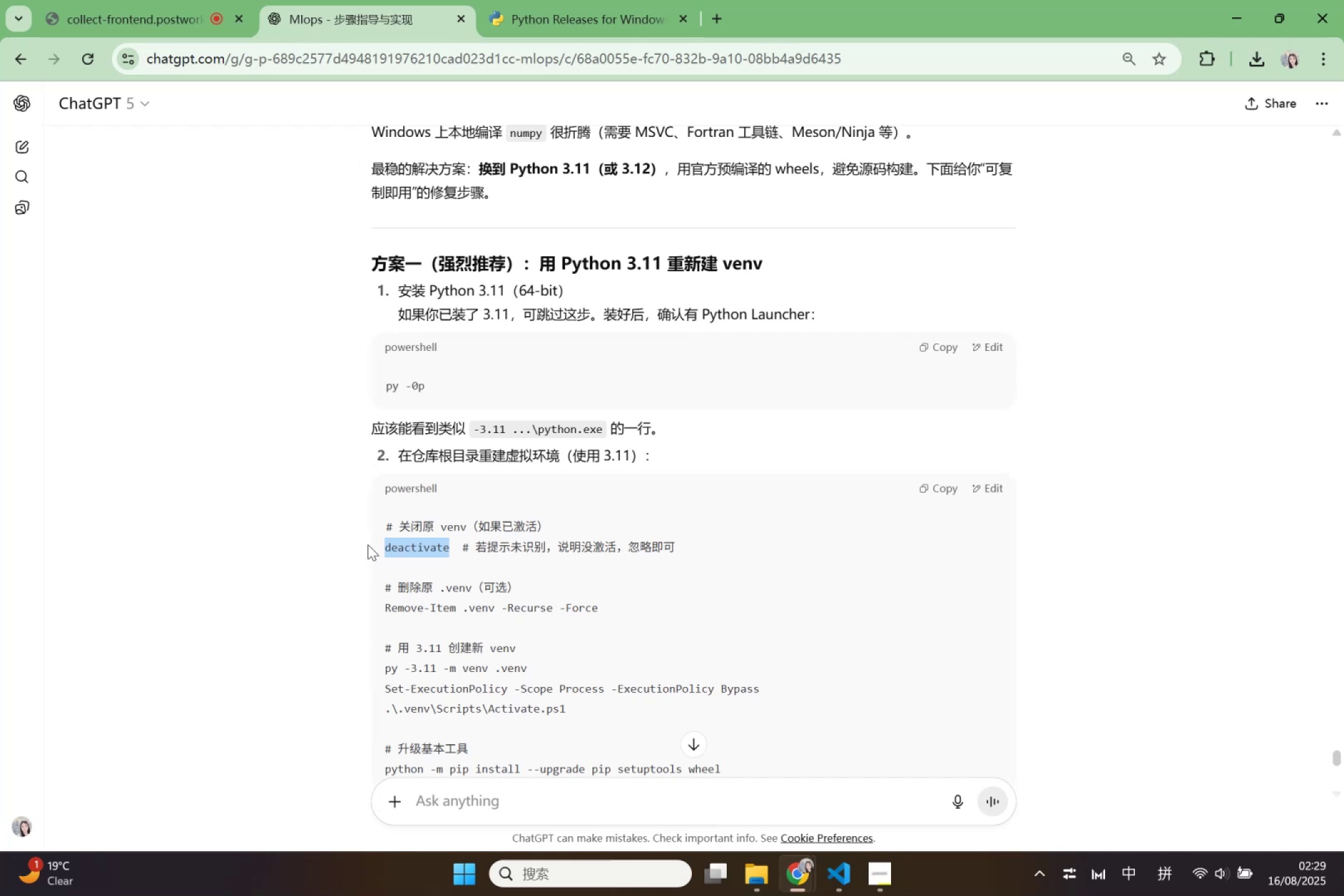 
key(Control+C)
 